 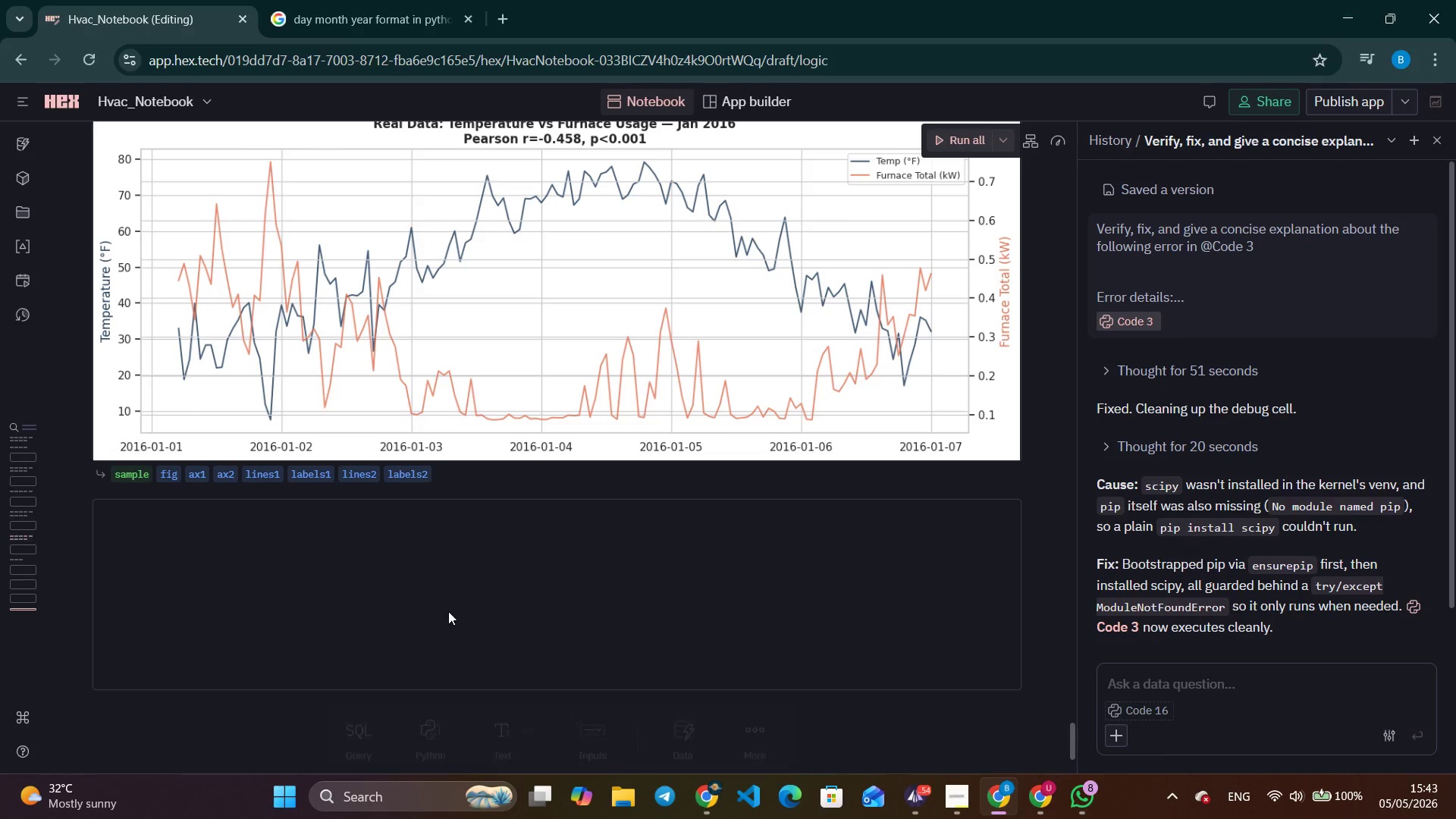 
scroll: coordinate [500, 615], scroll_direction: down, amount: 3.0
 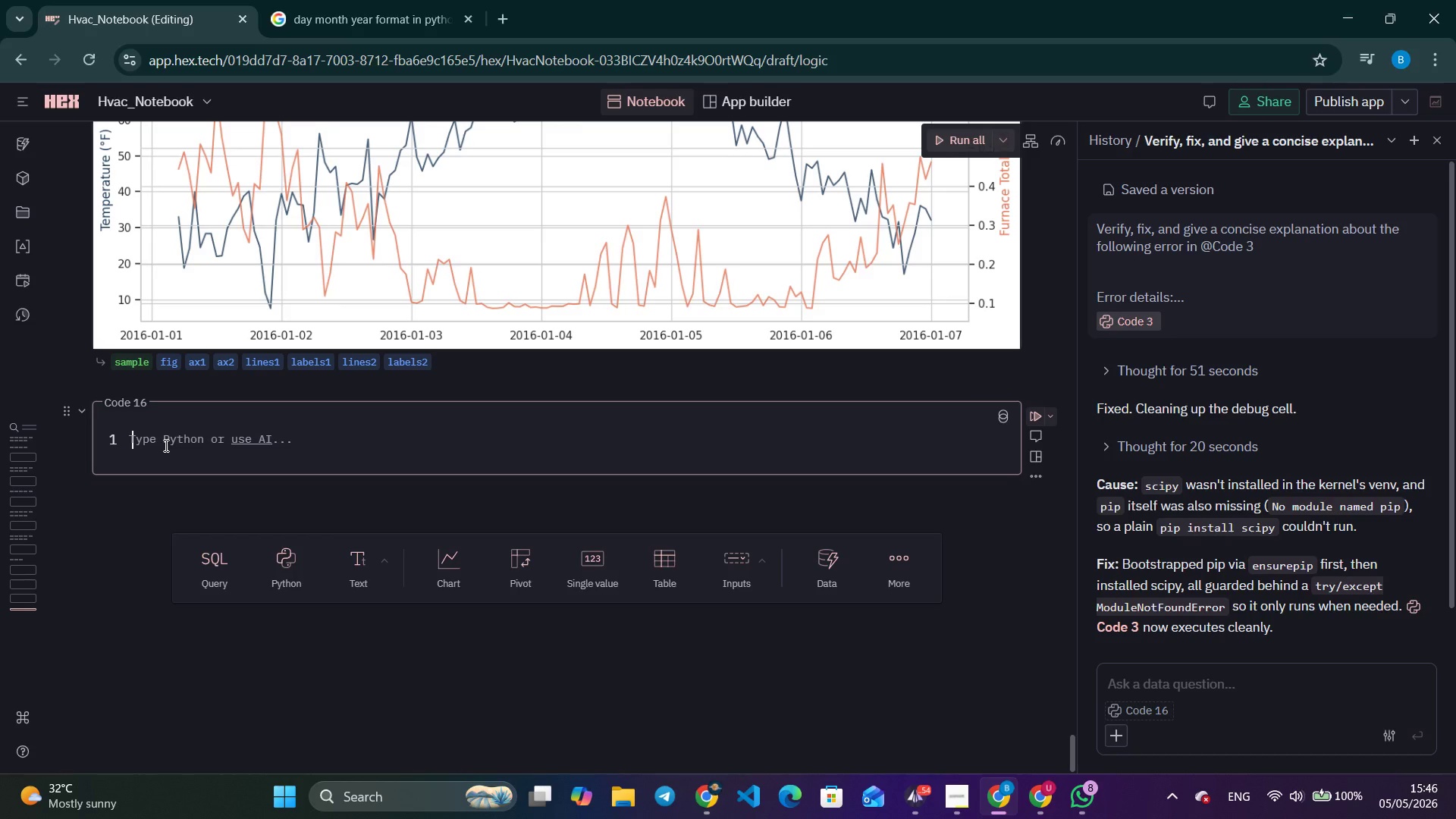 
wait(133.48)
 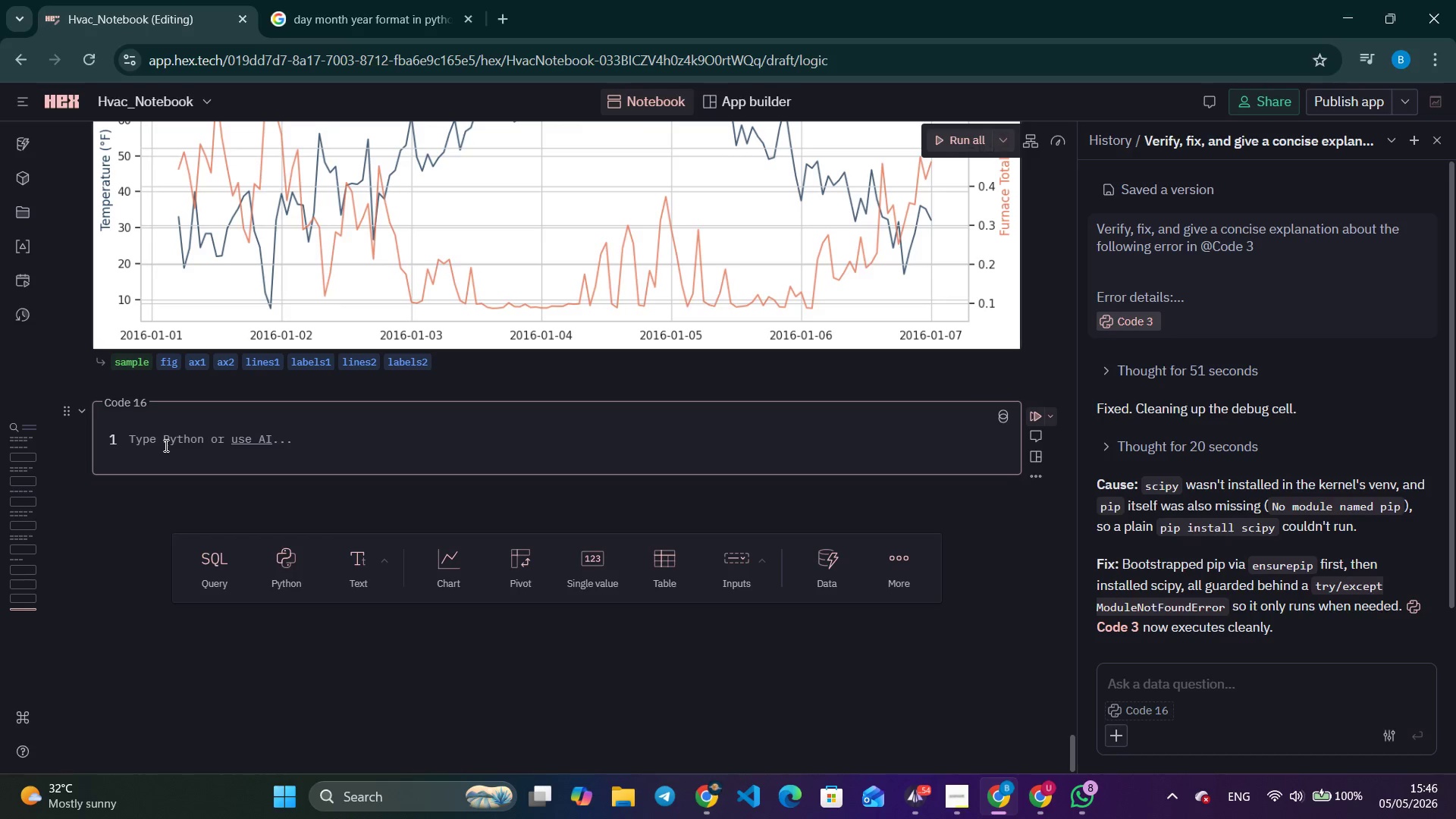 
type(# Chart 3 )
 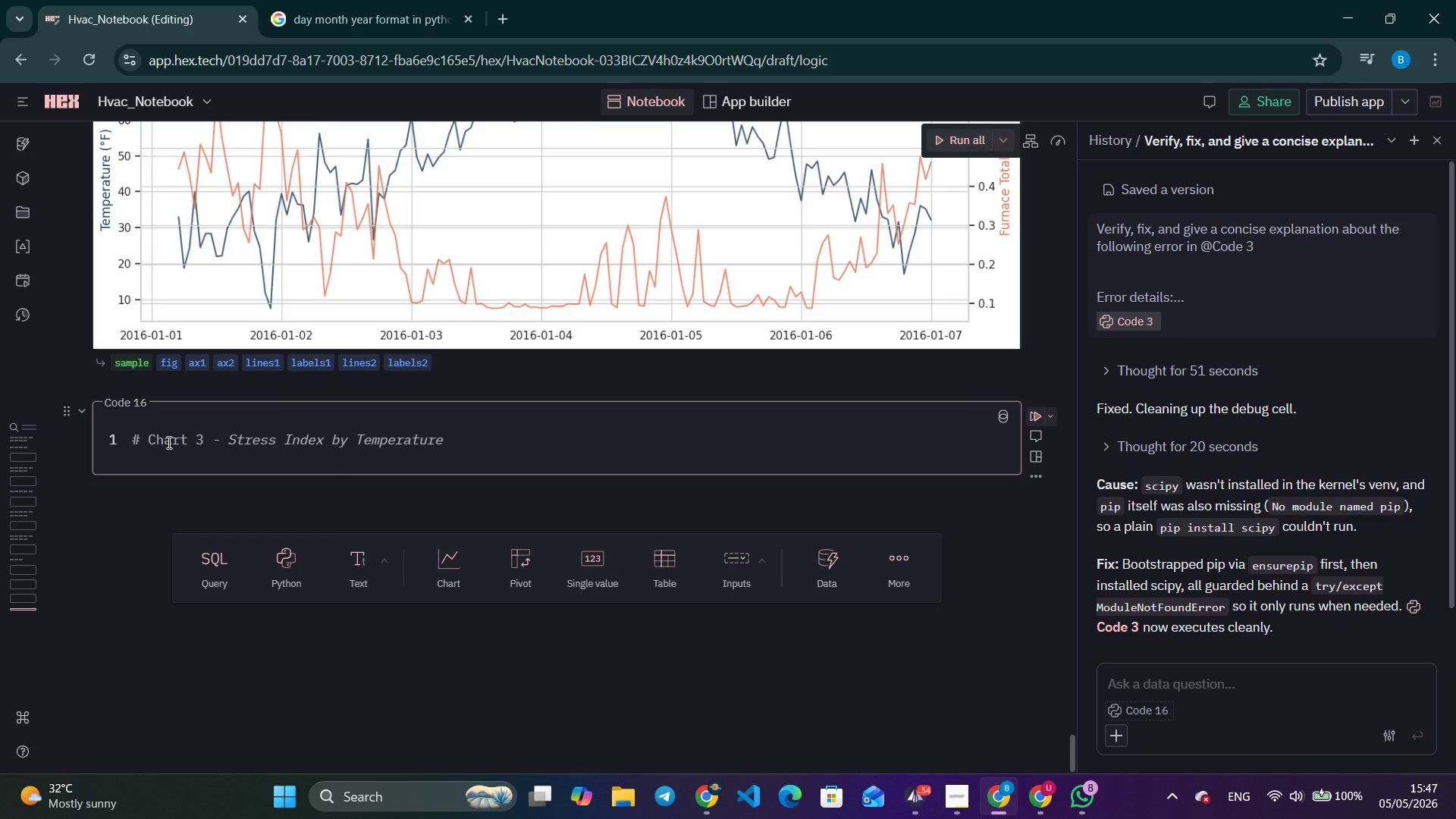 
wait(83.72)
 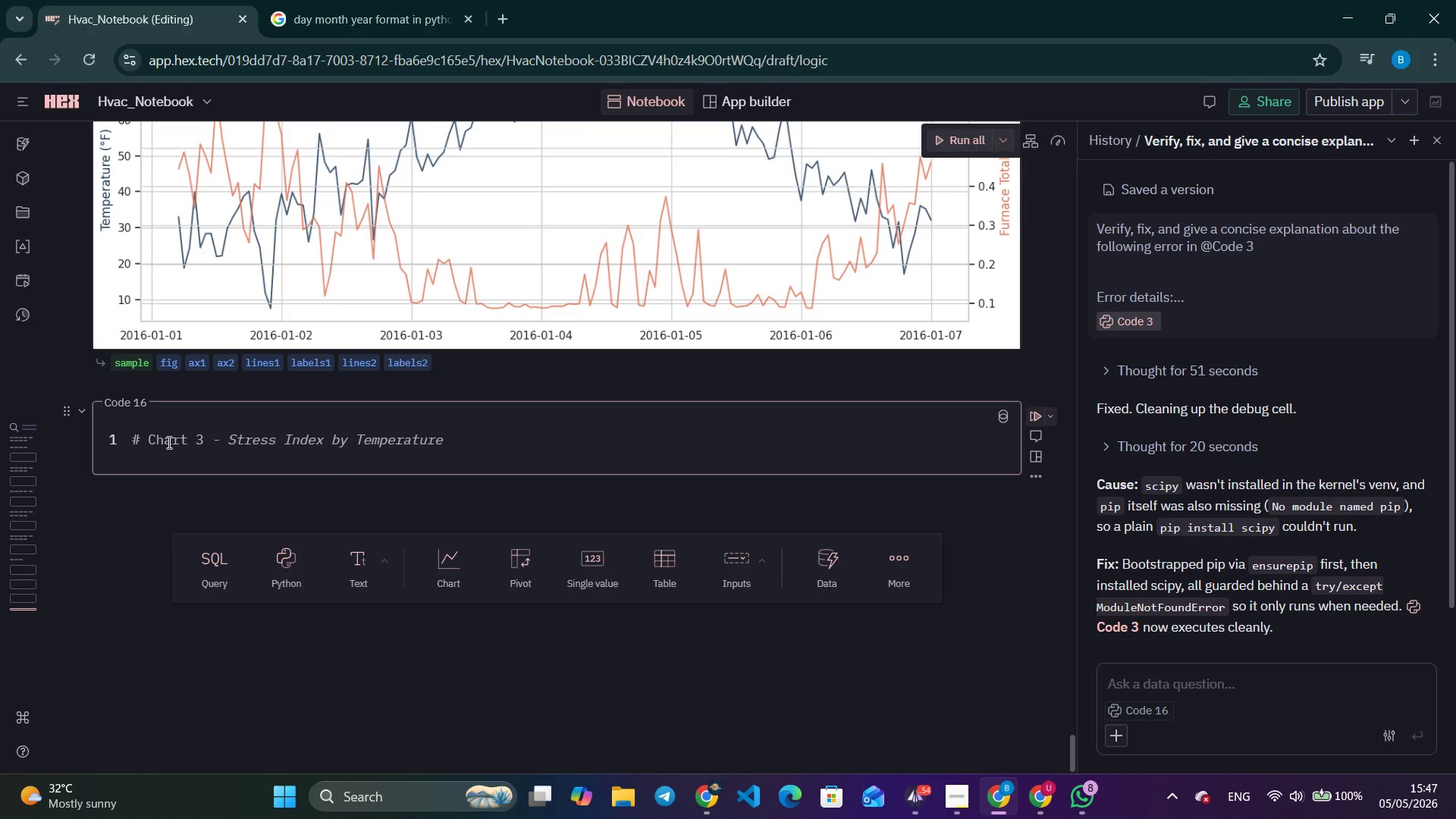 
type(- Failure type by age bucker)
 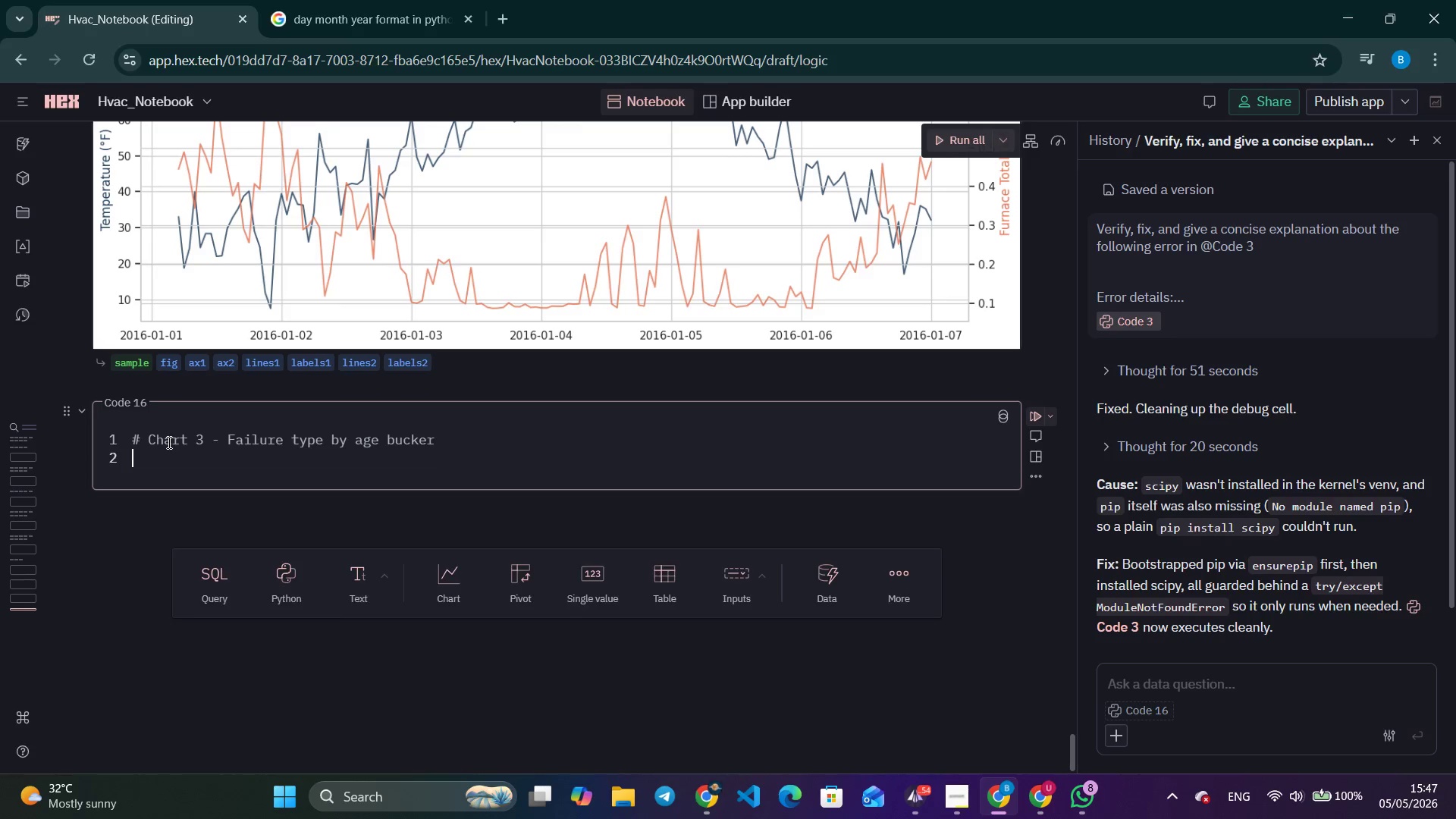 
key(Enter)
 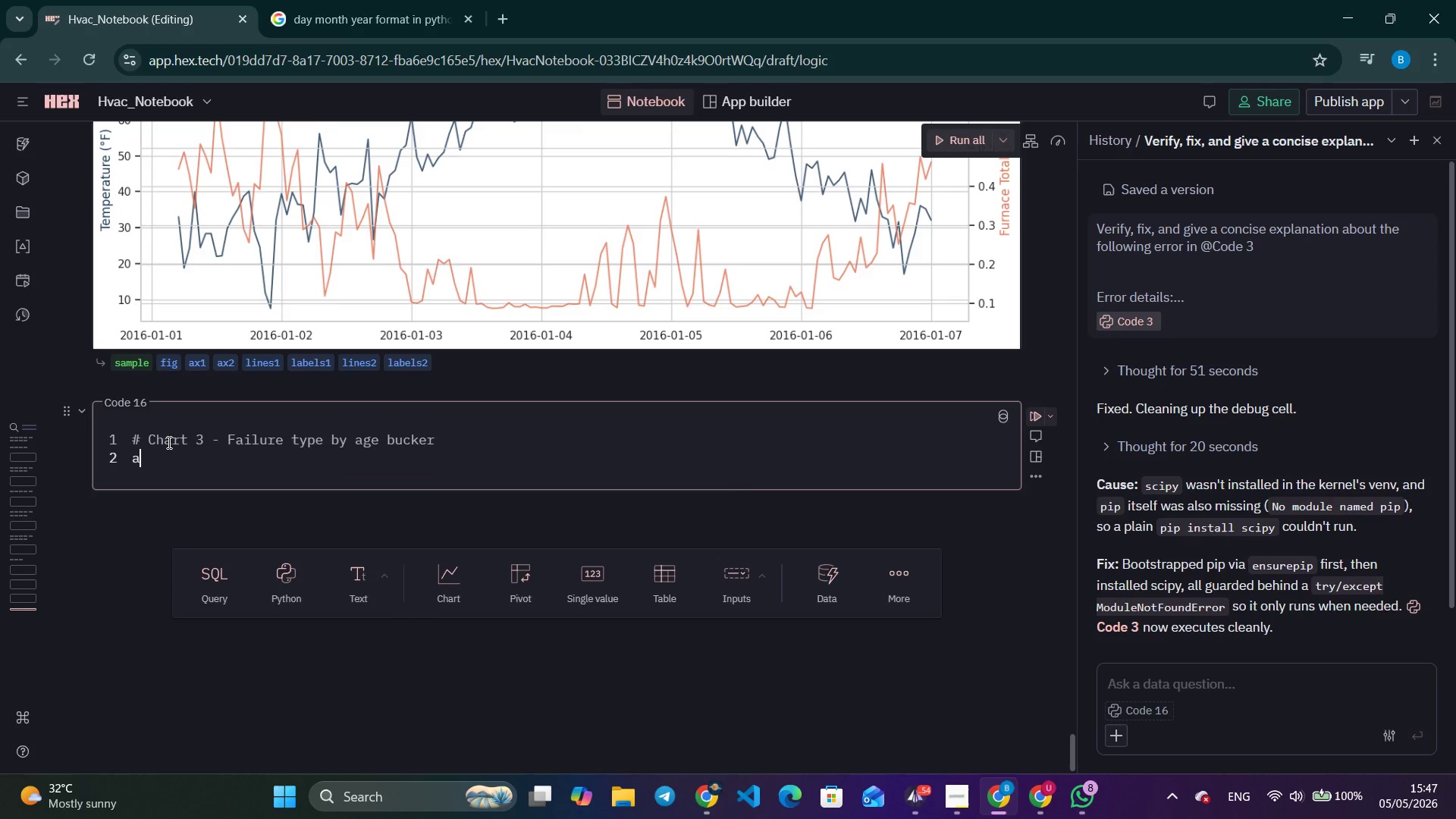 
type(age_fail = fail_df.group)
 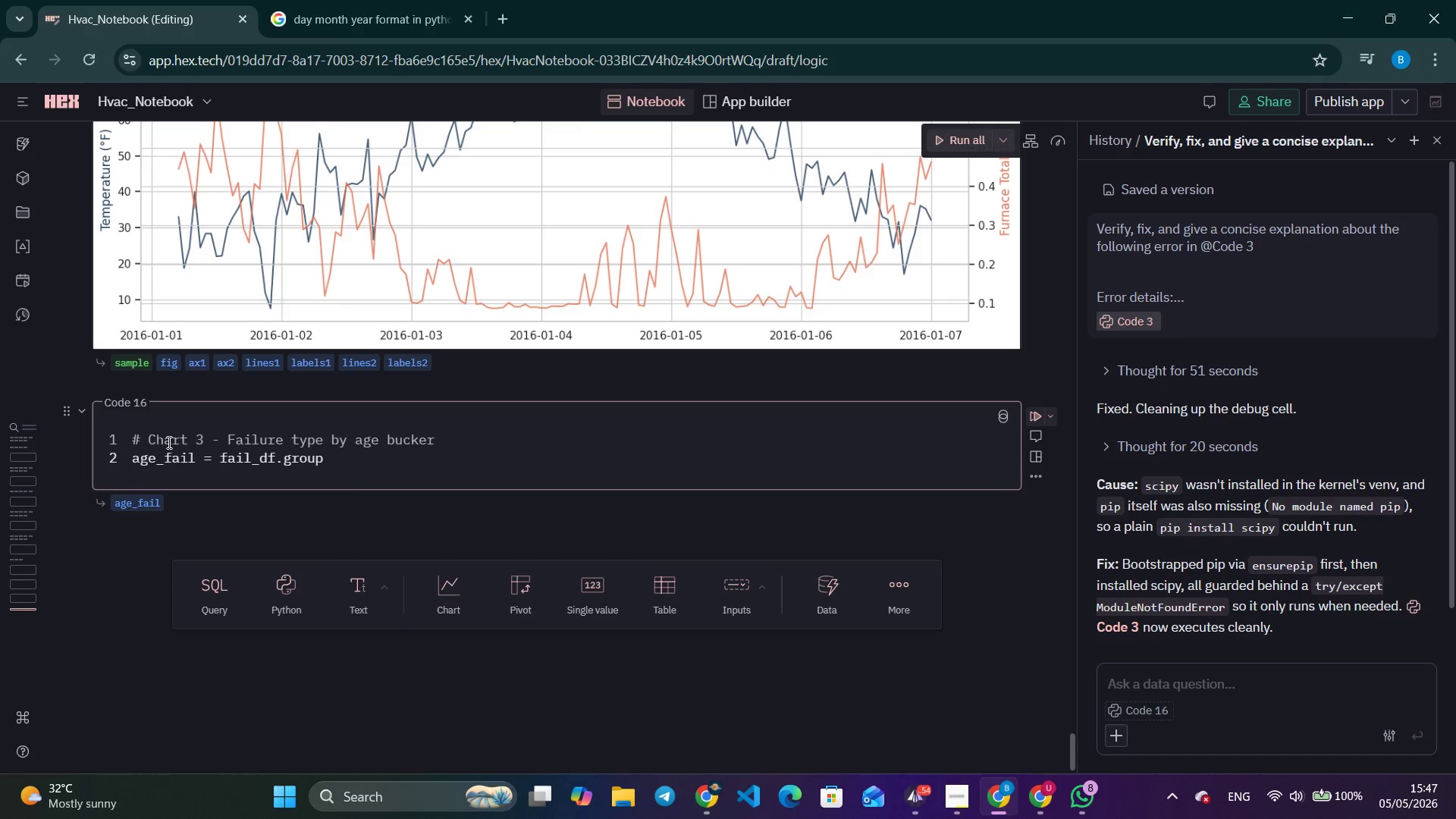 
wait(7.06)
 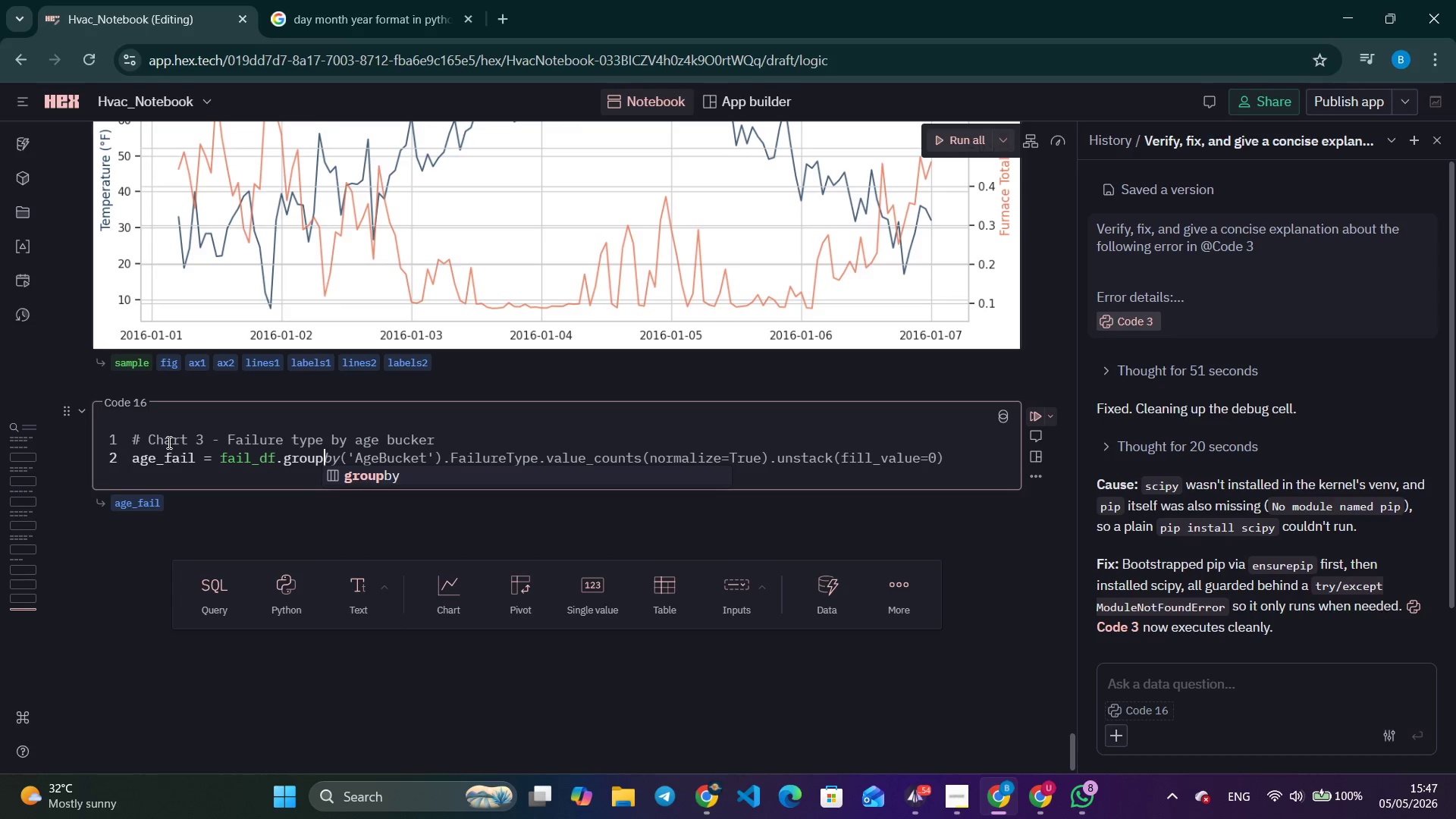 
type(by(['AgeB)
 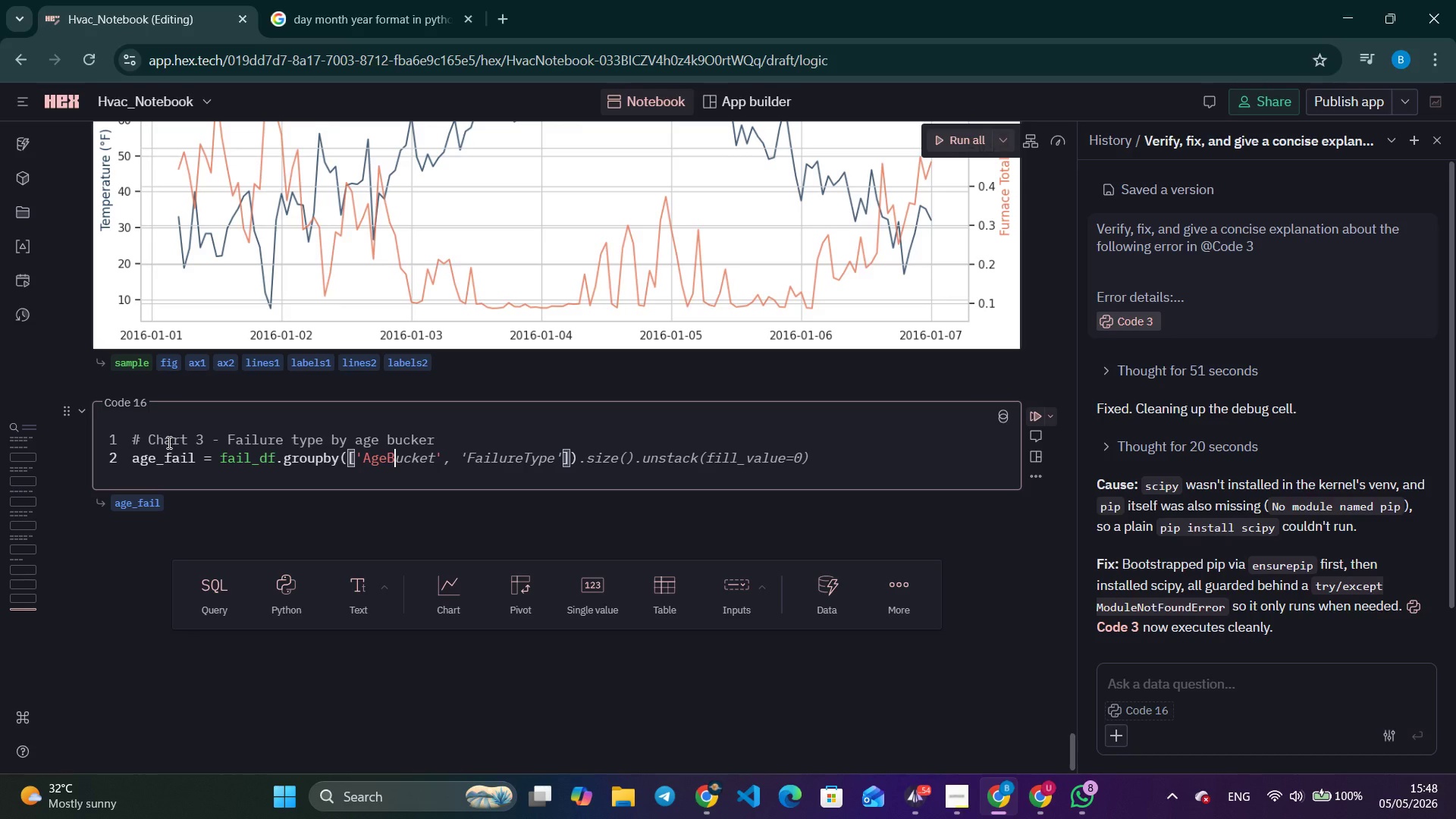 
hold_key(key=ControlLeft, duration=2.28)
 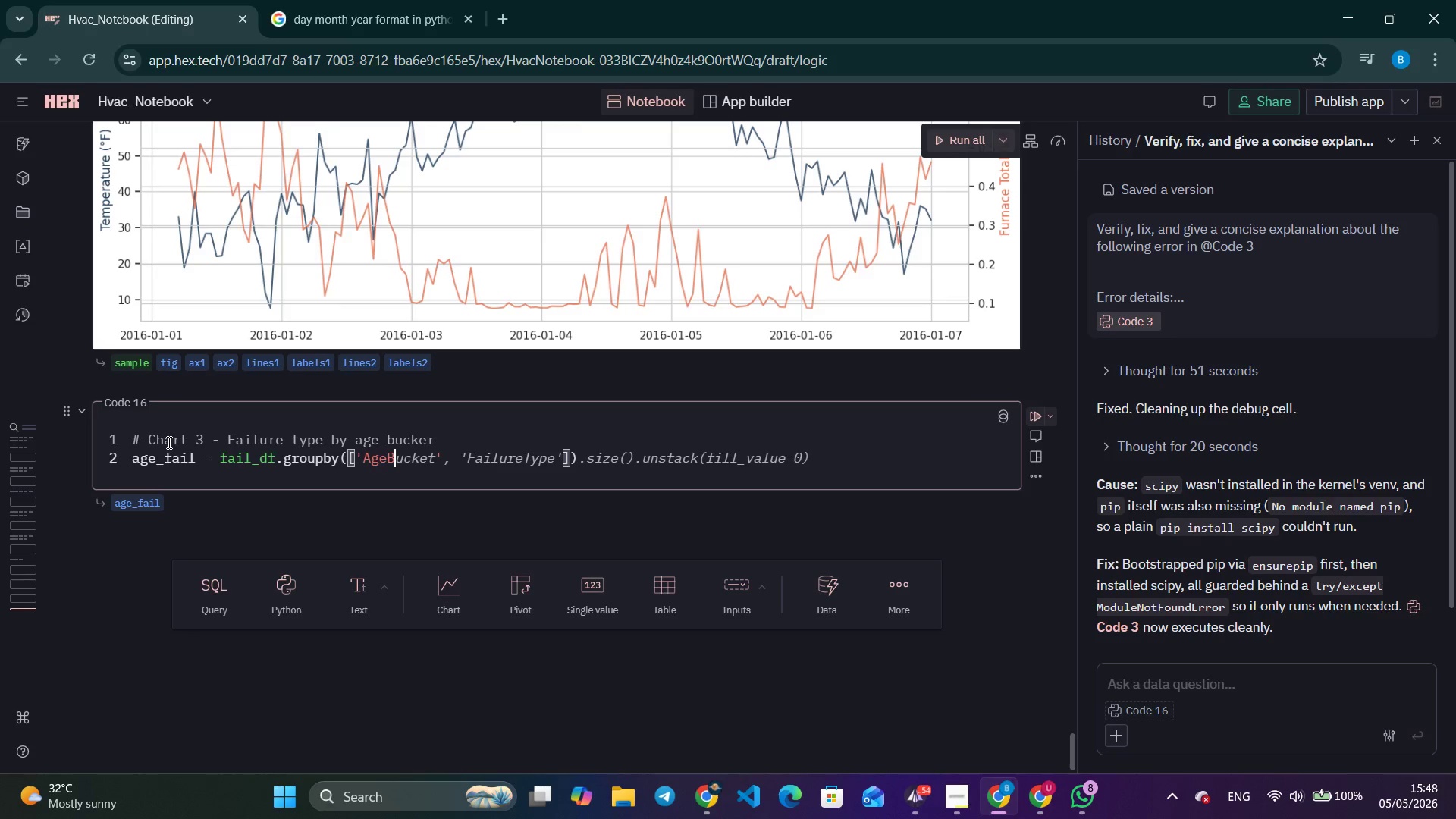 
key(Tab)
 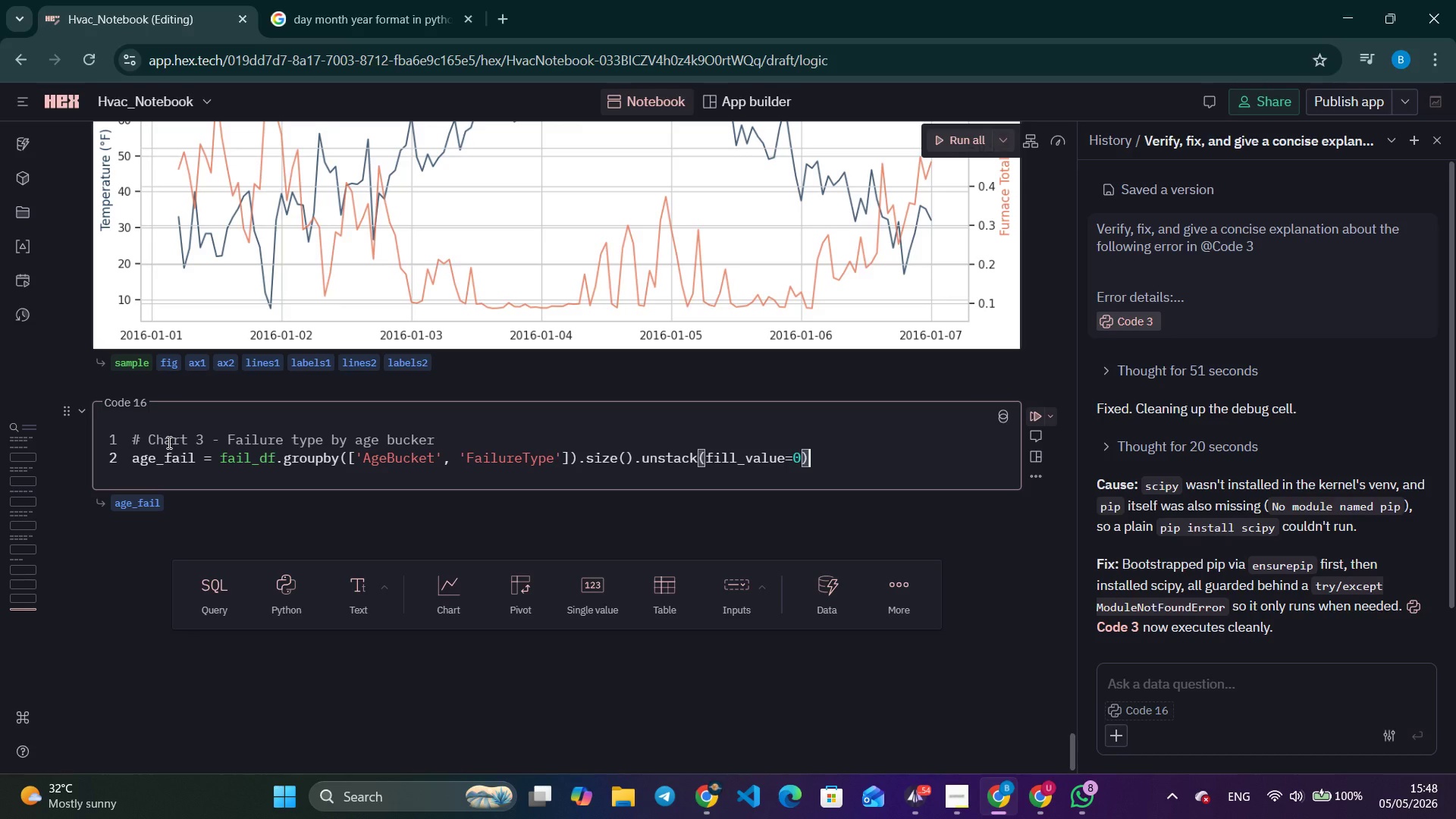 
wait(8.3)
 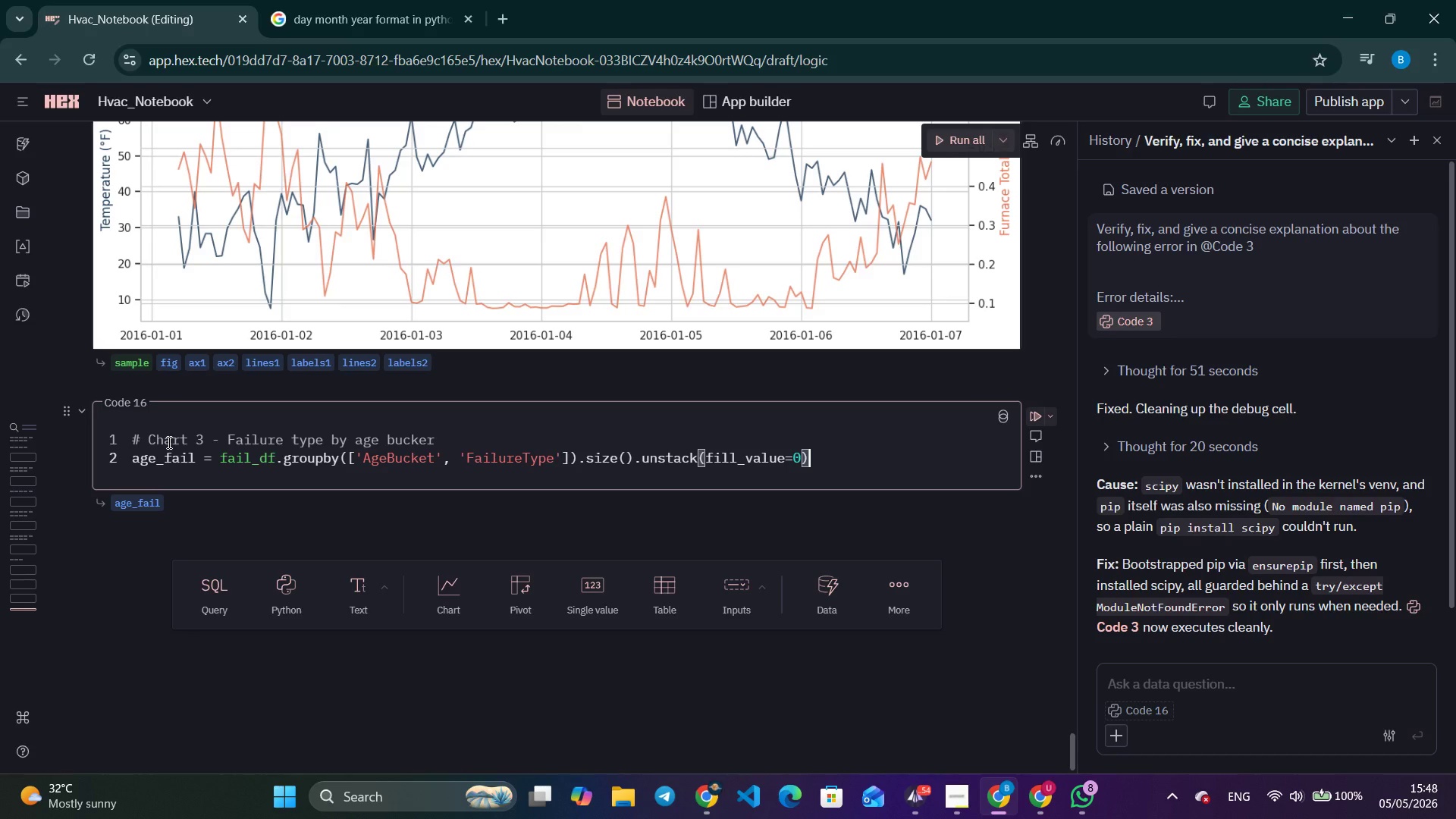 
left_click([726, 701])
 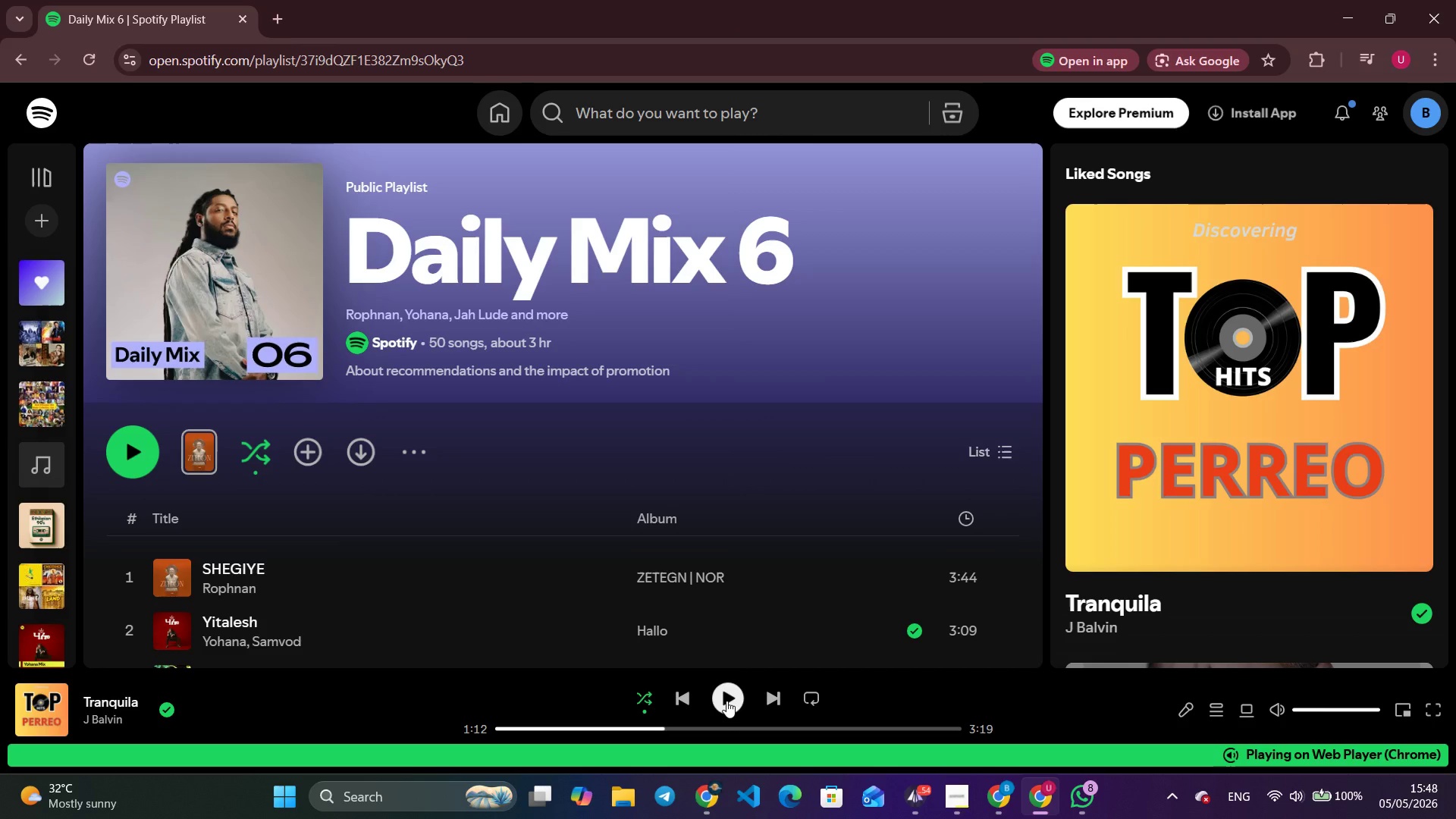 
wait(10.66)
 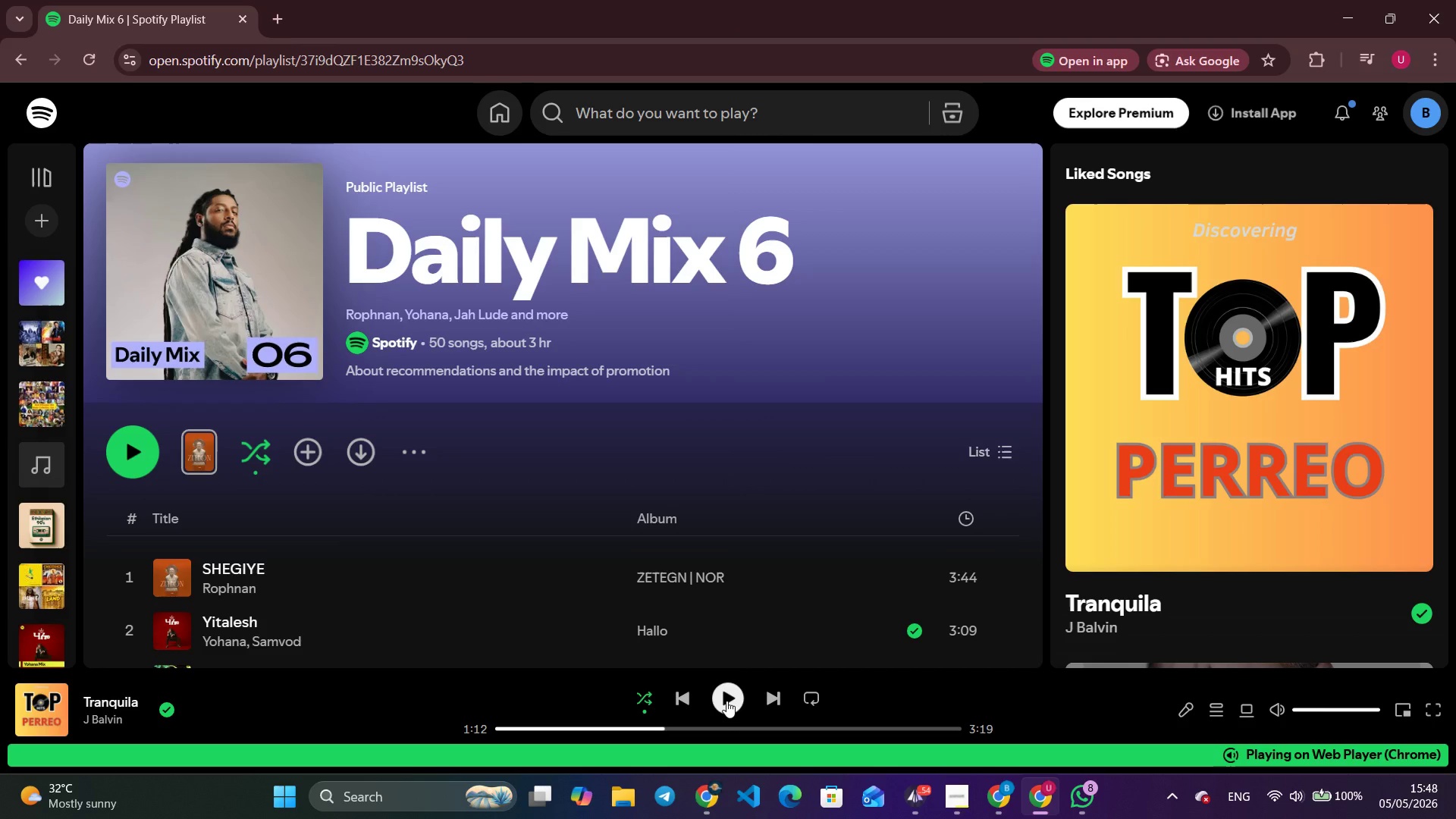 
left_click([726, 701])
 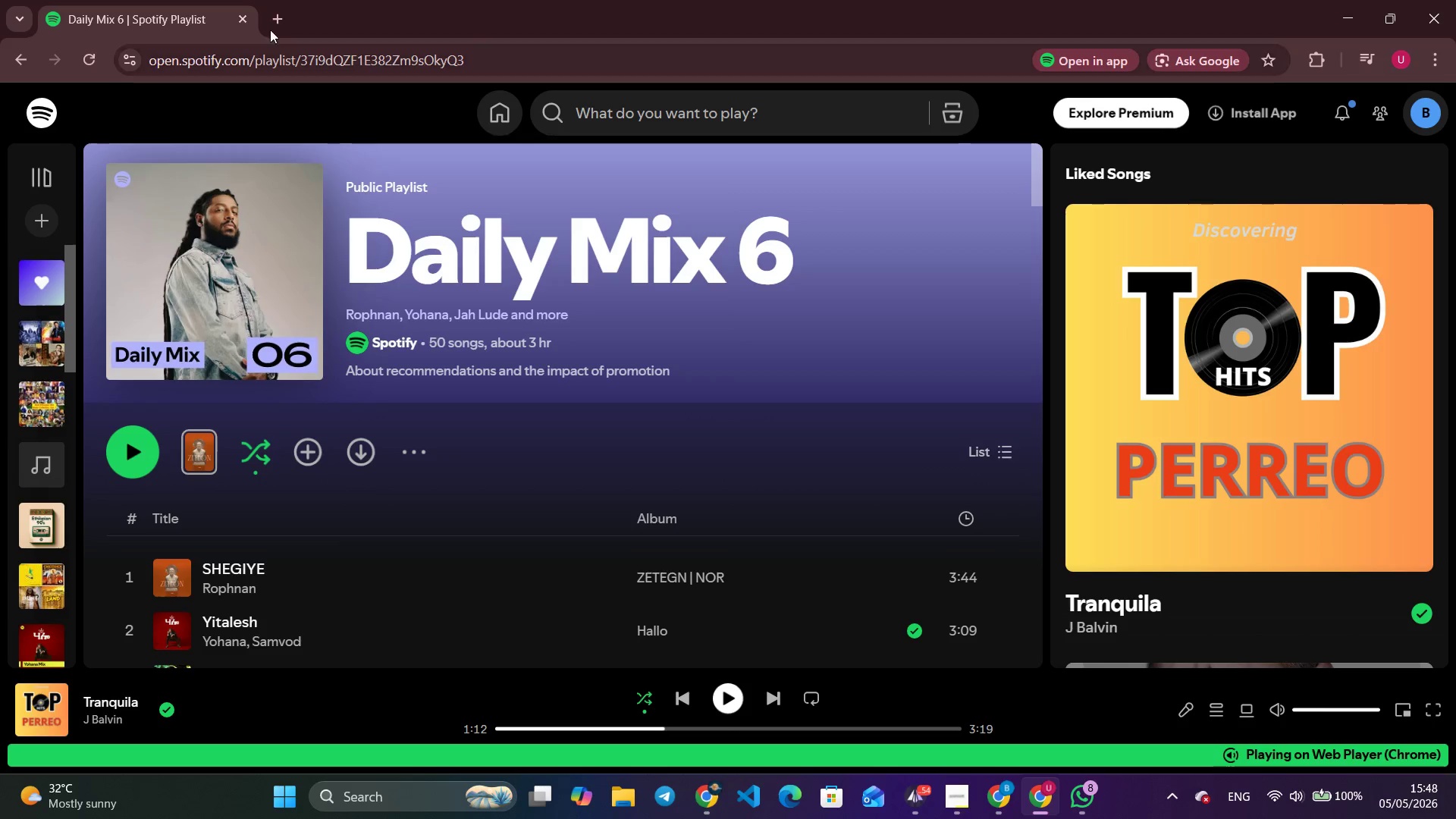 
left_click([87, 68])
 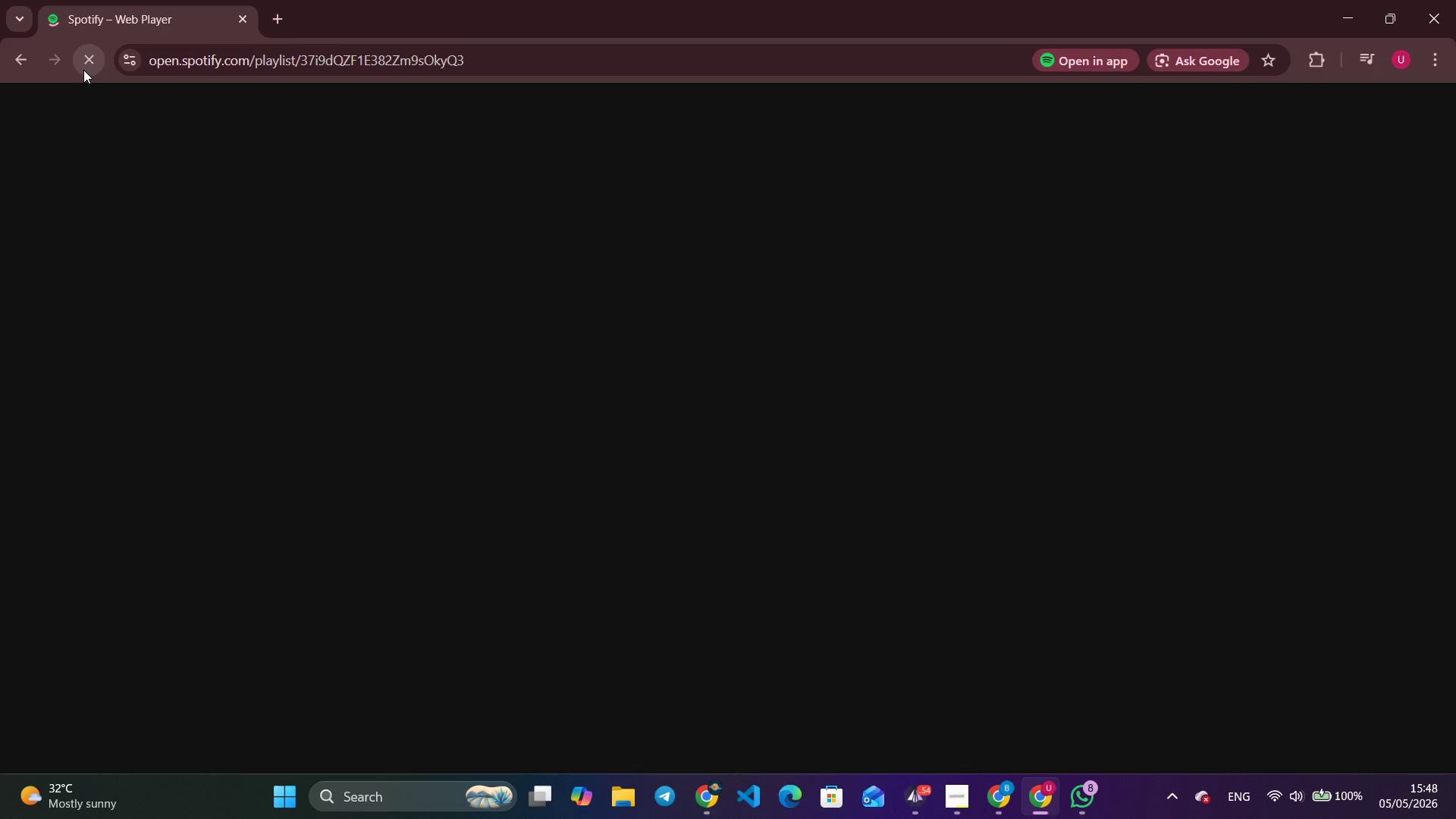 
wait(8.8)
 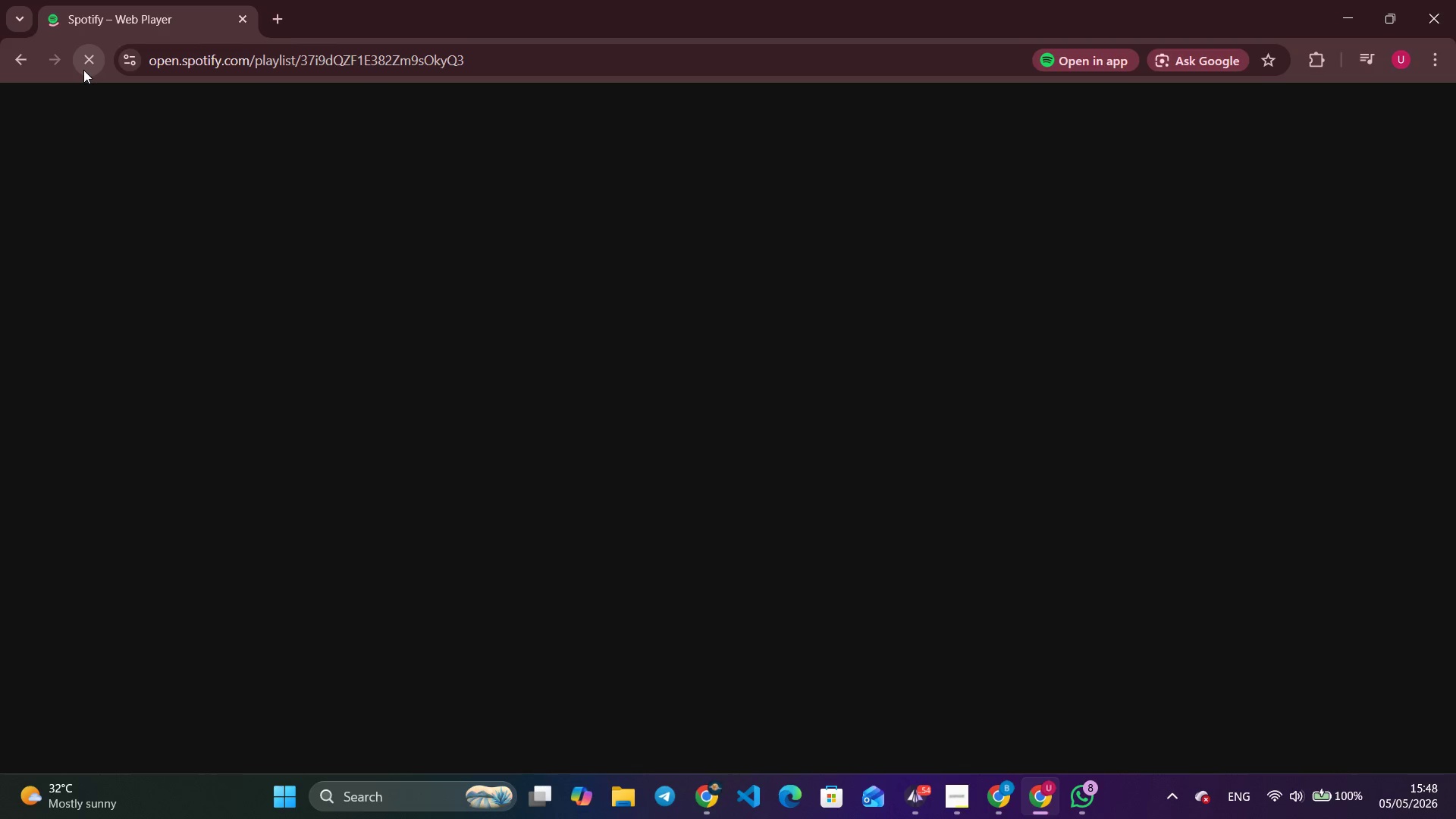 
left_click([49, 115])
 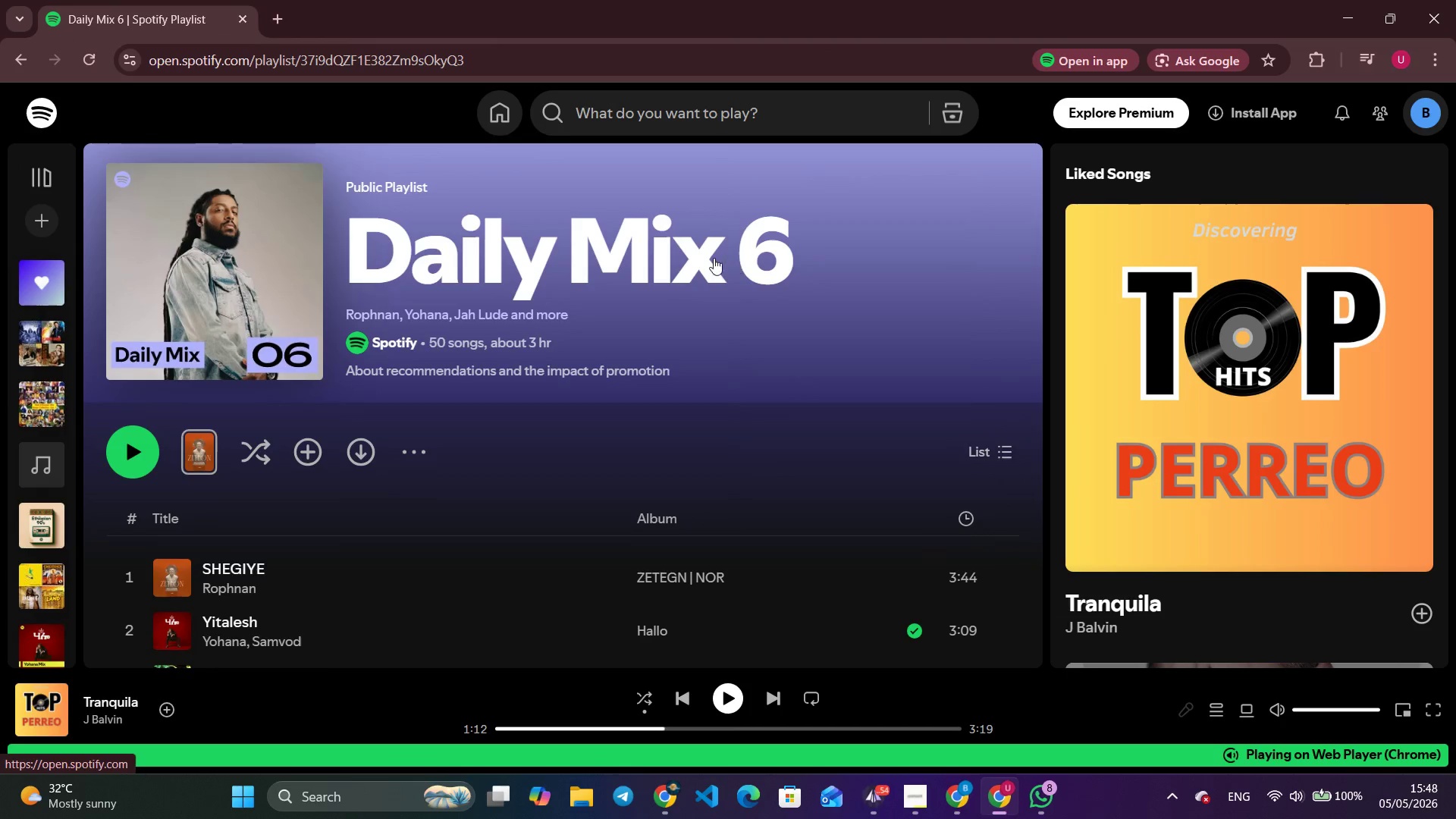 
left_click([37, 112])
 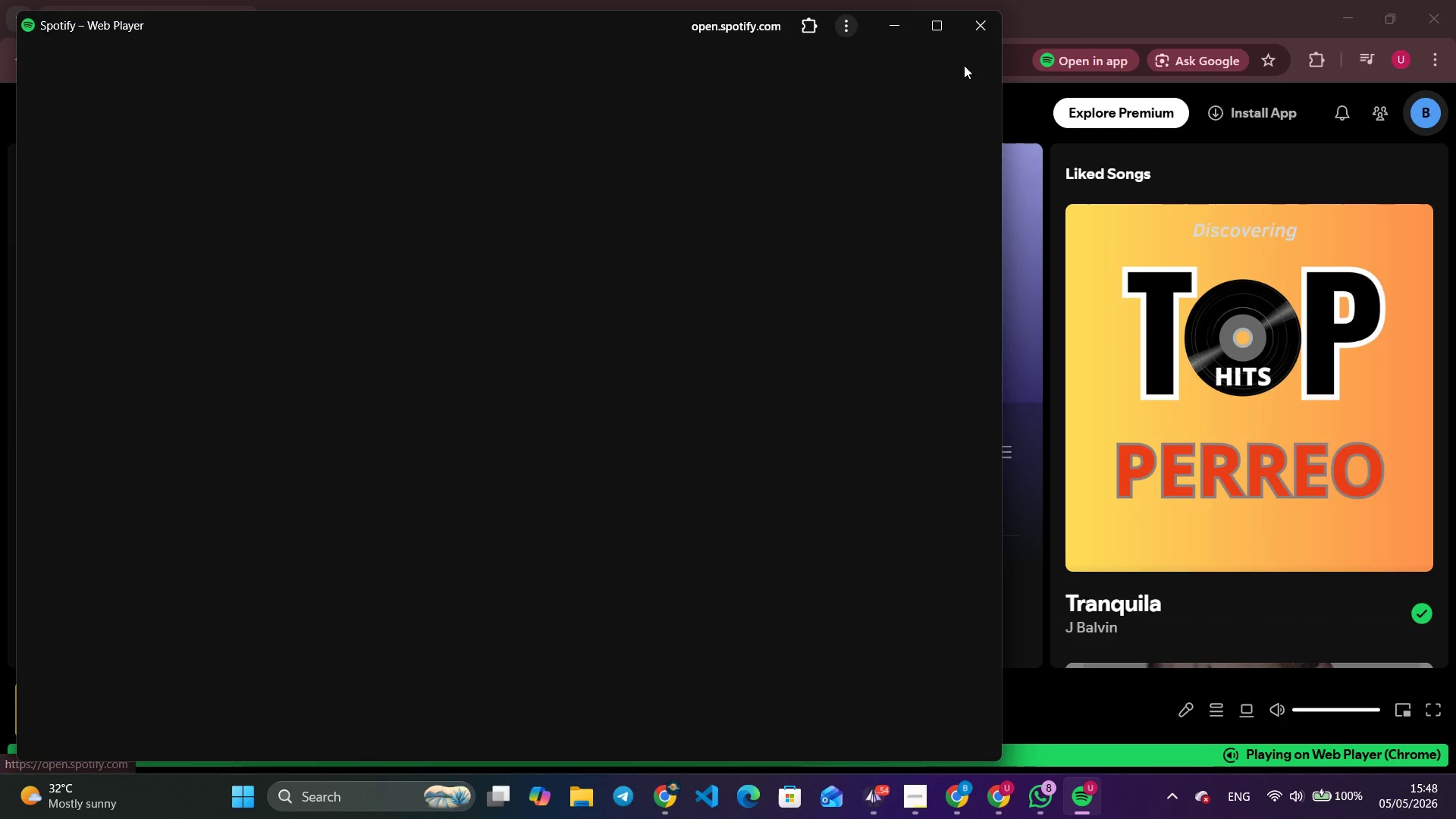 
left_click([984, 36])
 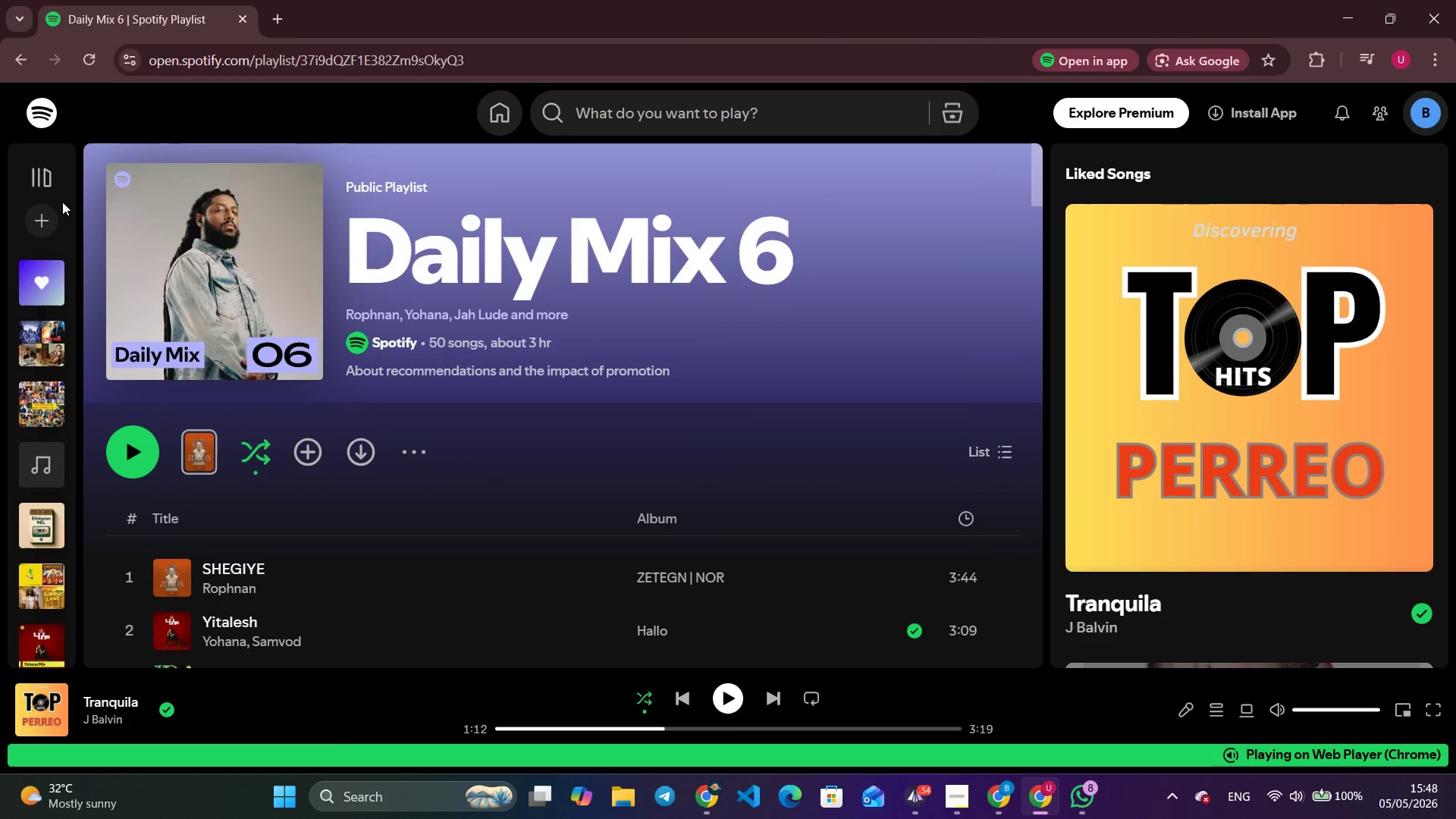 
mouse_move([55, 201])
 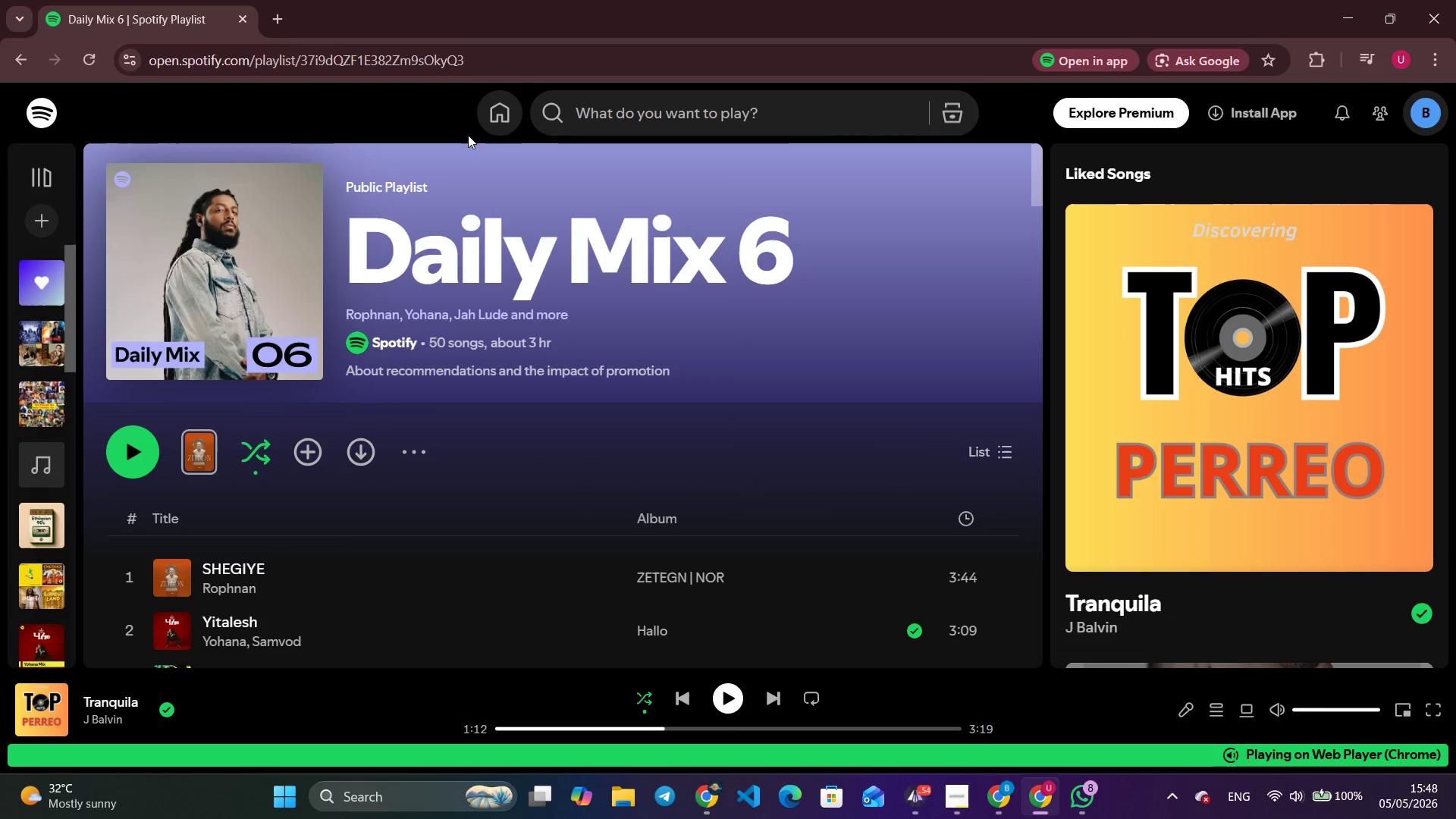 
left_click([516, 130])
 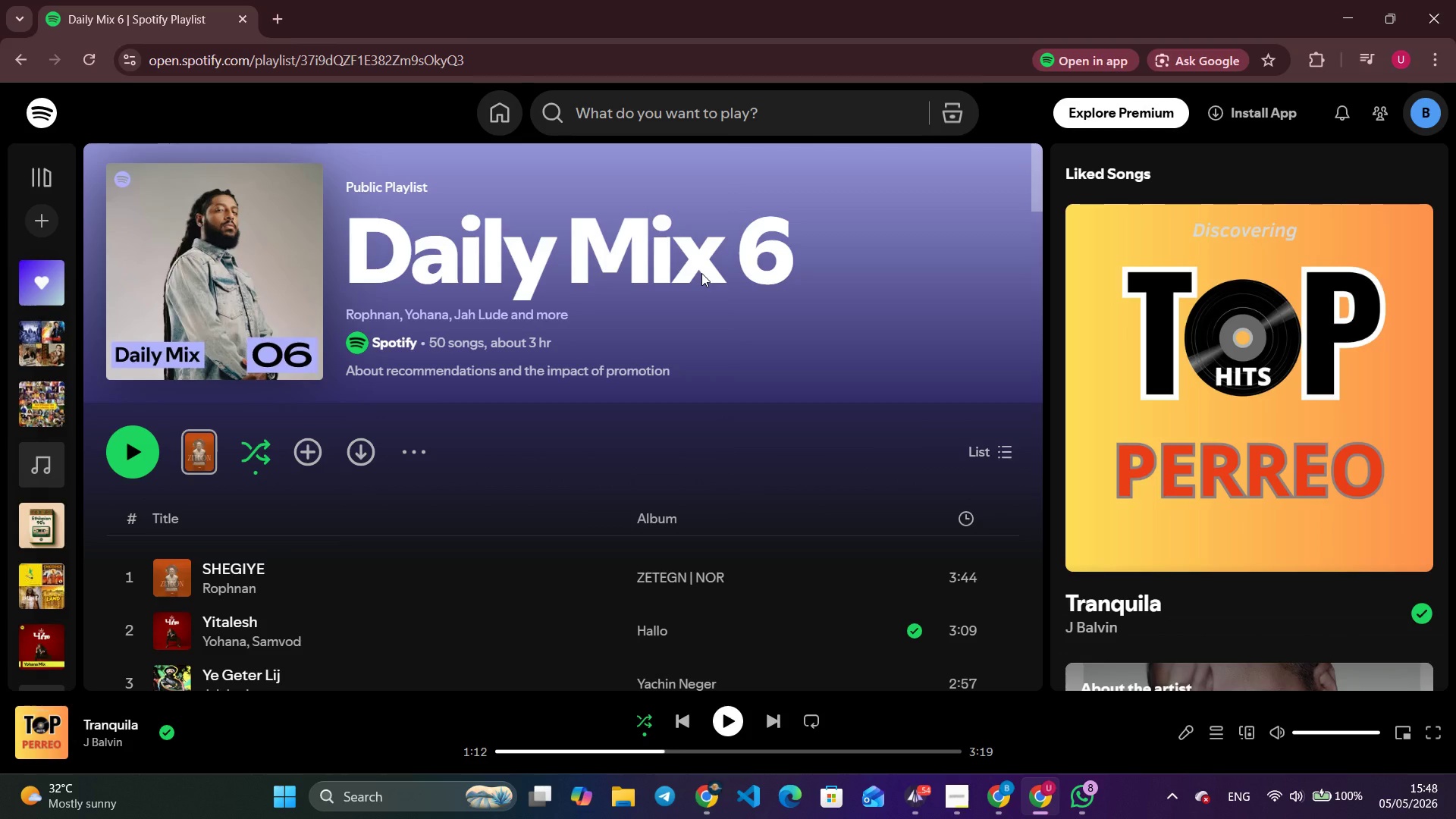 
wait(14.69)
 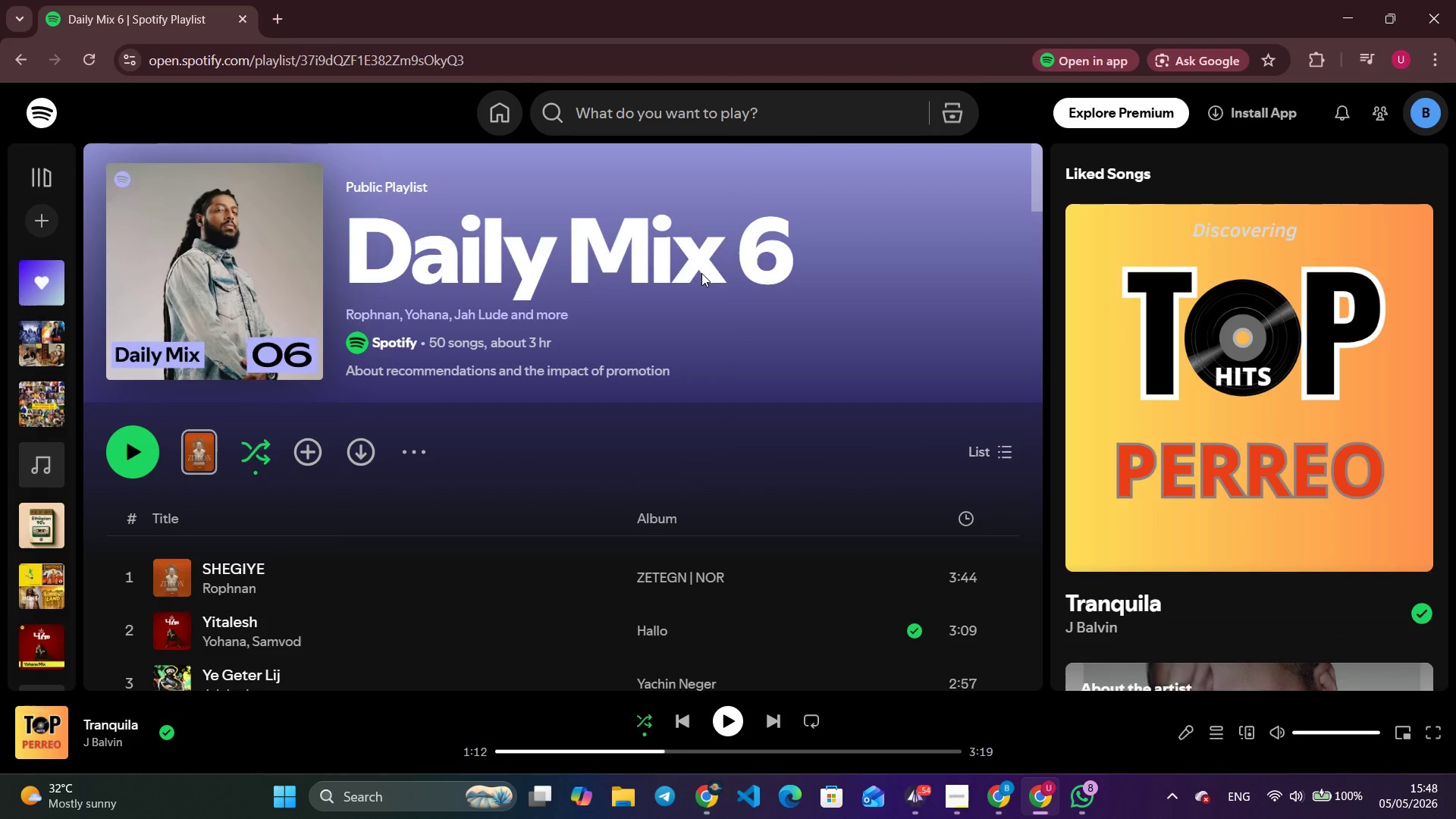 
left_click([510, 94])
 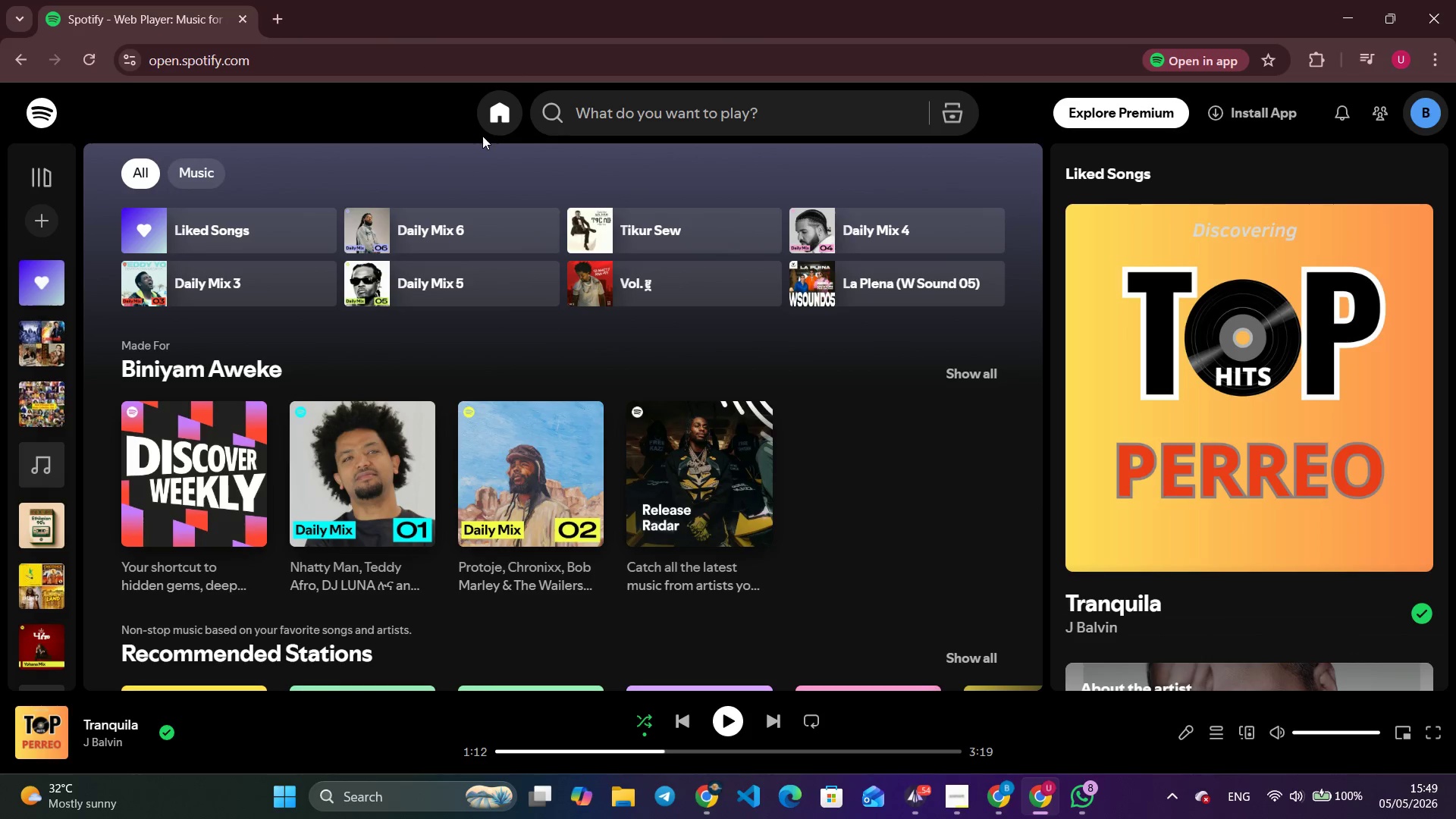 
scroll: coordinate [310, 359], scroll_direction: down, amount: 5.0
 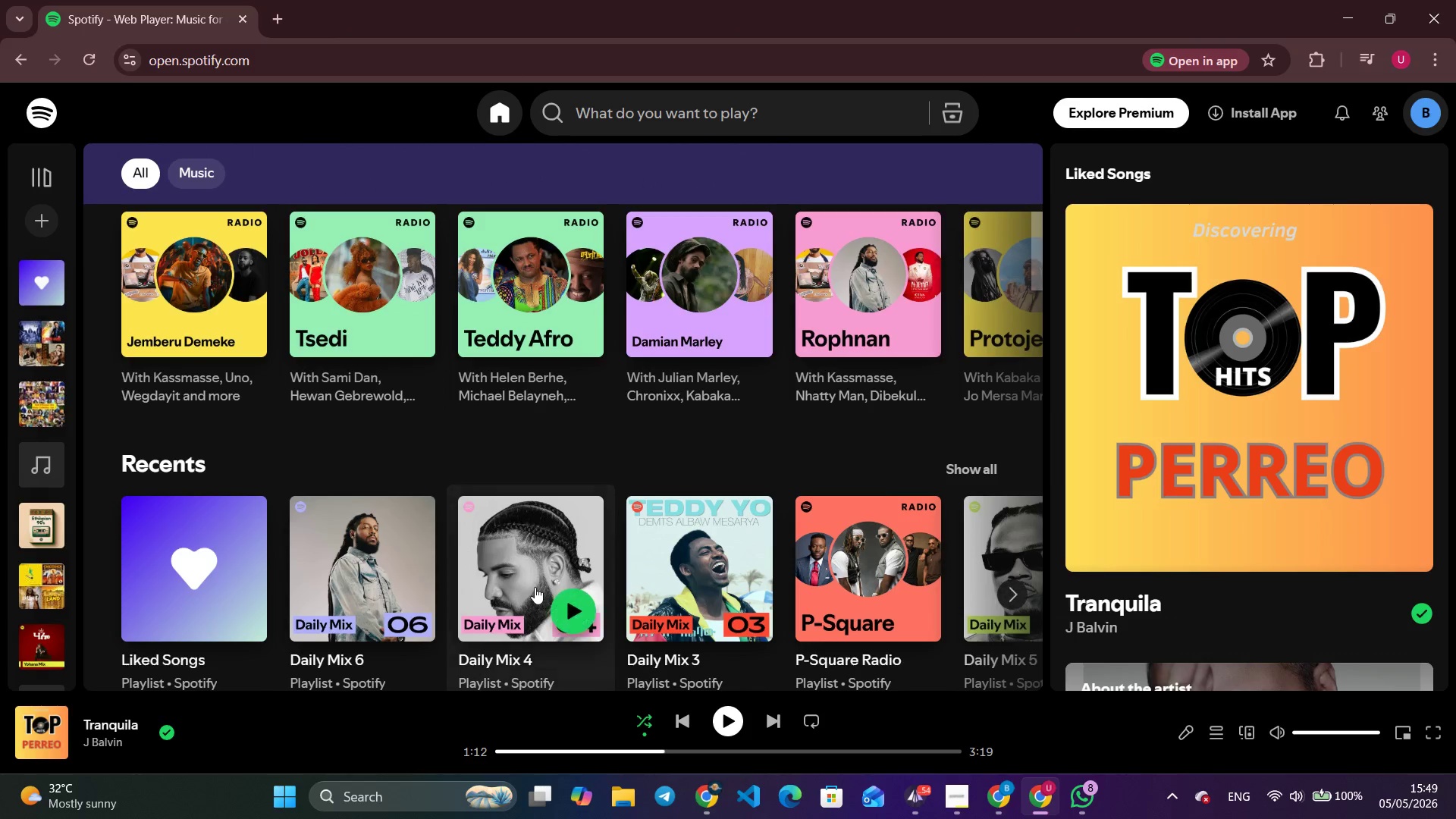 
left_click([528, 560])
 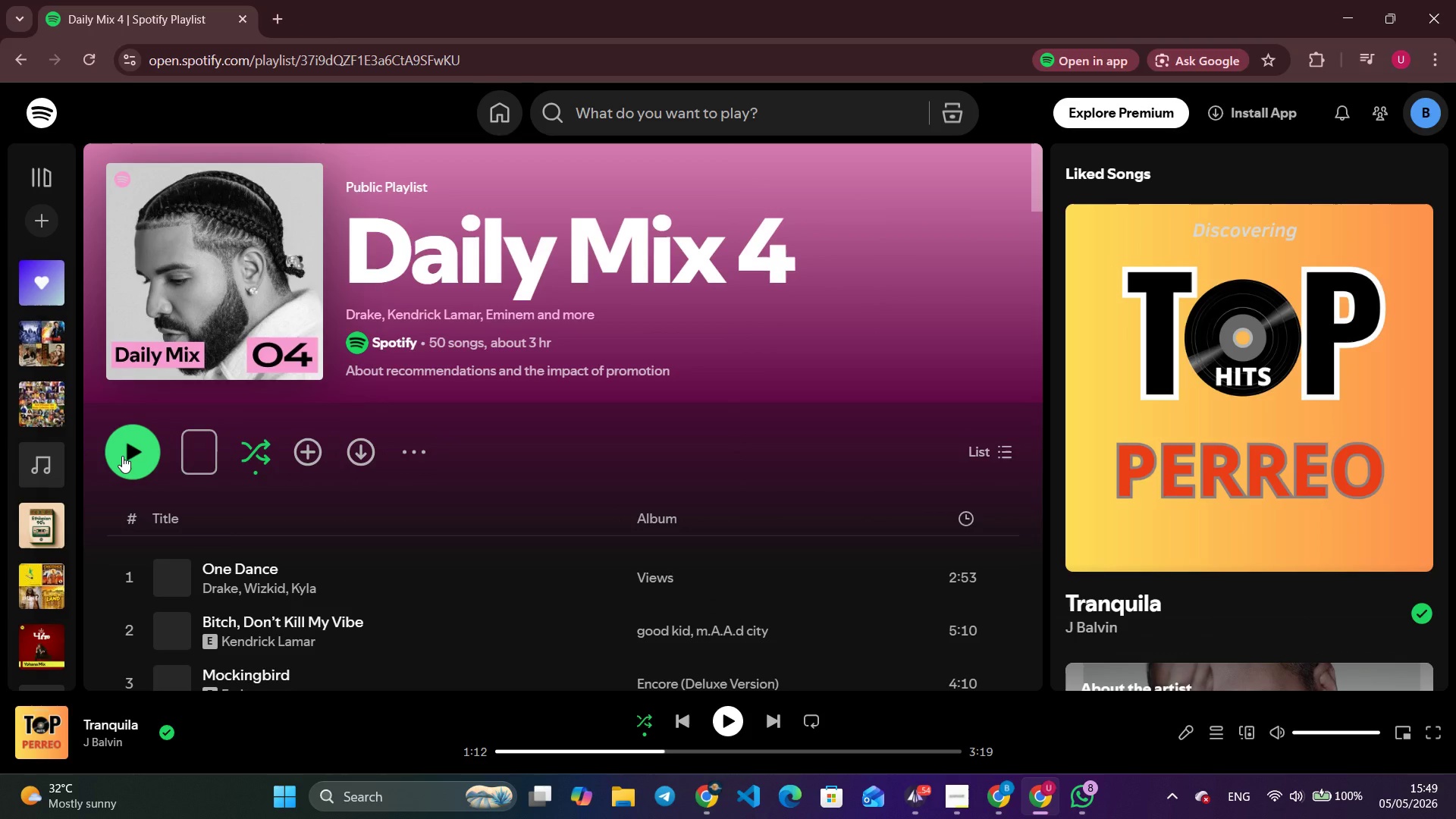 
wait(6.89)
 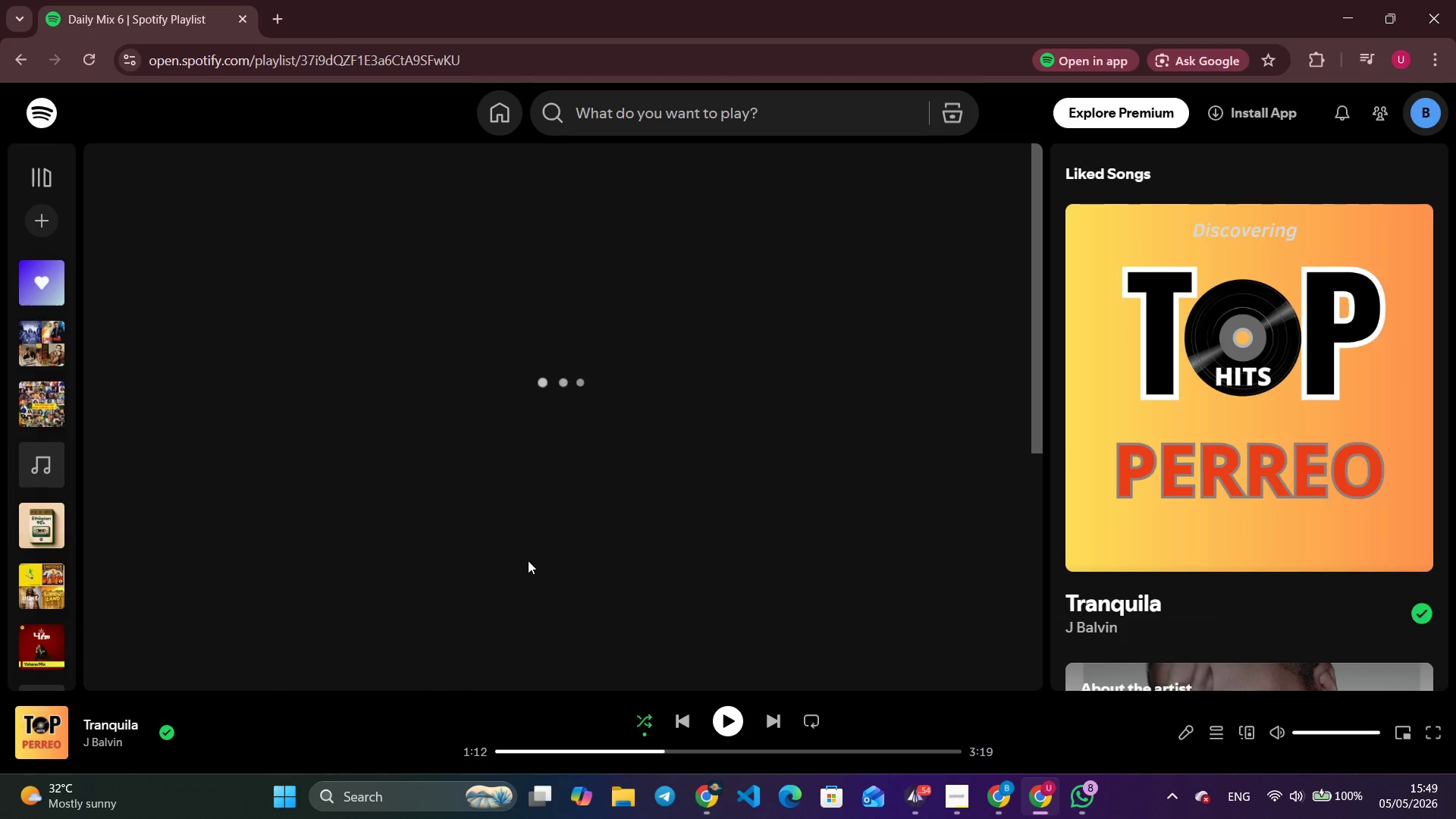 
left_click([122, 456])
 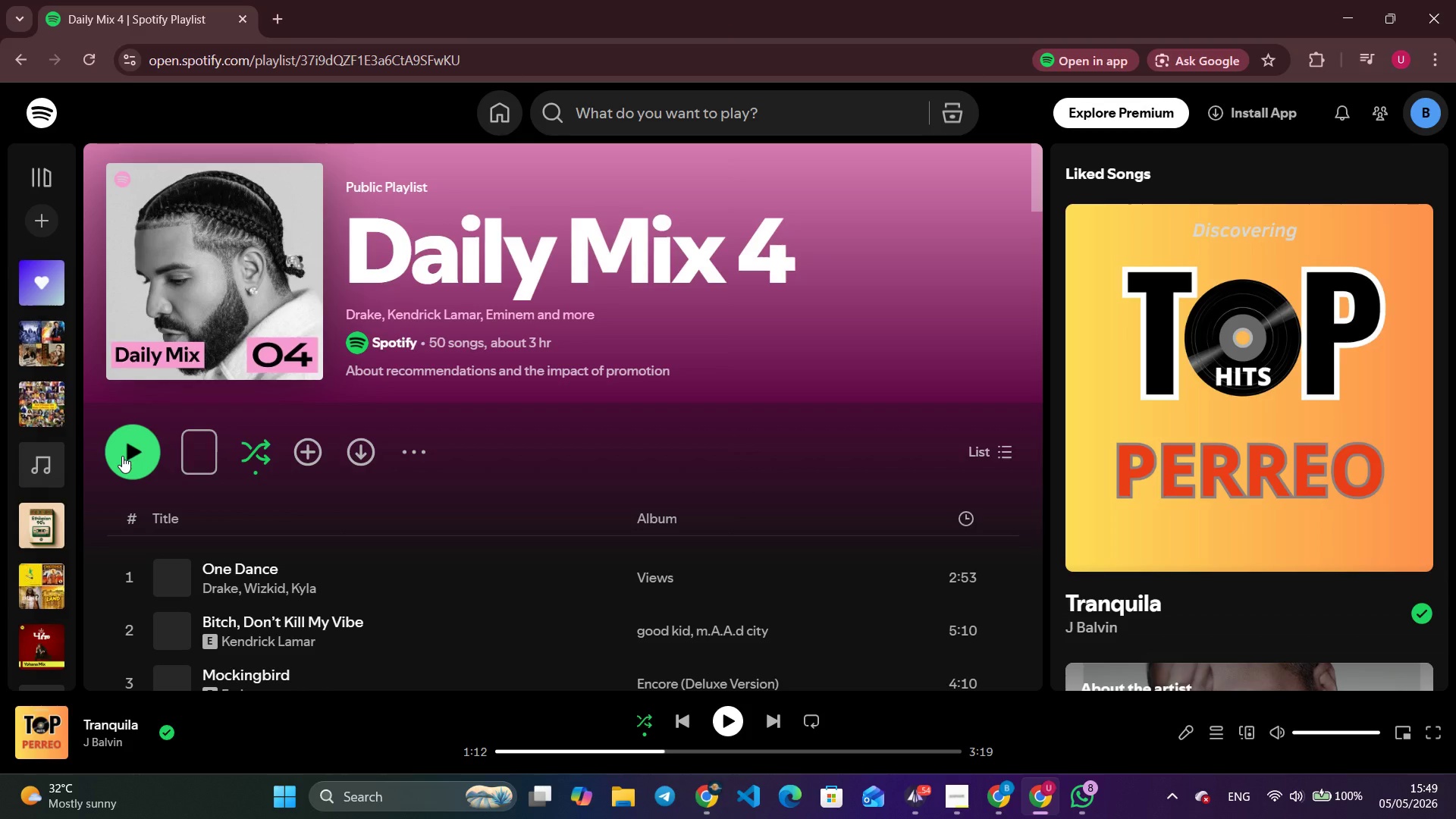 
wait(9.03)
 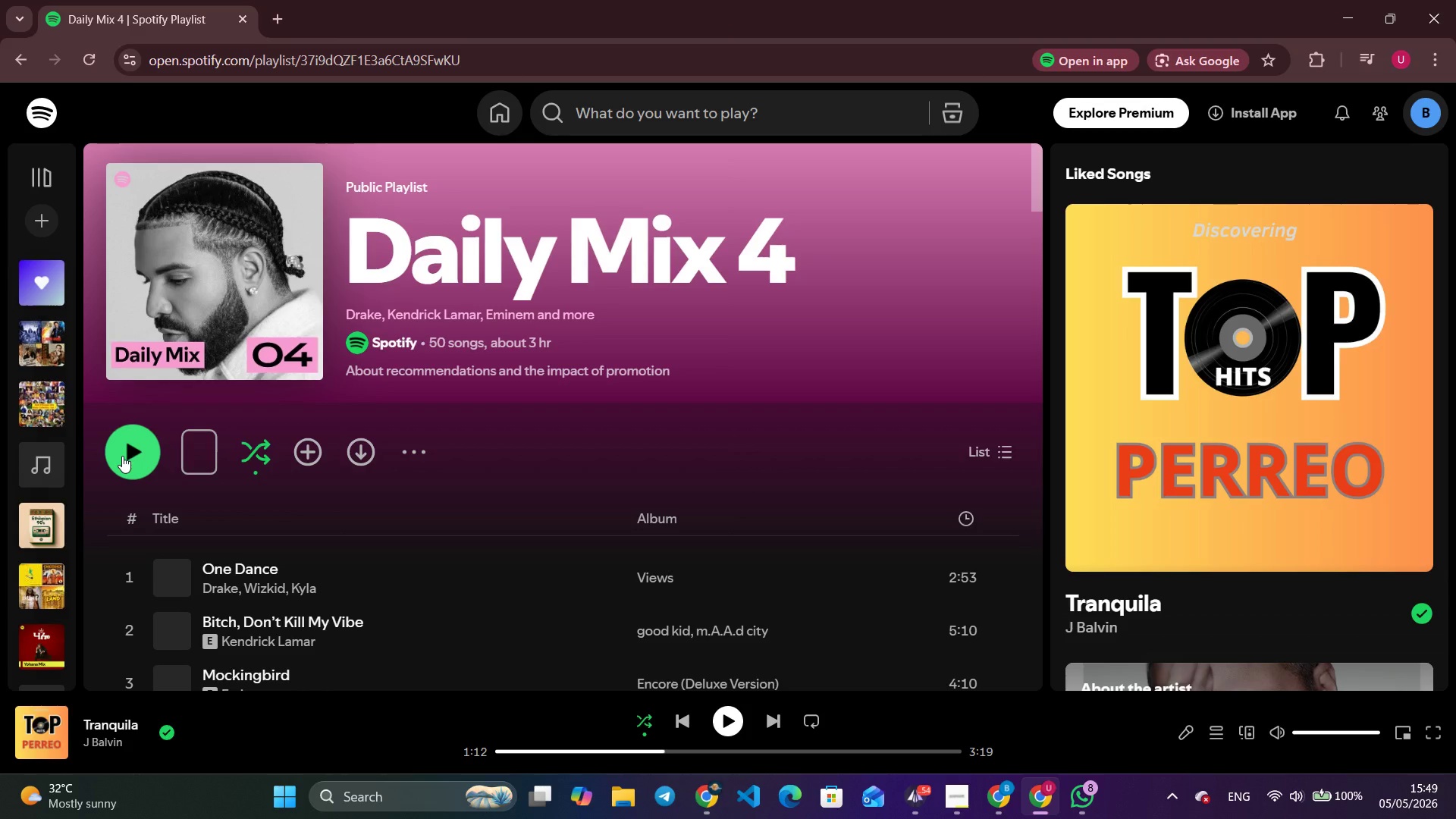 
left_click([1367, 9])
 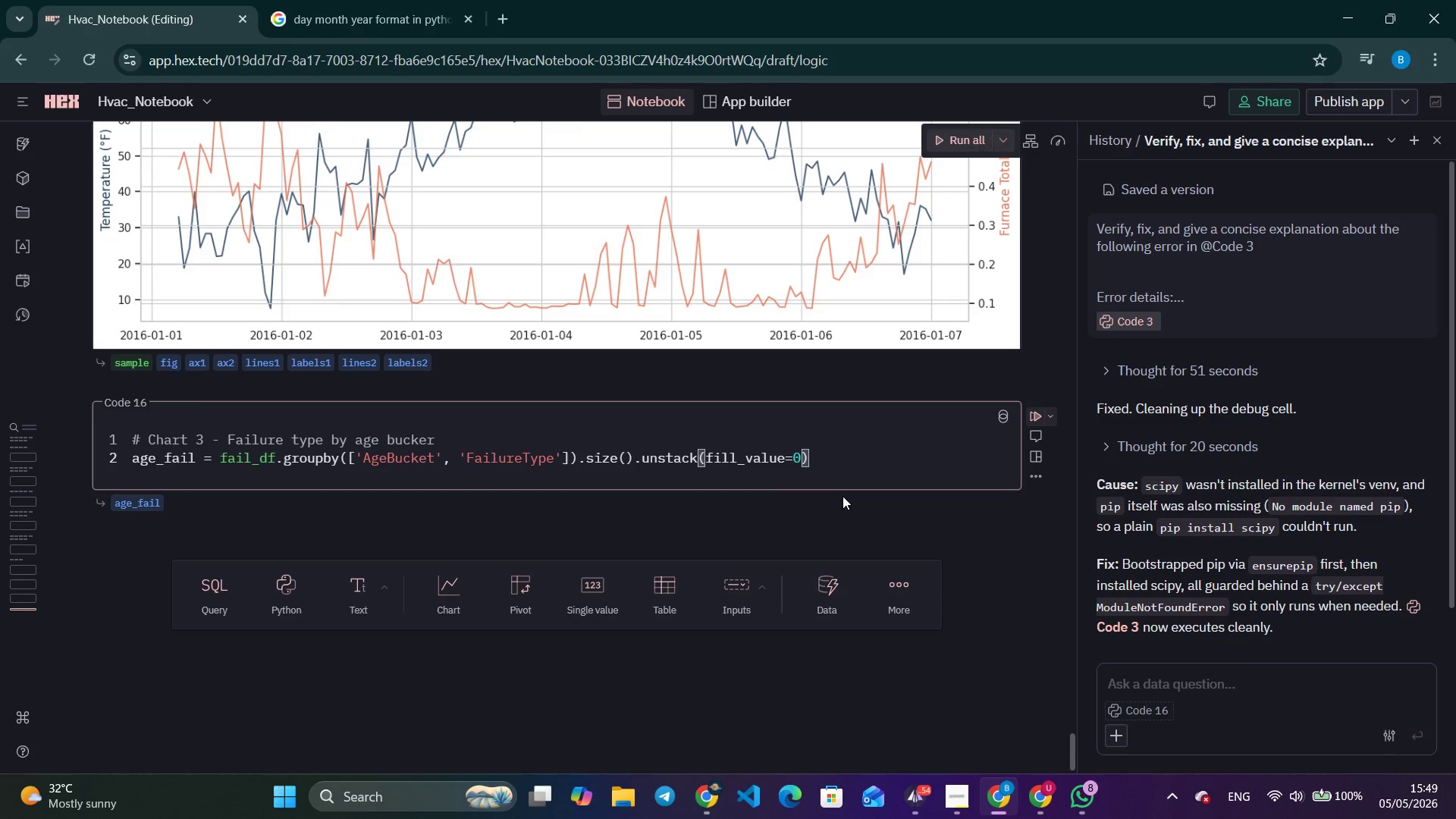 
left_click([860, 471])
 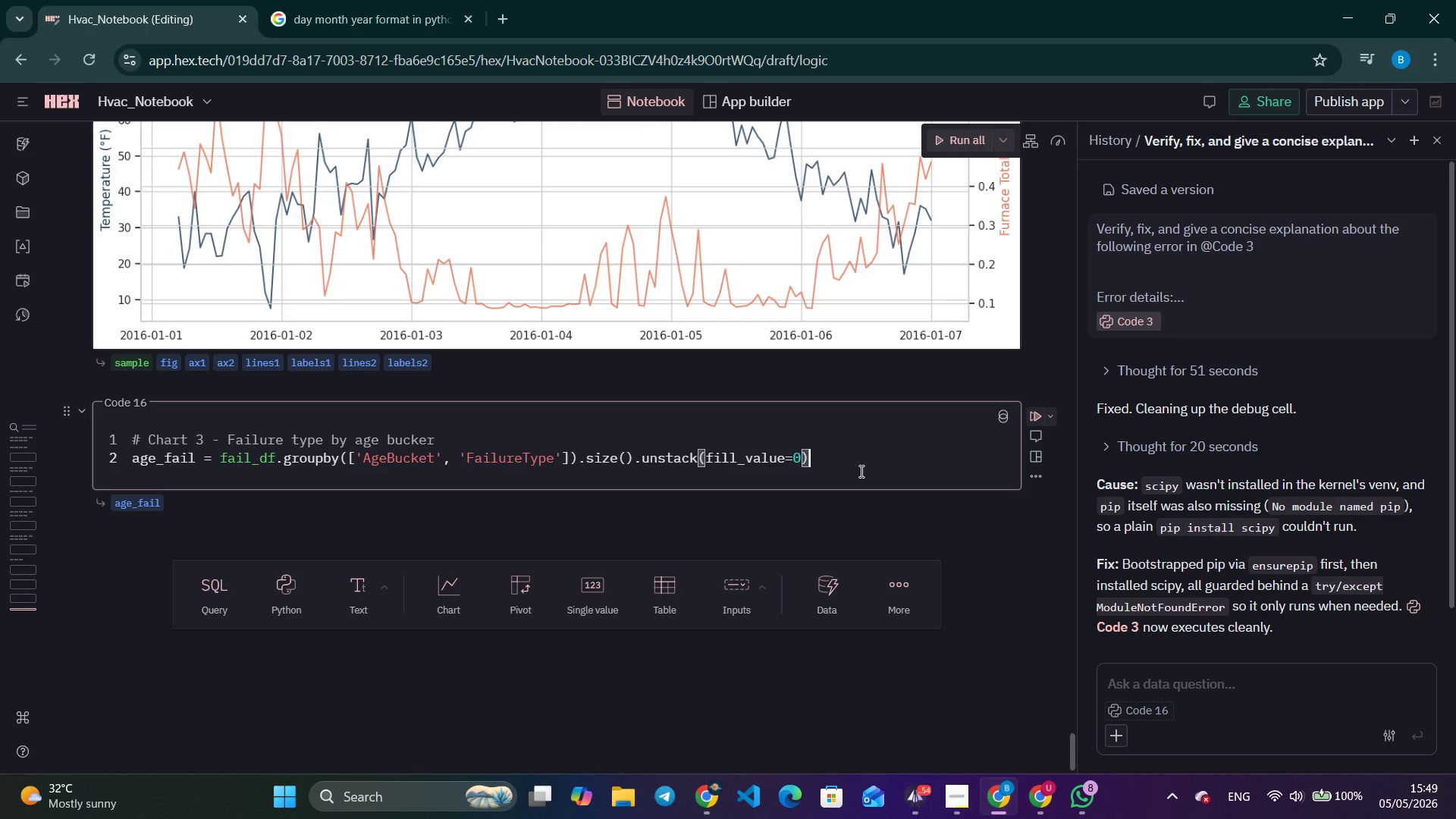 
key(Enter)
 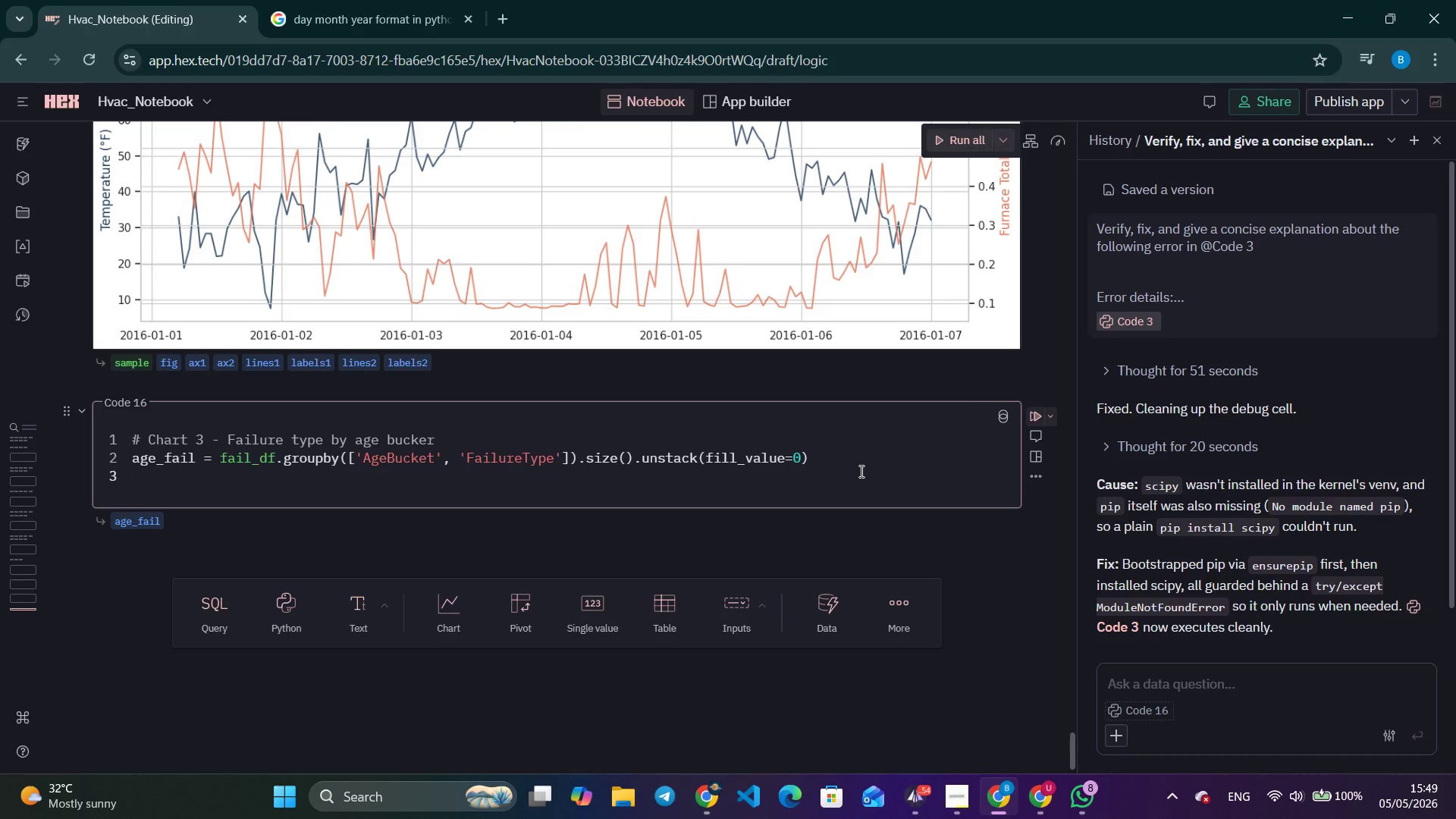 
type(age_order = ['0-3 years)
 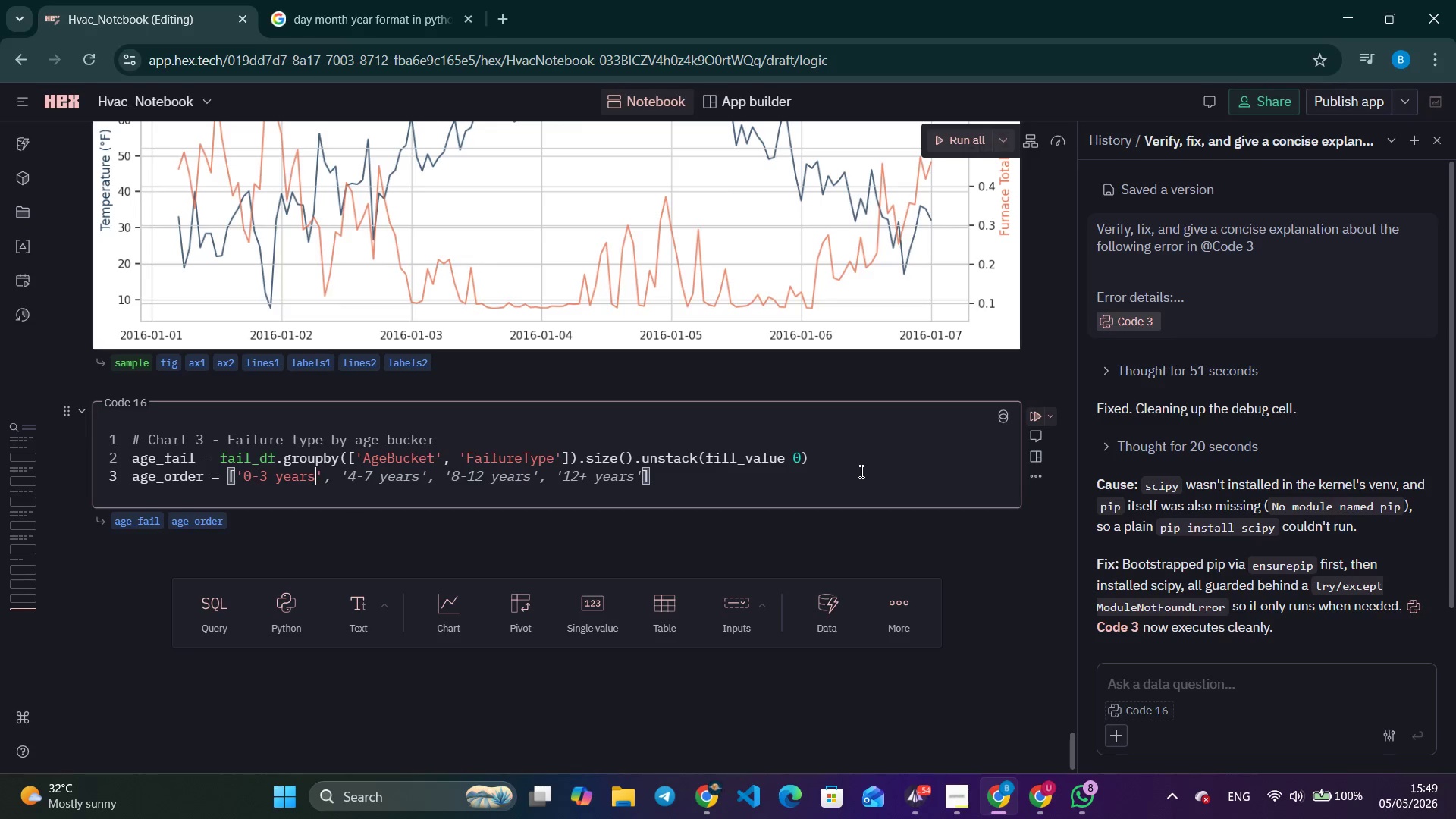 
key(ArrowRight)
 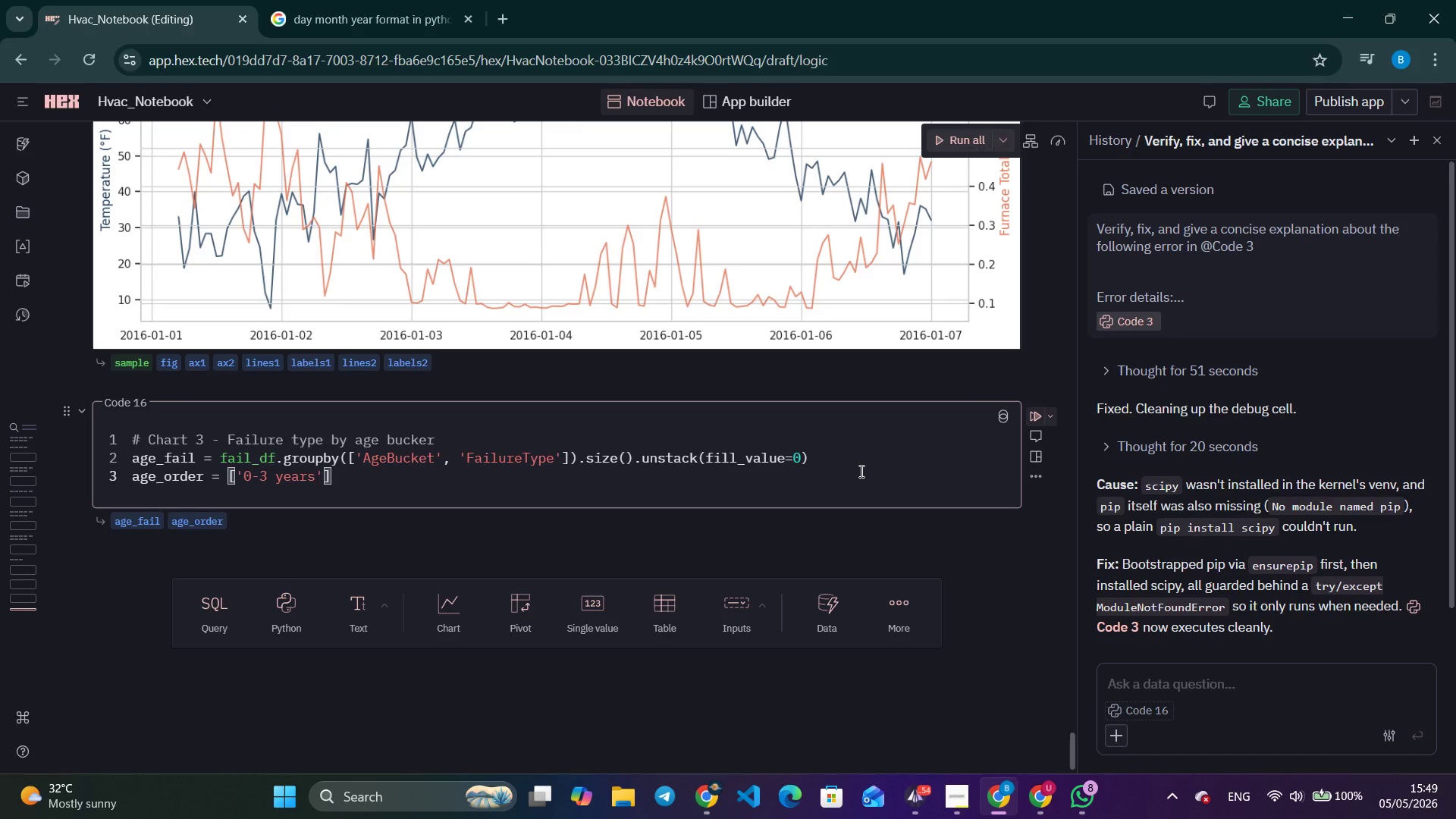 
key(Comma)
 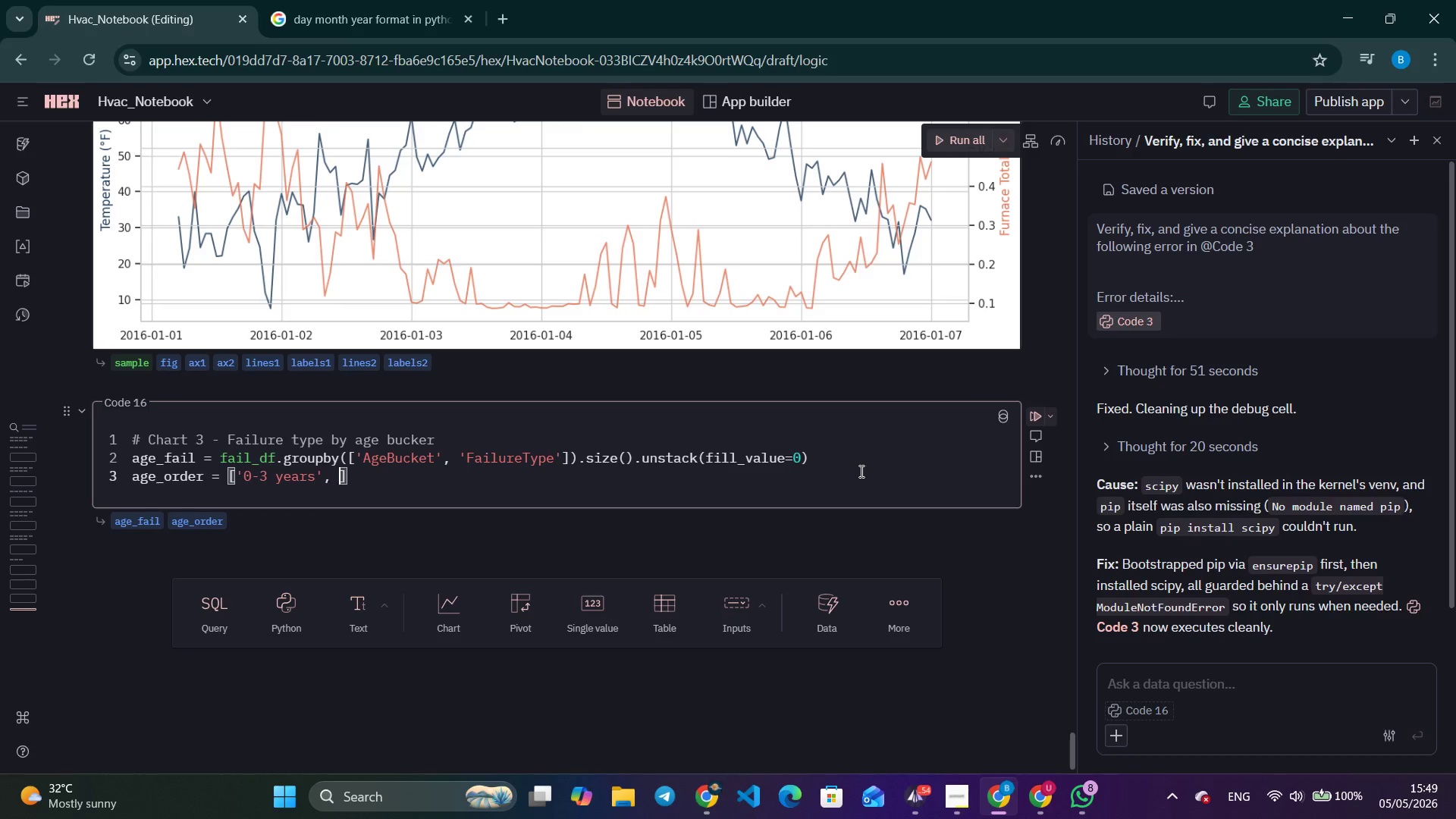 
key(Space)
 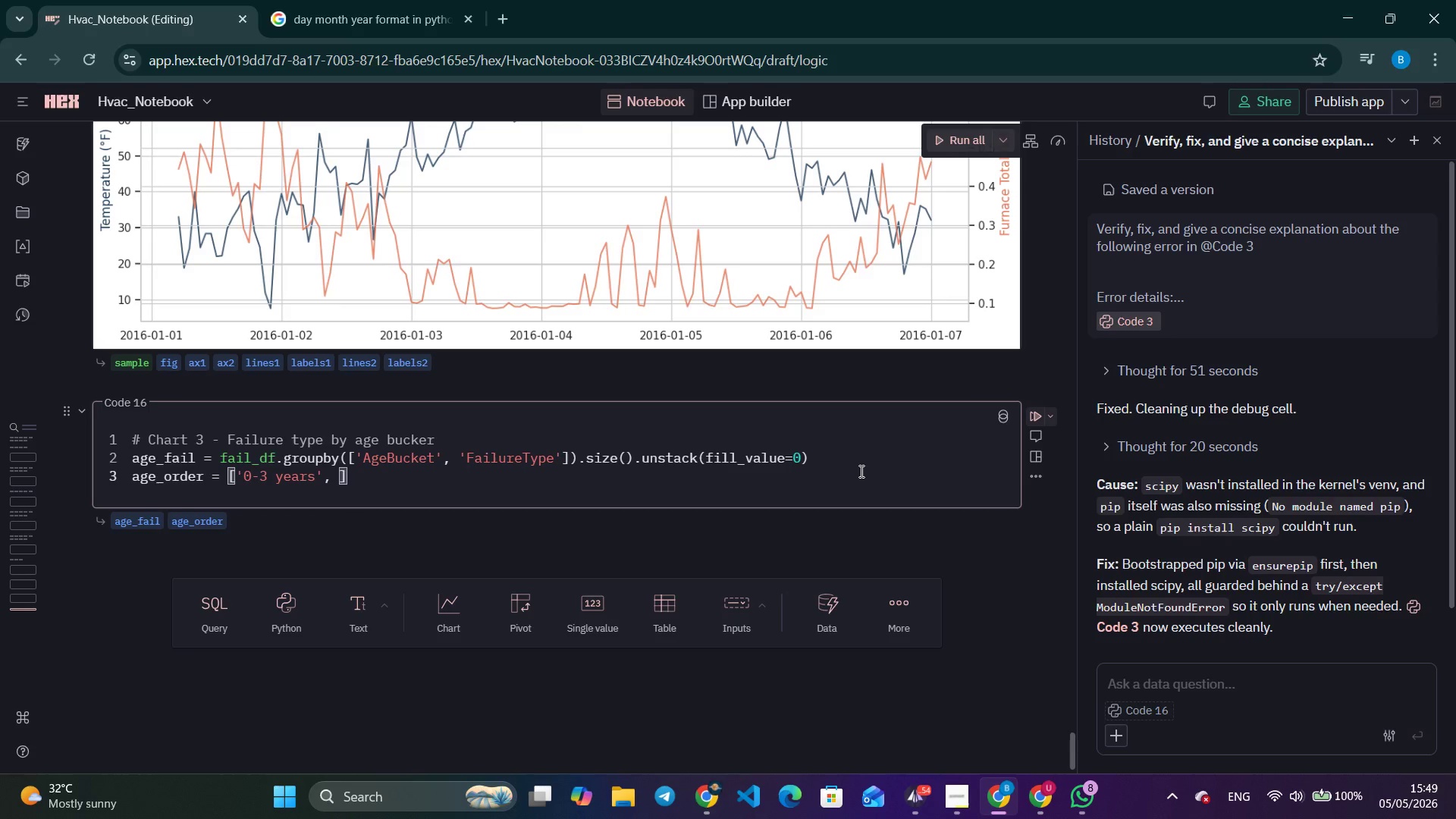 
key(Quote)
 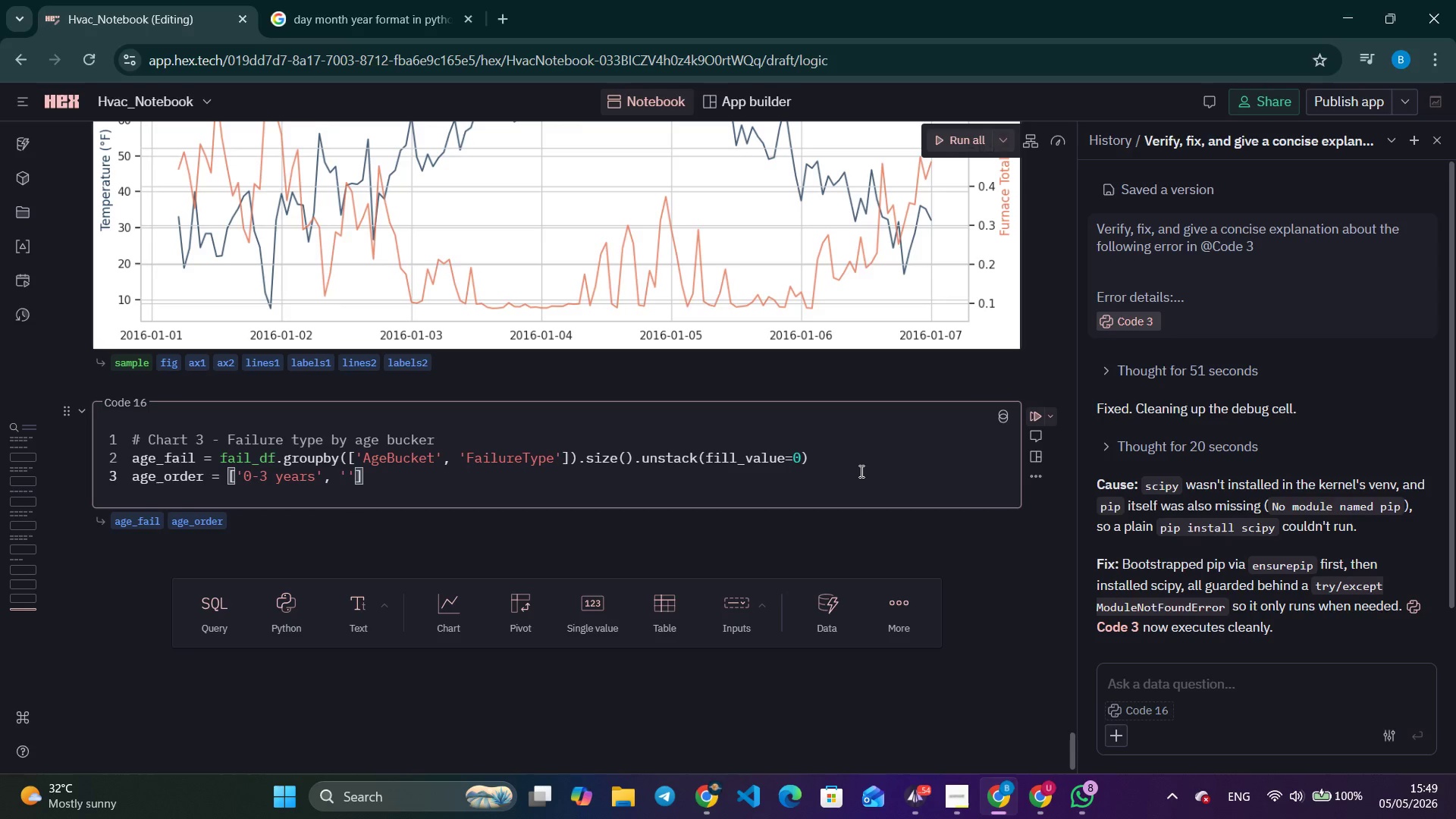 
key(4)
 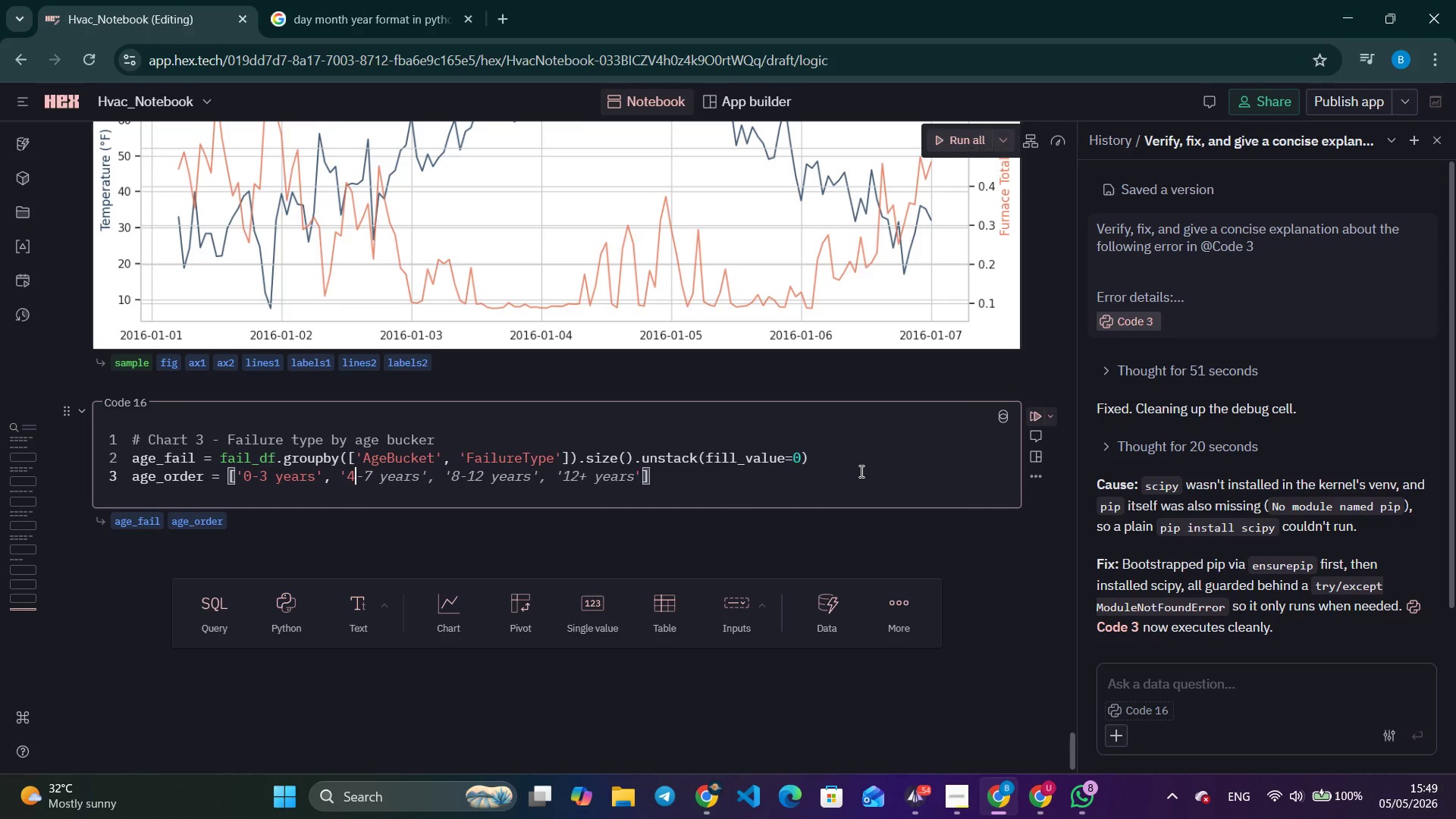 
key(Minus)
 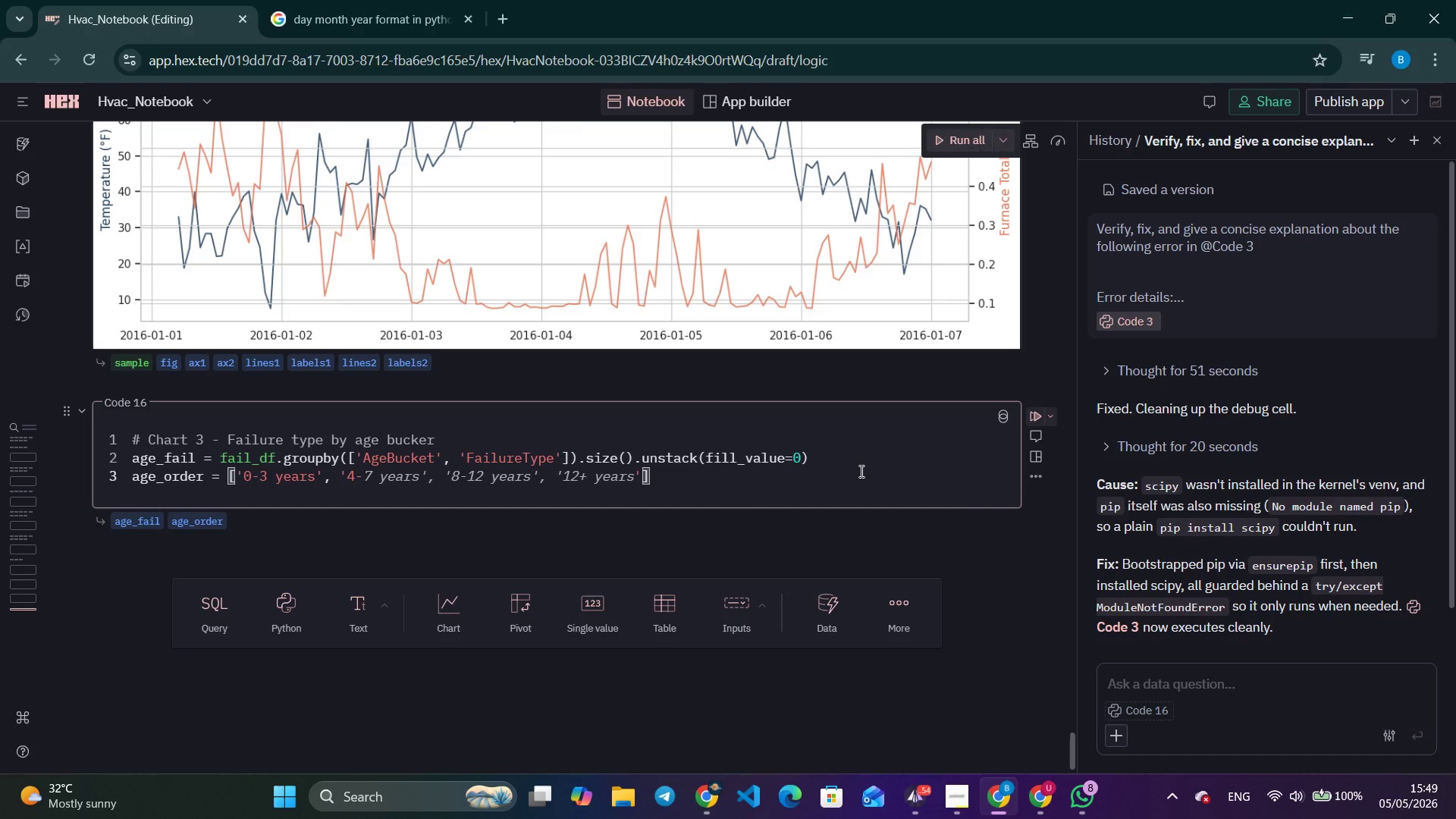 
key(Tab)
 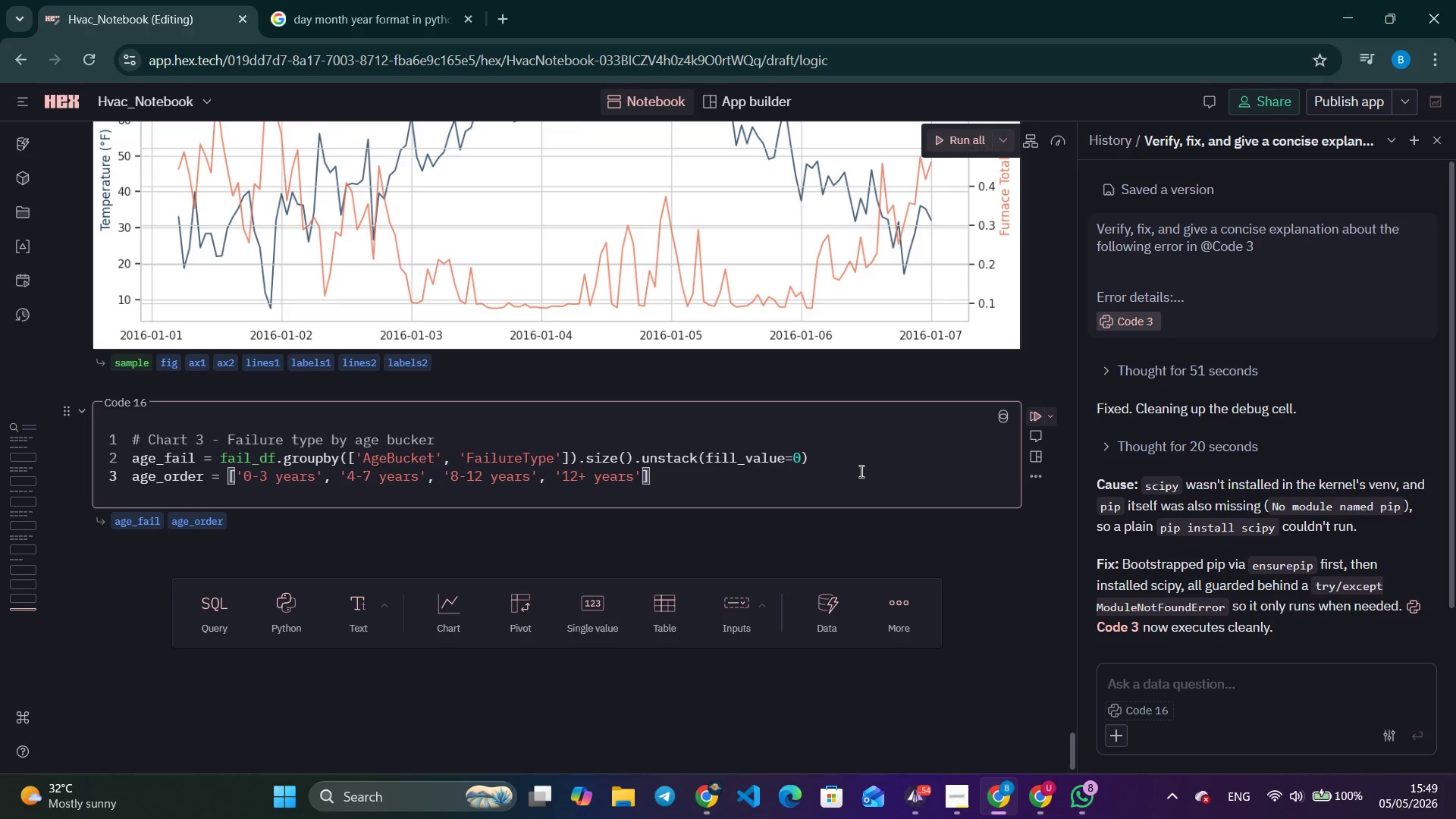 
key(Enter)
 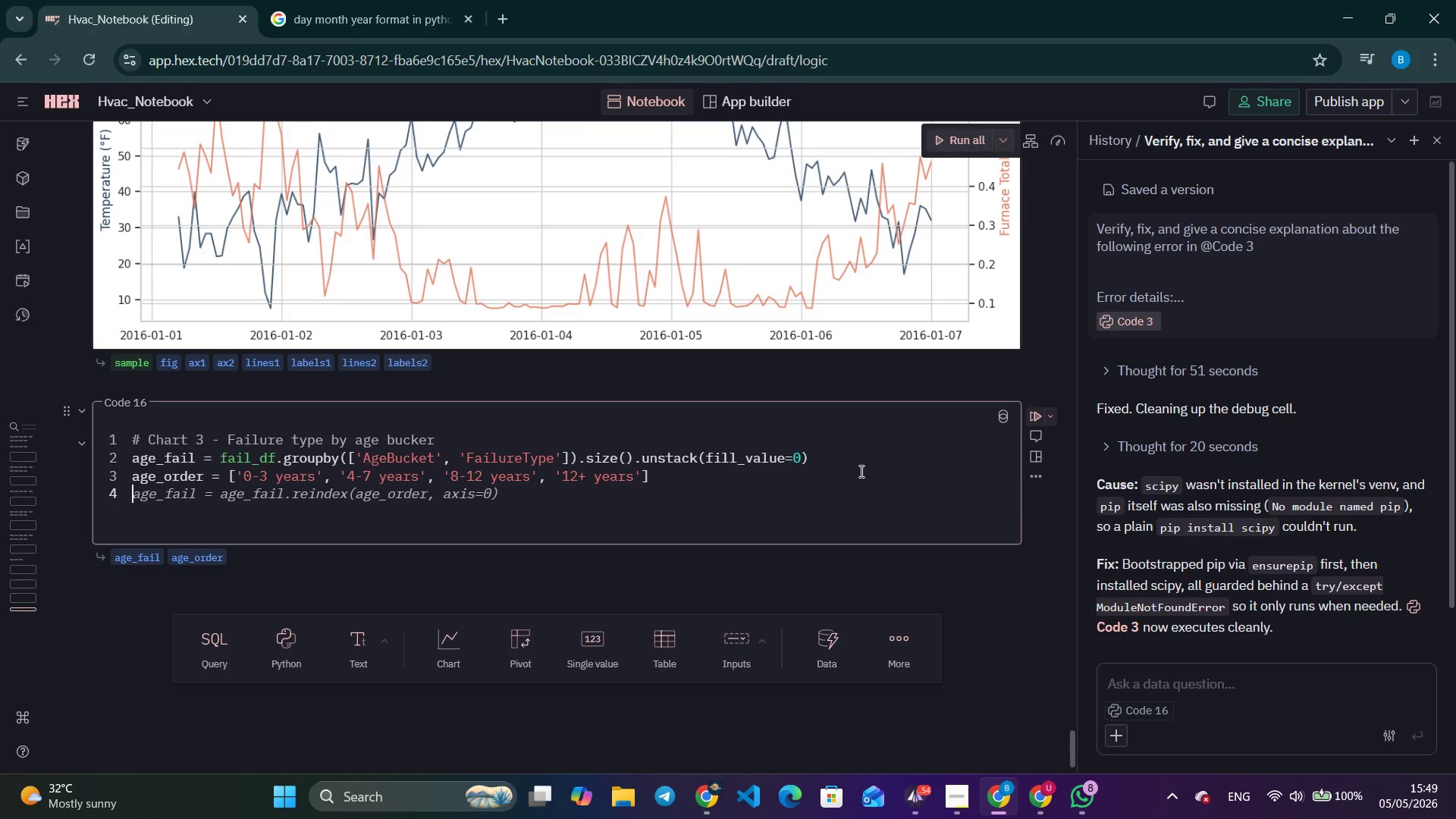 
type(age_fail = age_fail.reindex()
 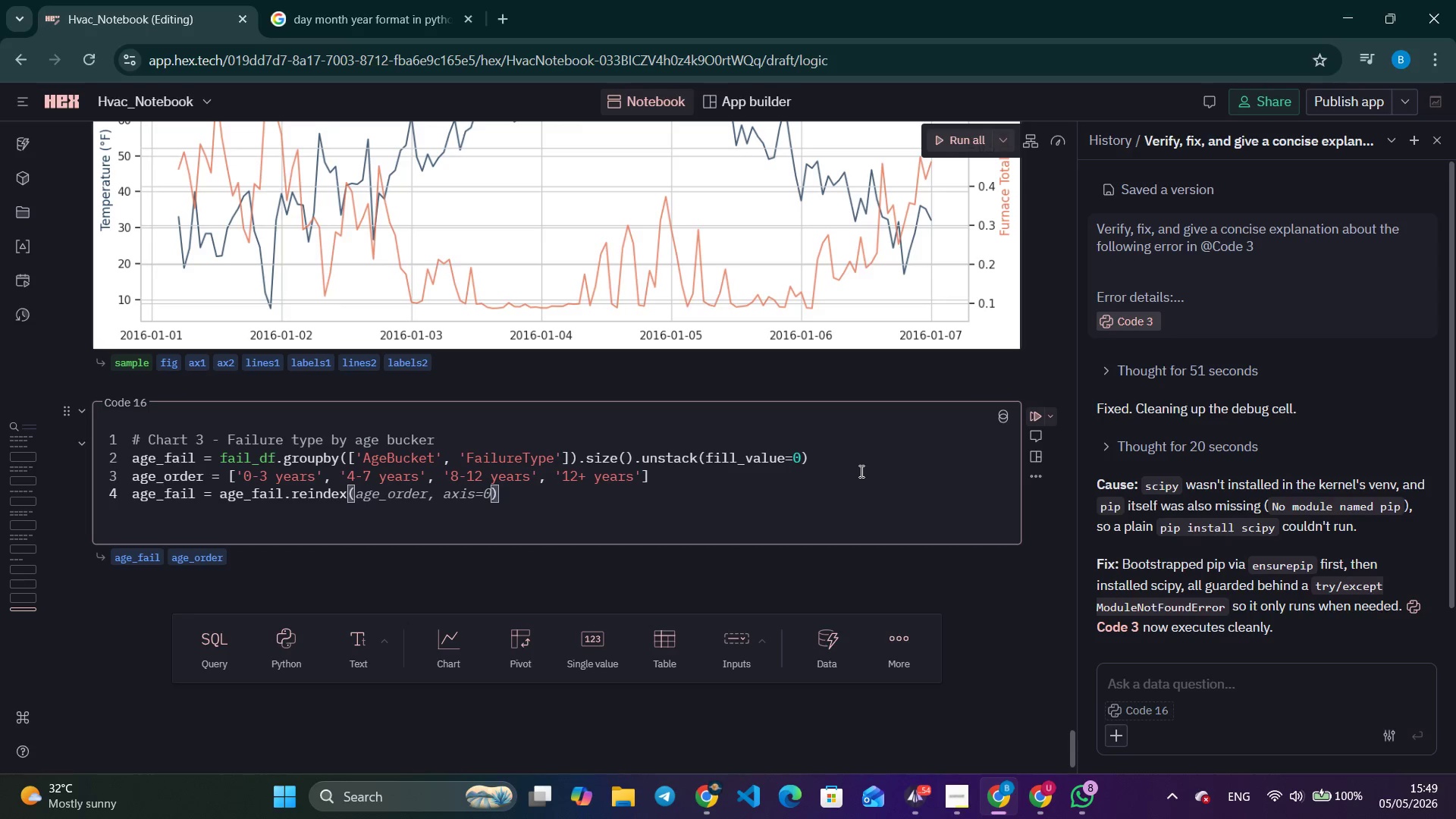 
wait(6.69)
 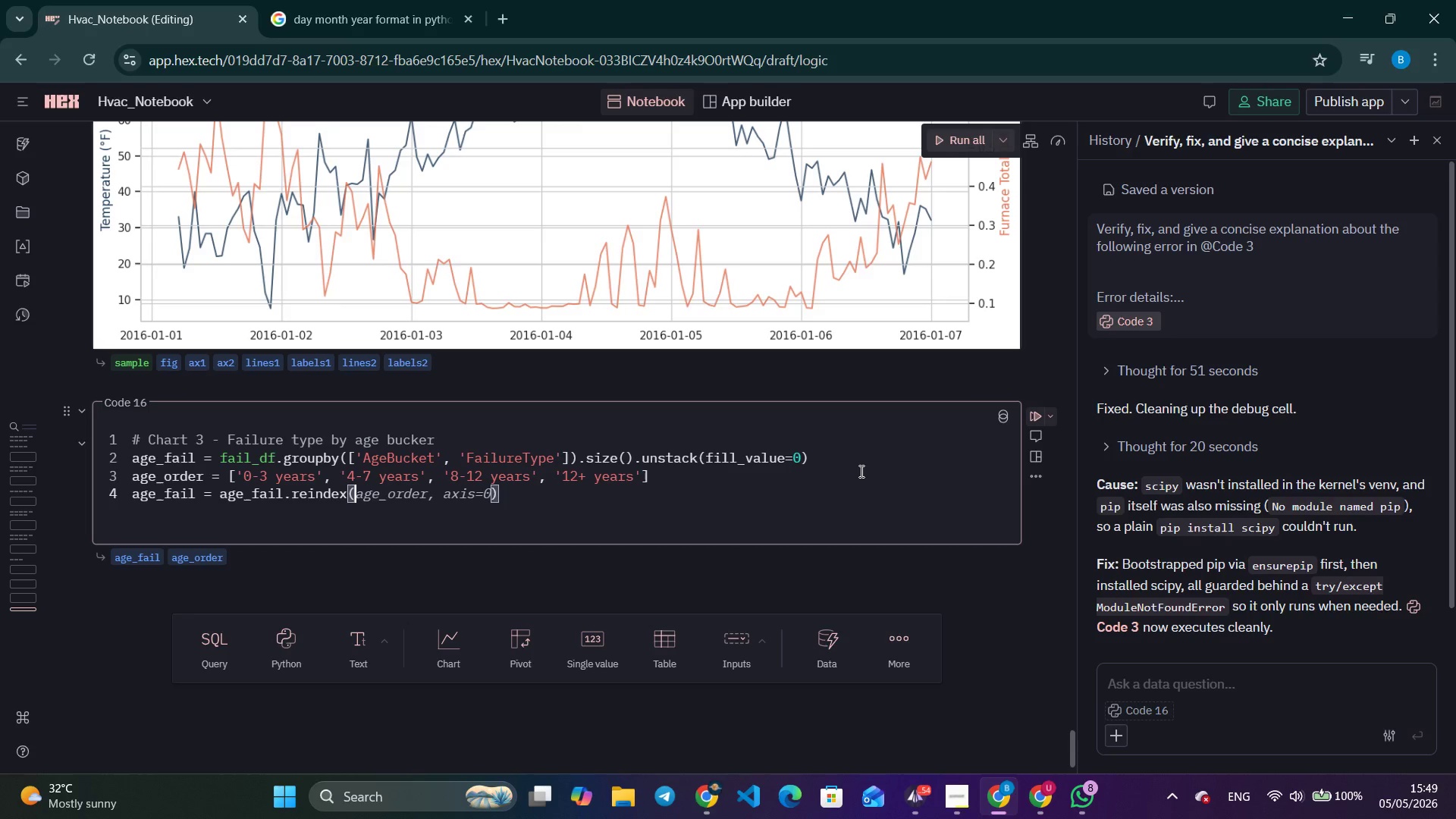 
type([a for a in age_order if a in age_fail.index)
 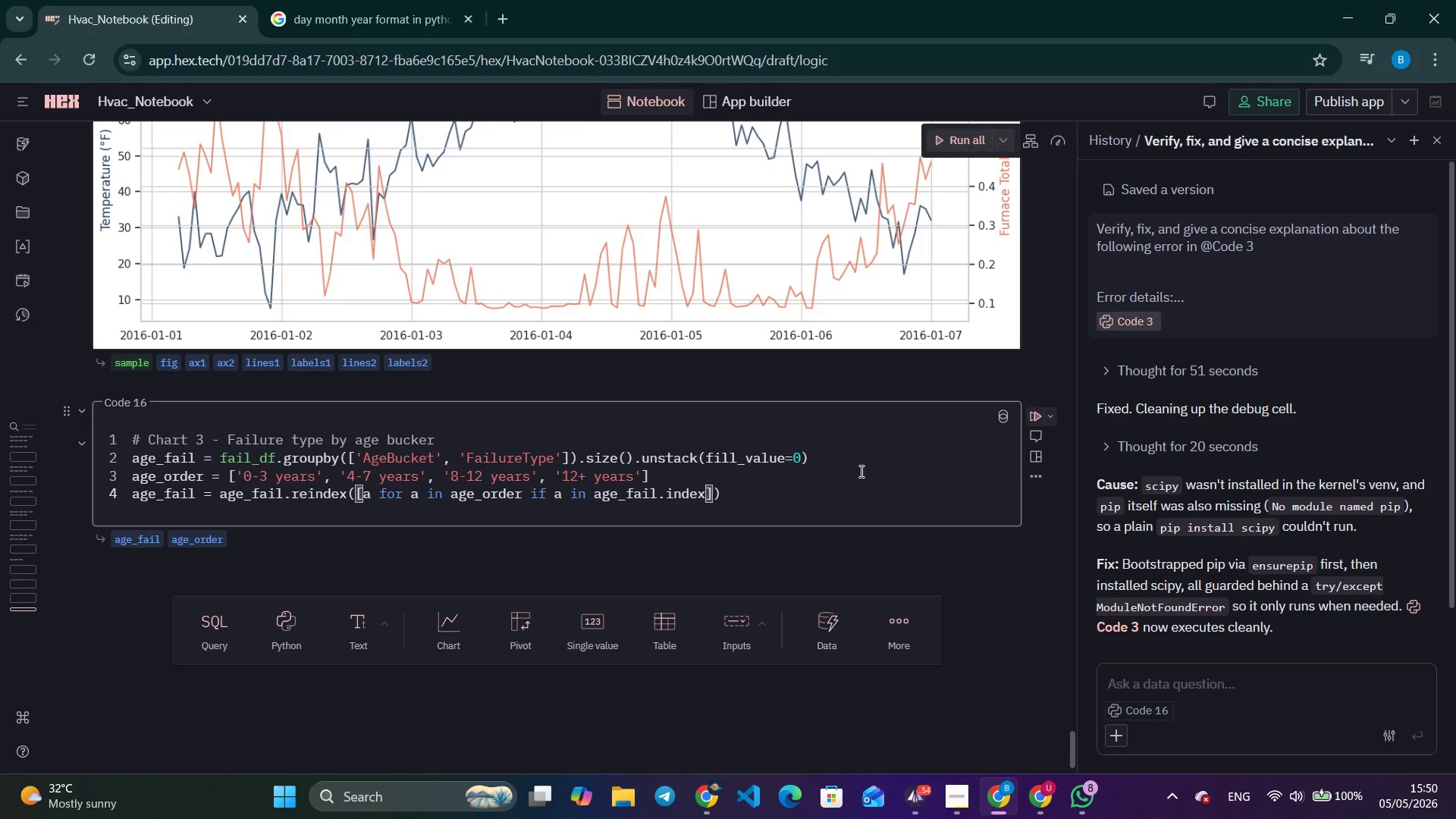 
key(ArrowRight)
 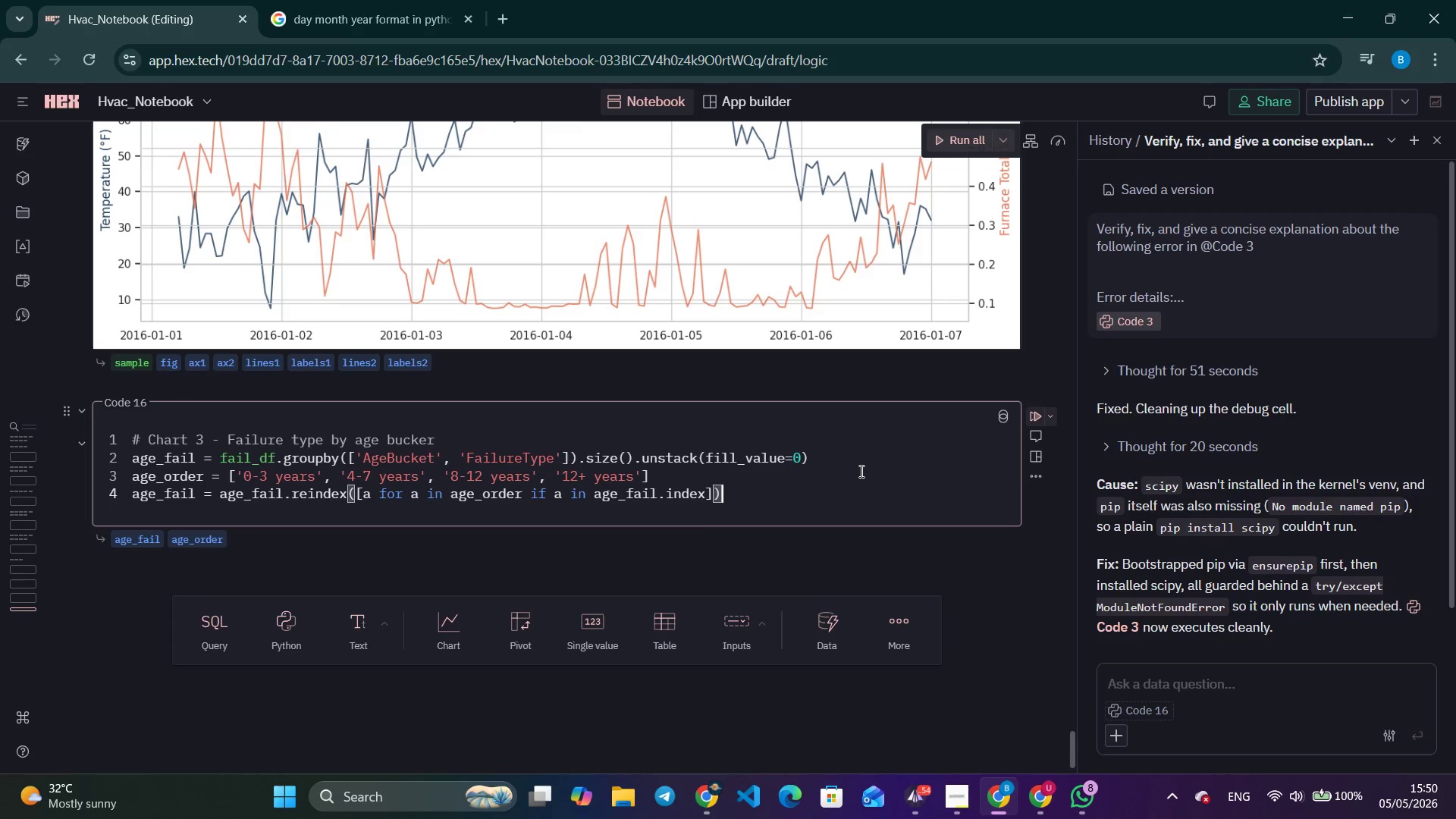 
key(ArrowRight)
 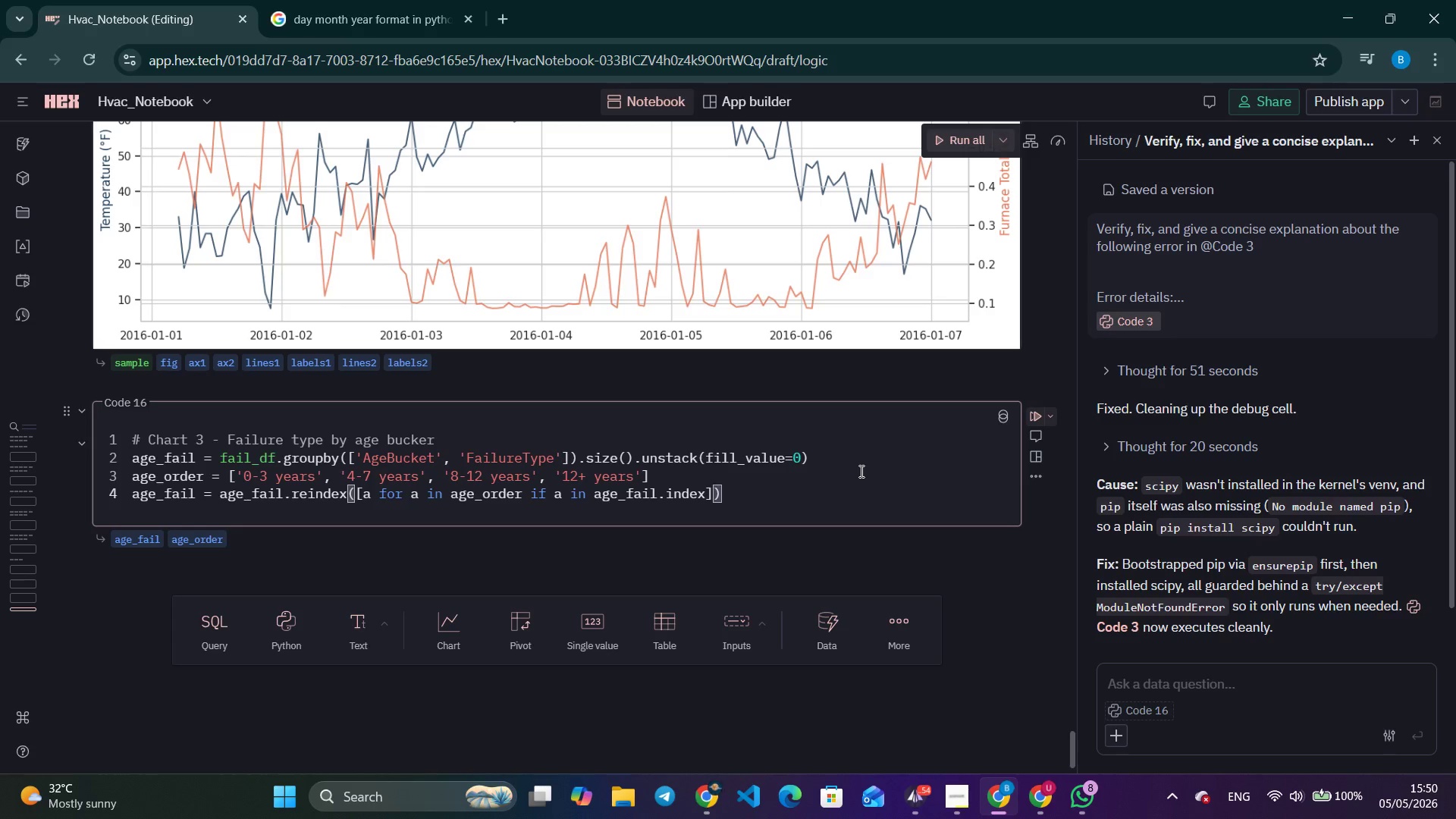 
wait(7.73)
 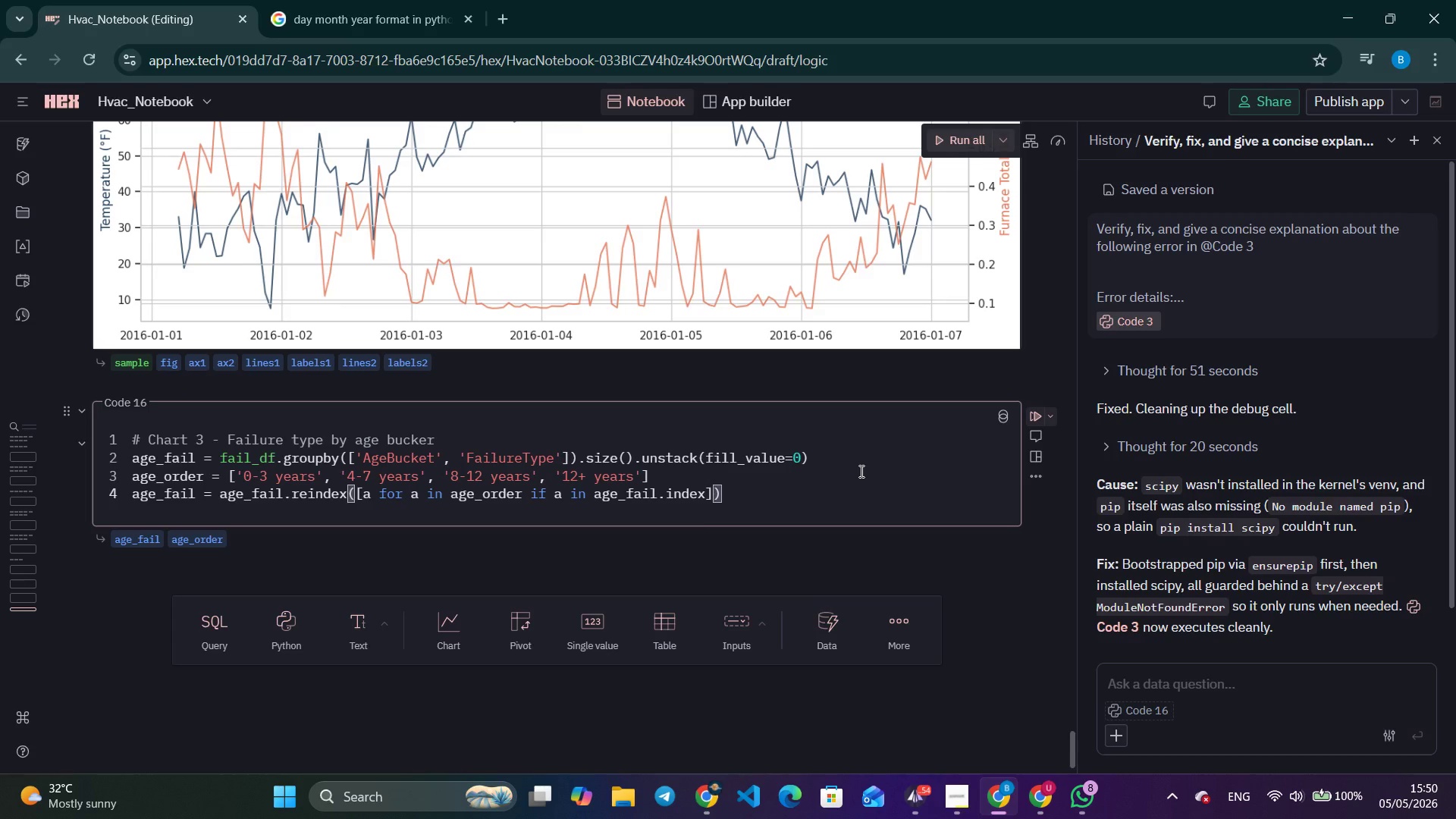 
key(Enter)
 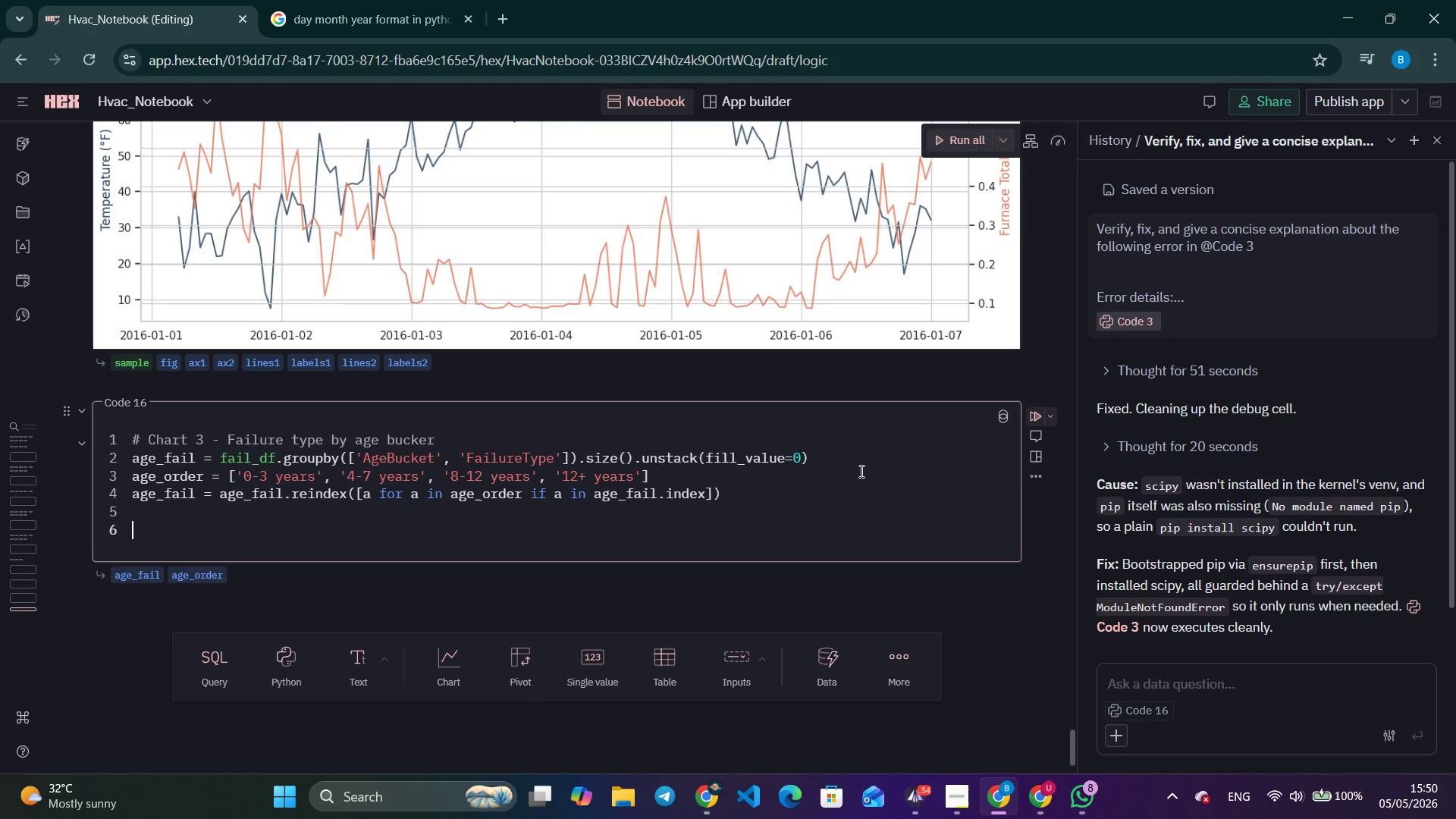 
key(Enter)
 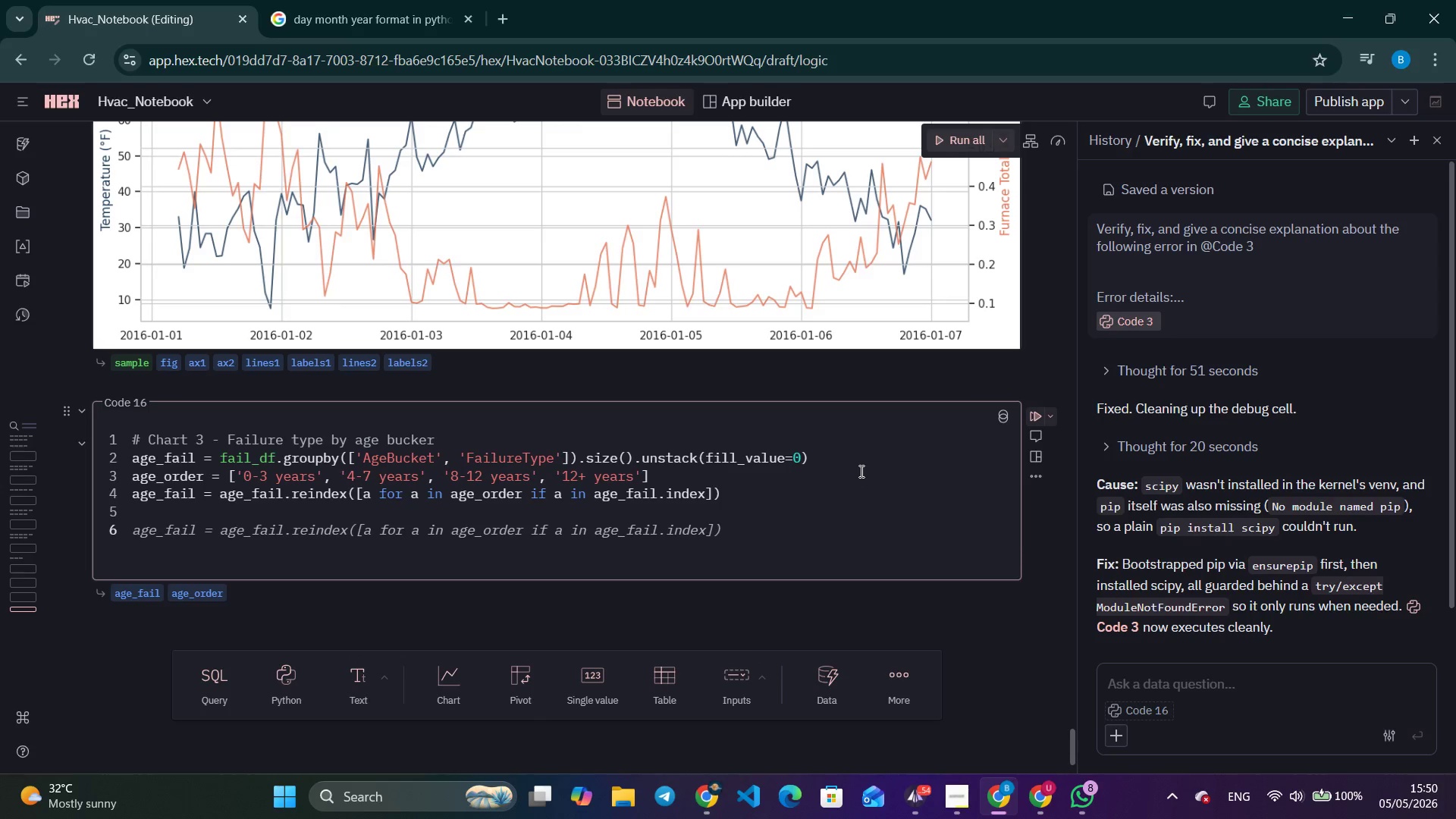 
type(fig, az)
key(Backspace)
type(x = plt.subplots(figsize=(10,5)
key(Backspace)
type( 5)
 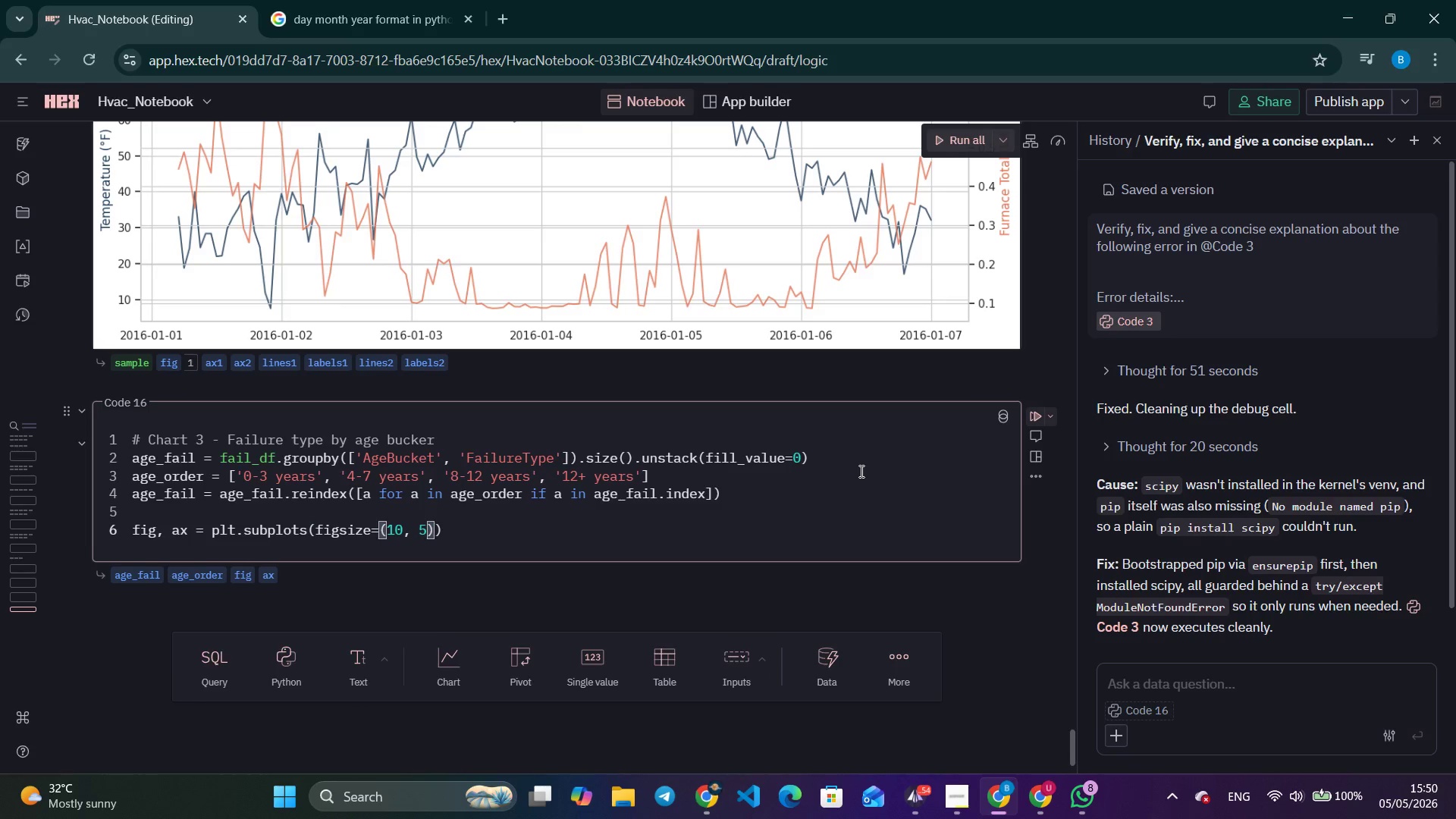 
key(ArrowRight)
 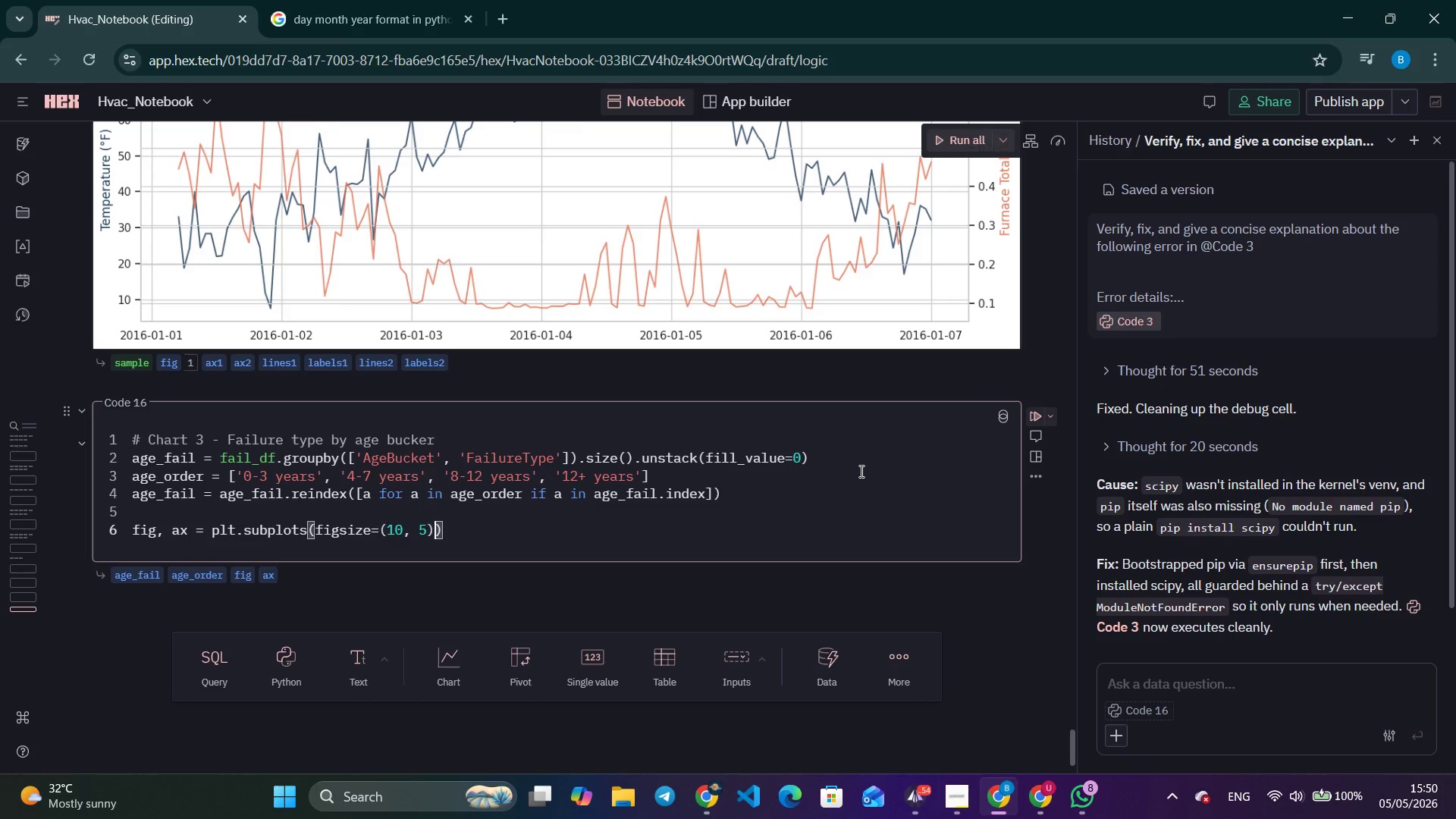 
key(ArrowRight)
 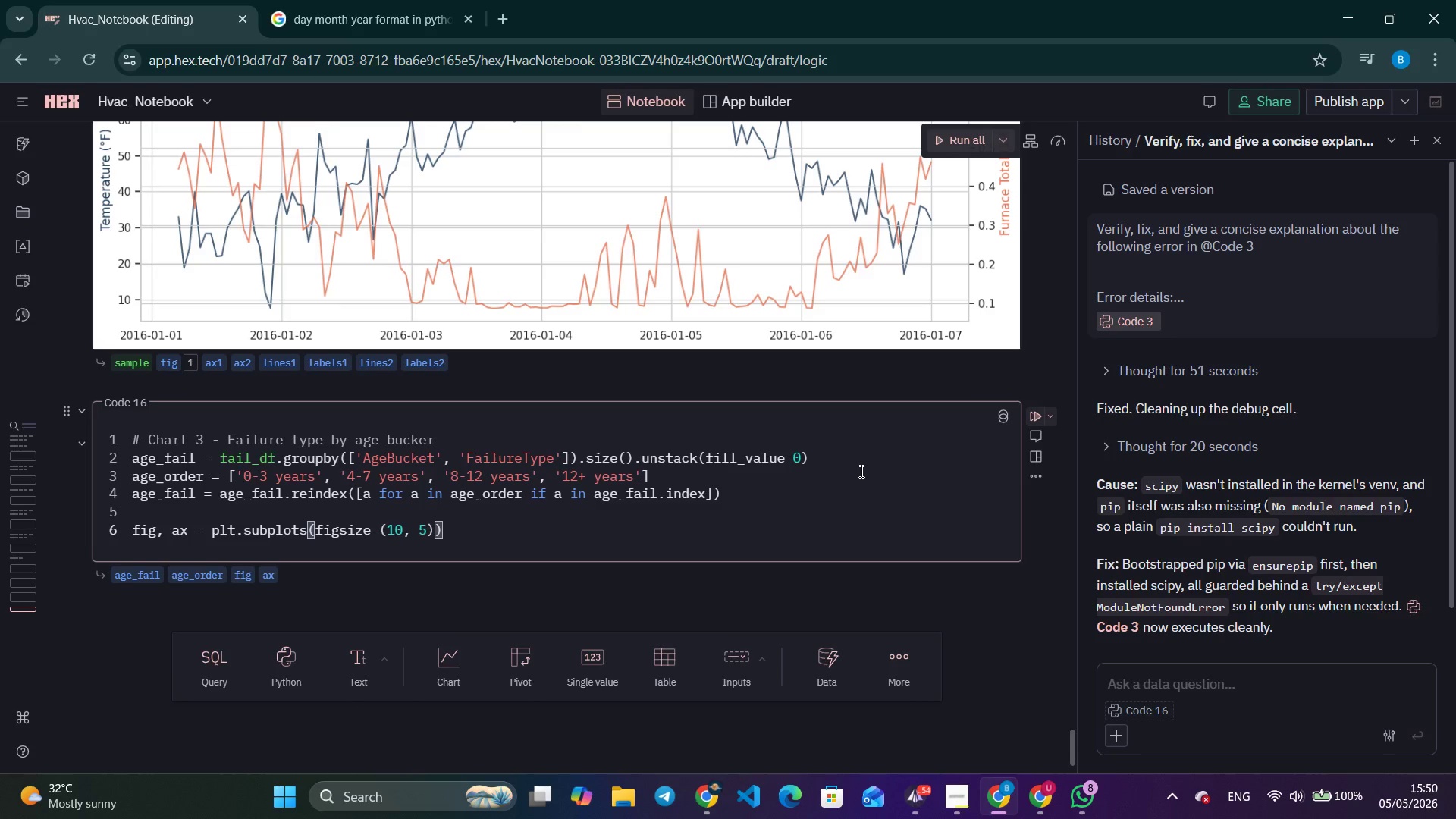 
key(Enter)
 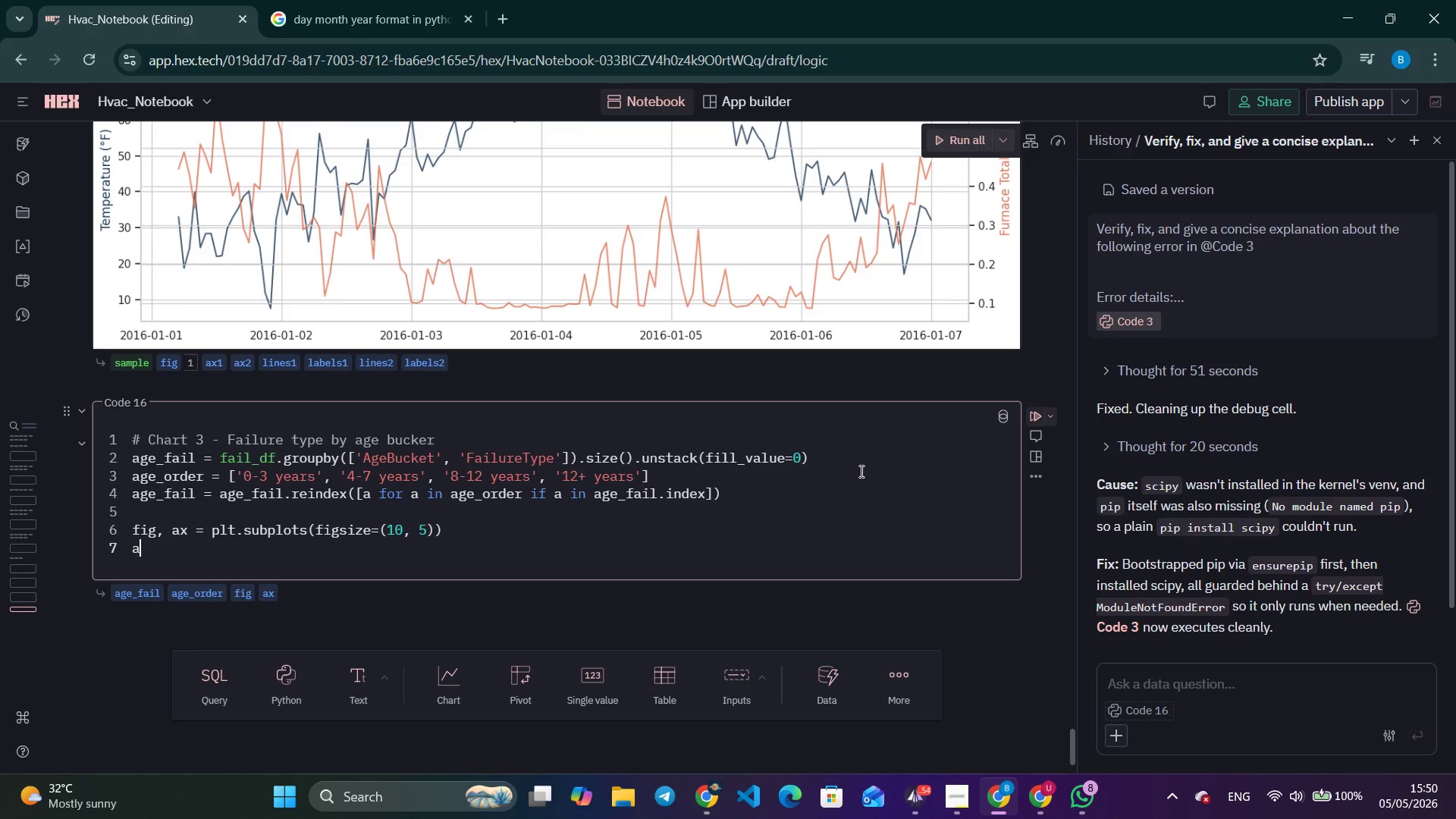 
type(age_fail.plot(kind='bar)
 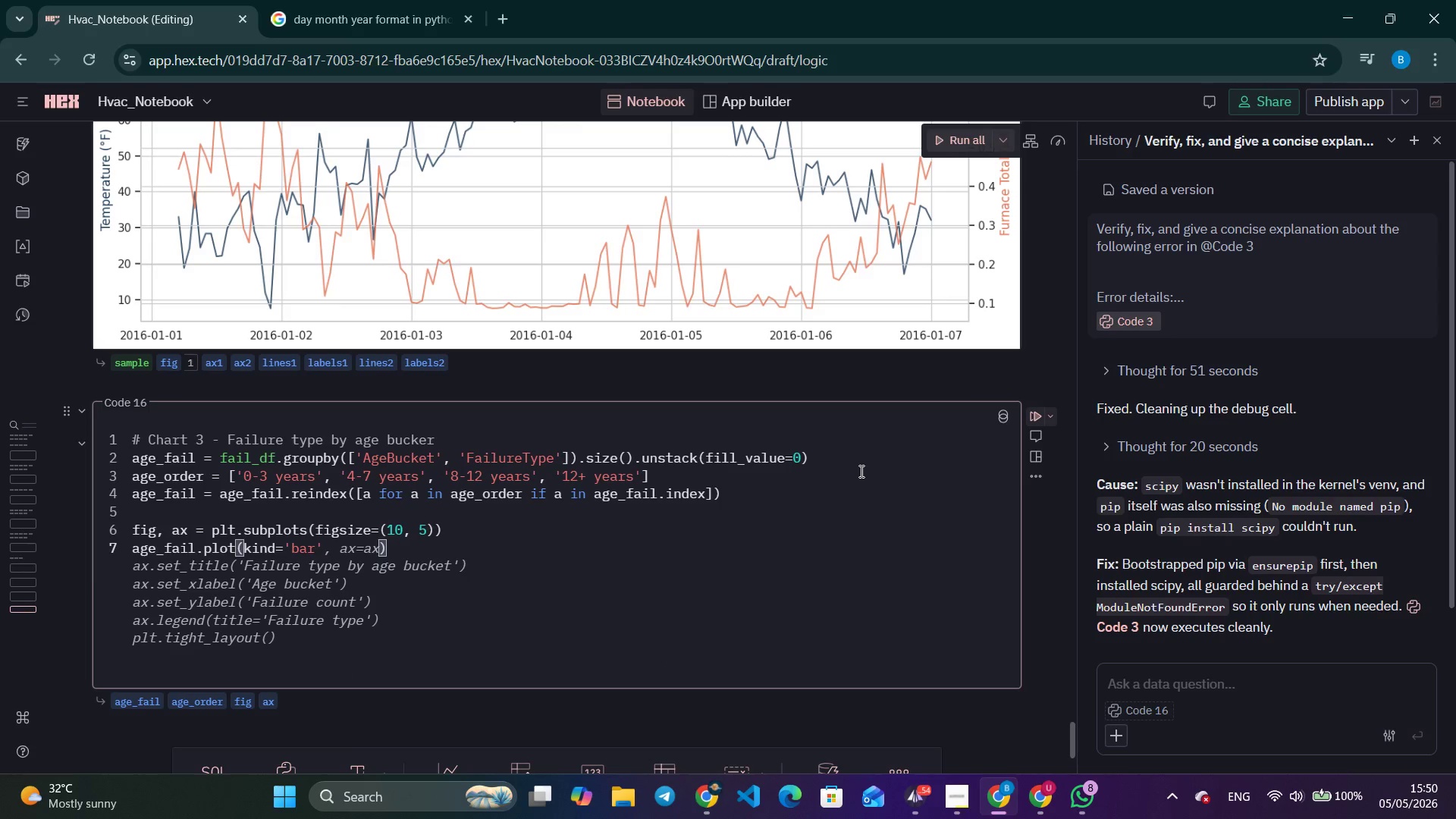 
key(ArrowRight)
 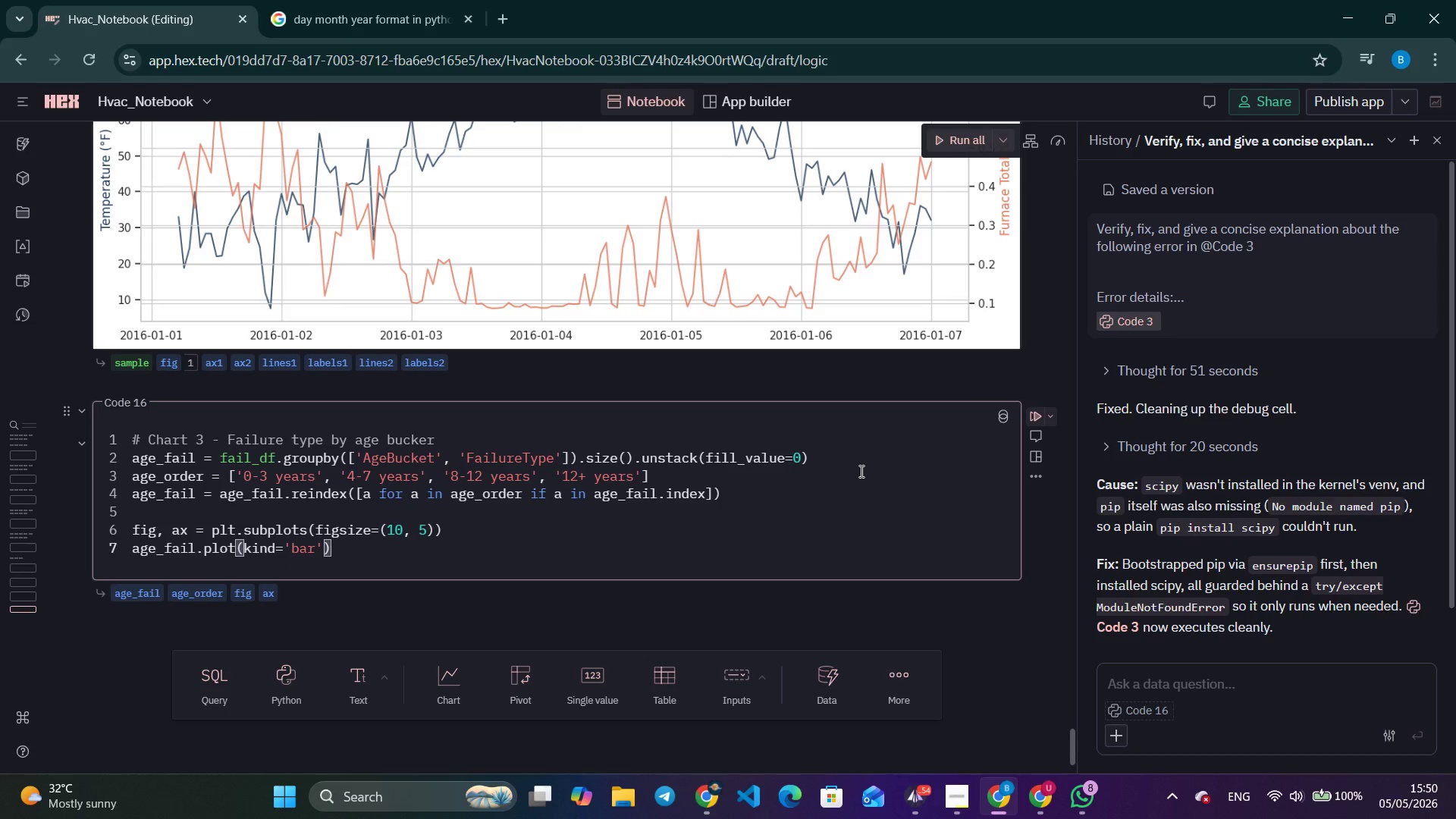 
type(, az)
key(Backspace)
type(x=ax, color=[TEAL, AM)
 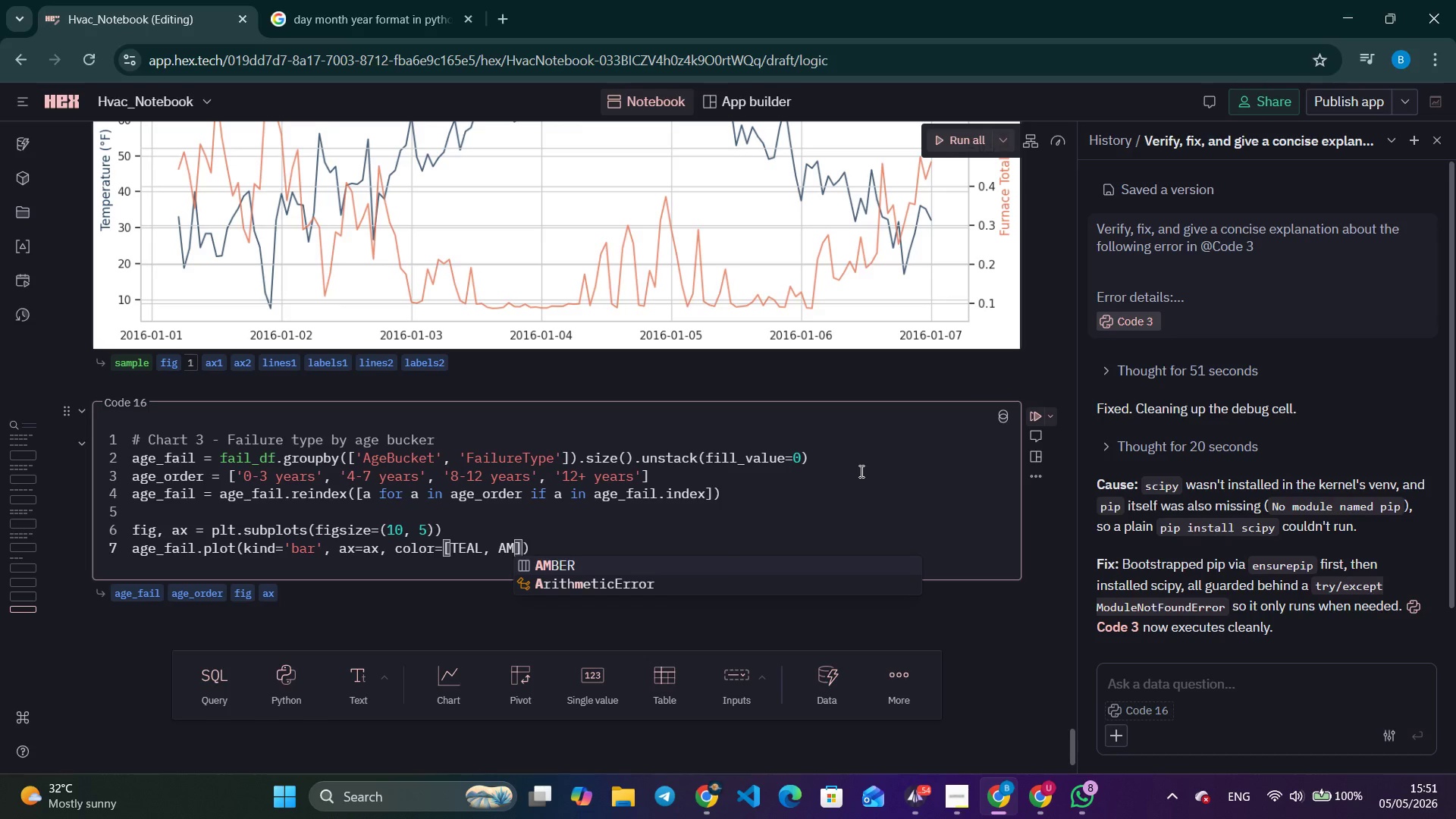 
key(Enter)
 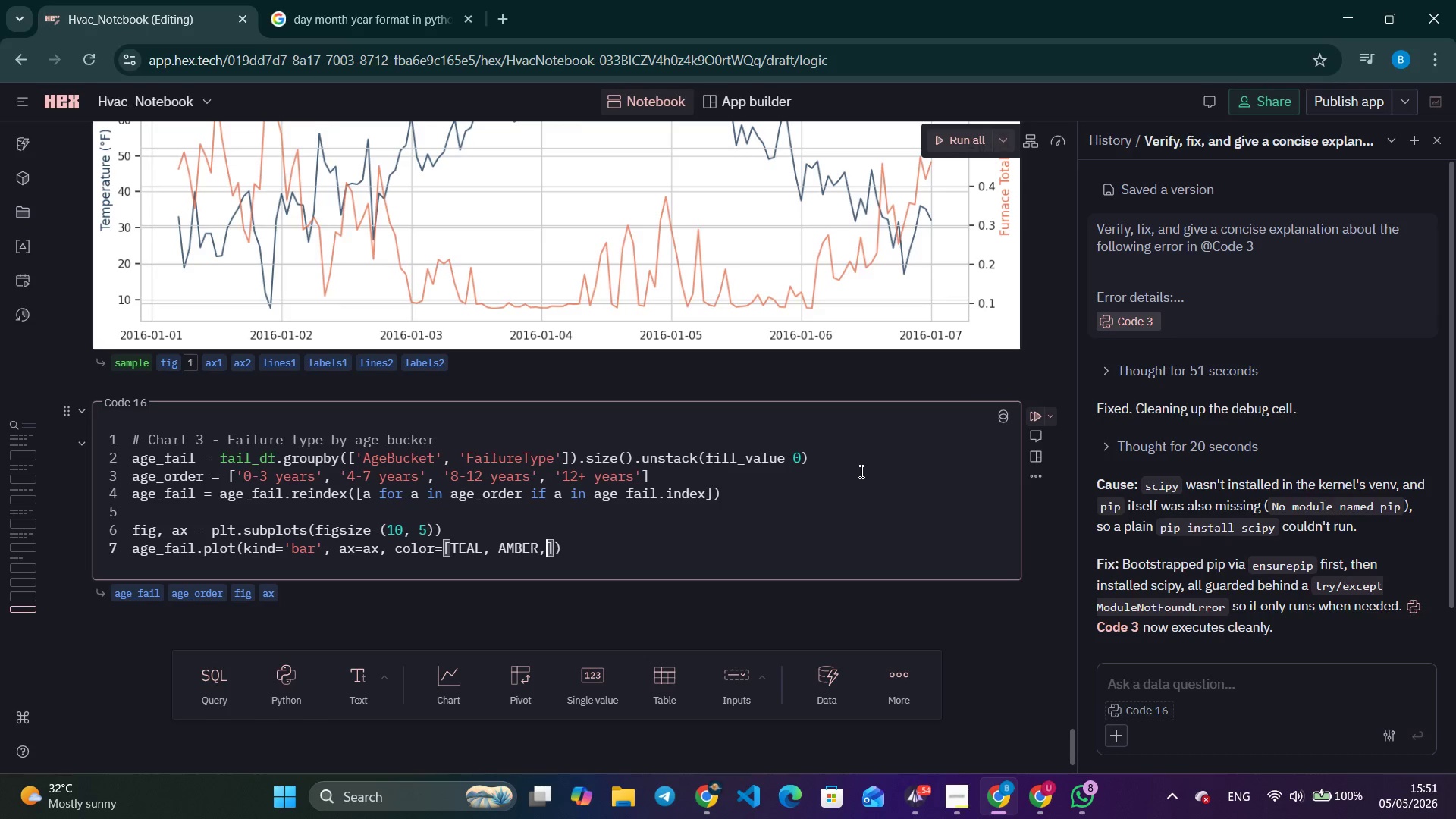 
type(, CORAL)
 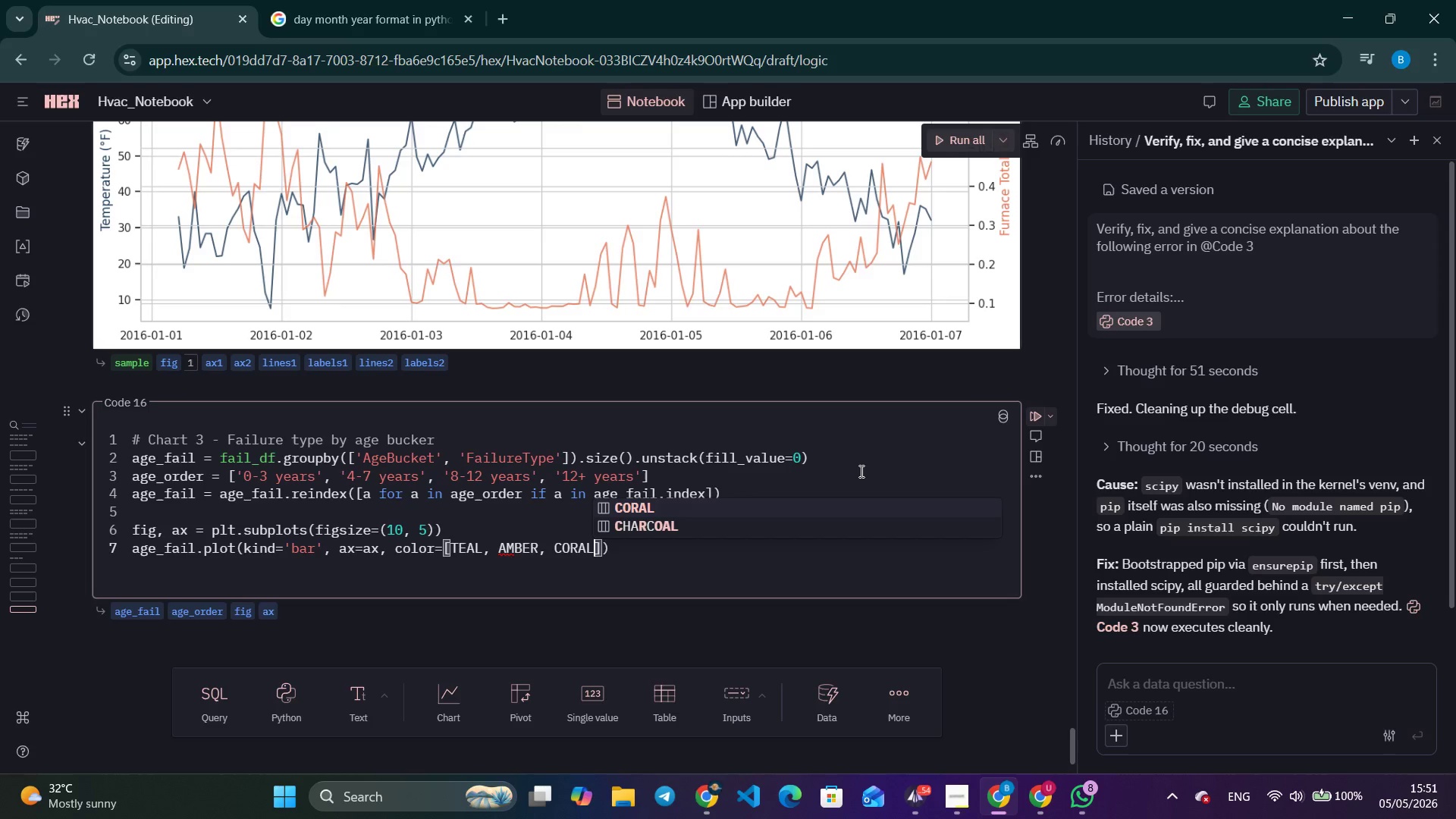 
key(ArrowRight)
 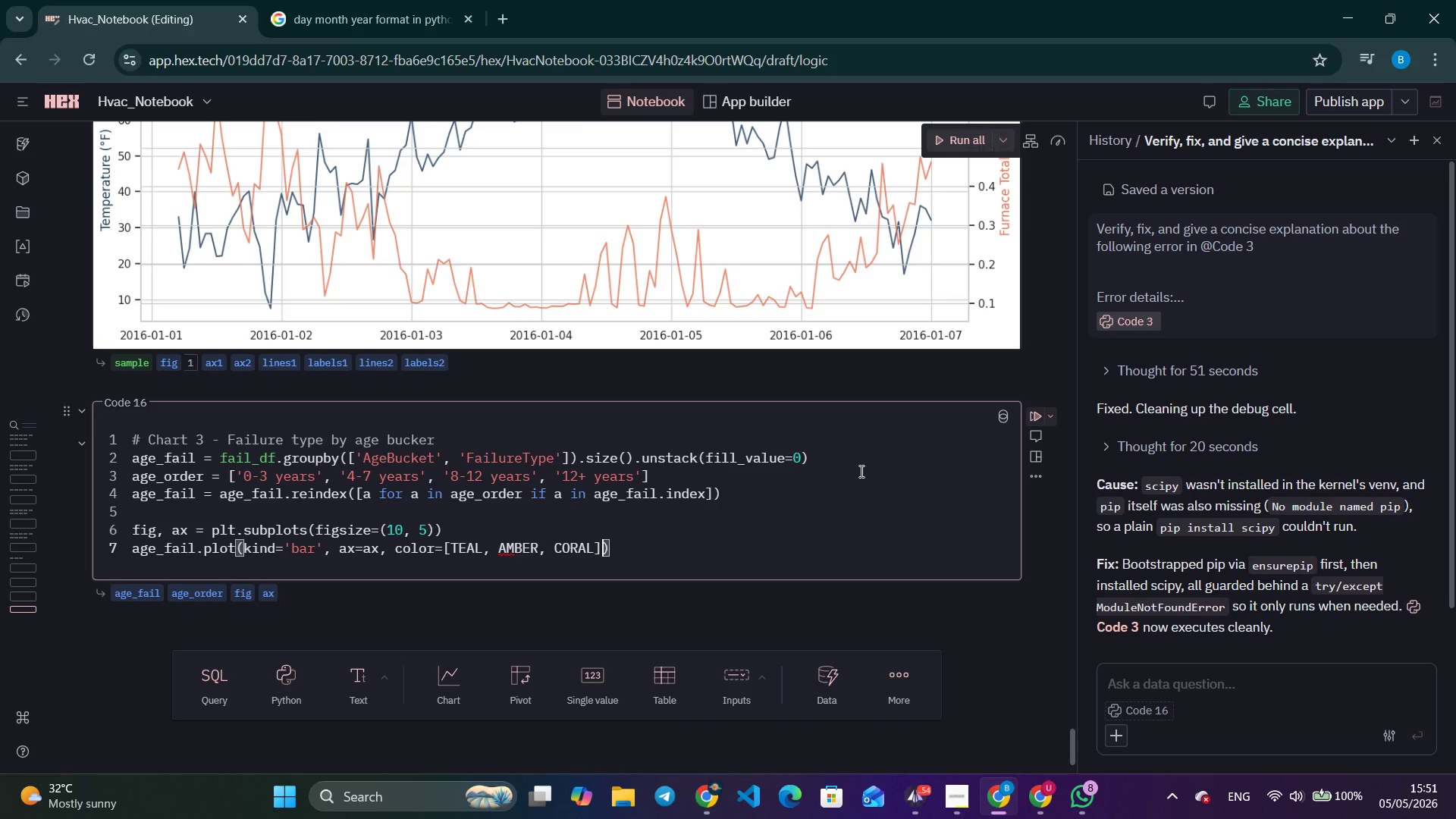 
type(, edgecolor'white')
key(Backspace)
key(Backspace)
key(Backspace)
key(Backspace)
key(Backspace)
key(Backspace)
key(Backspace)
type(='white)
 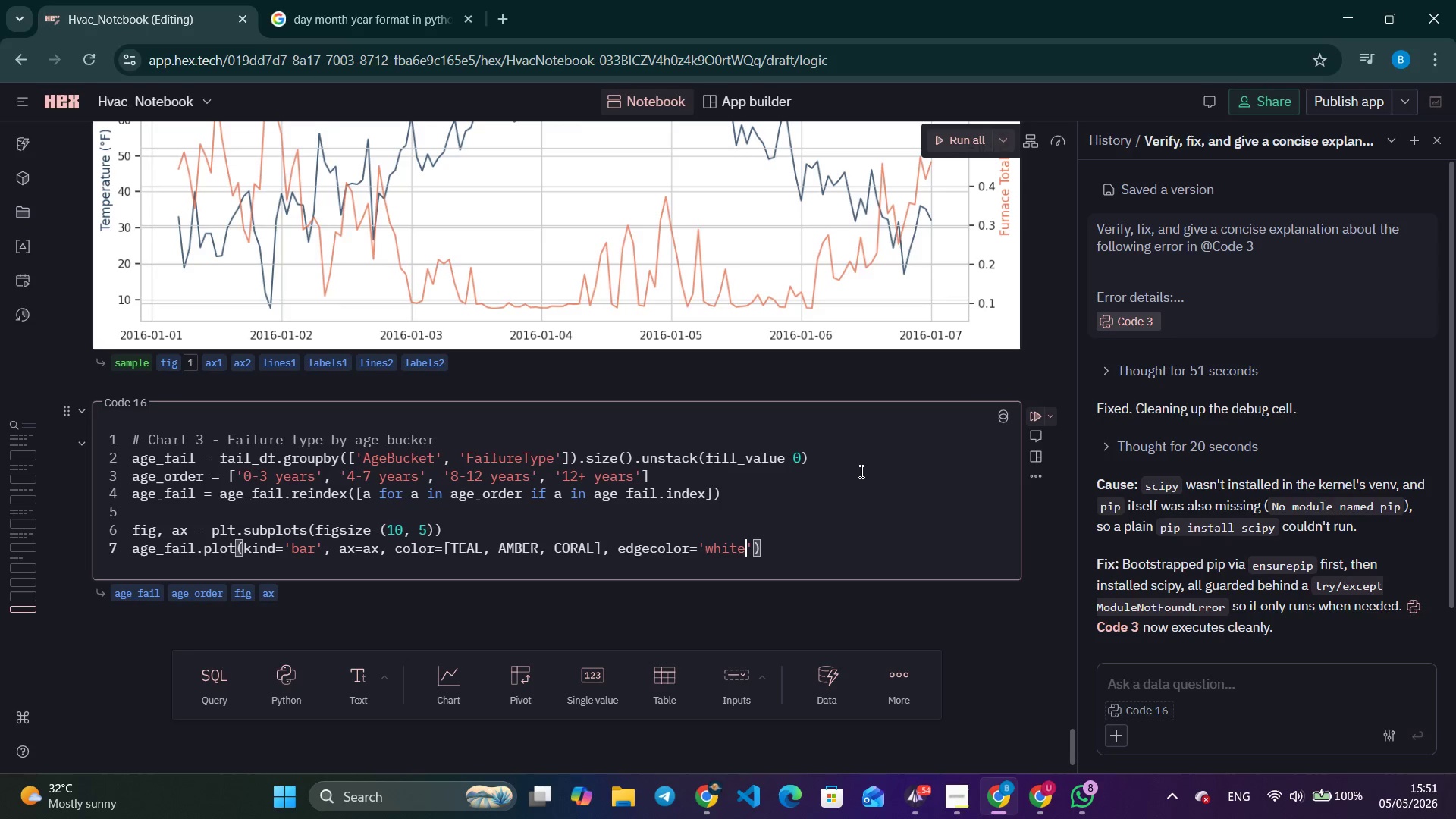 
key(ArrowRight)
 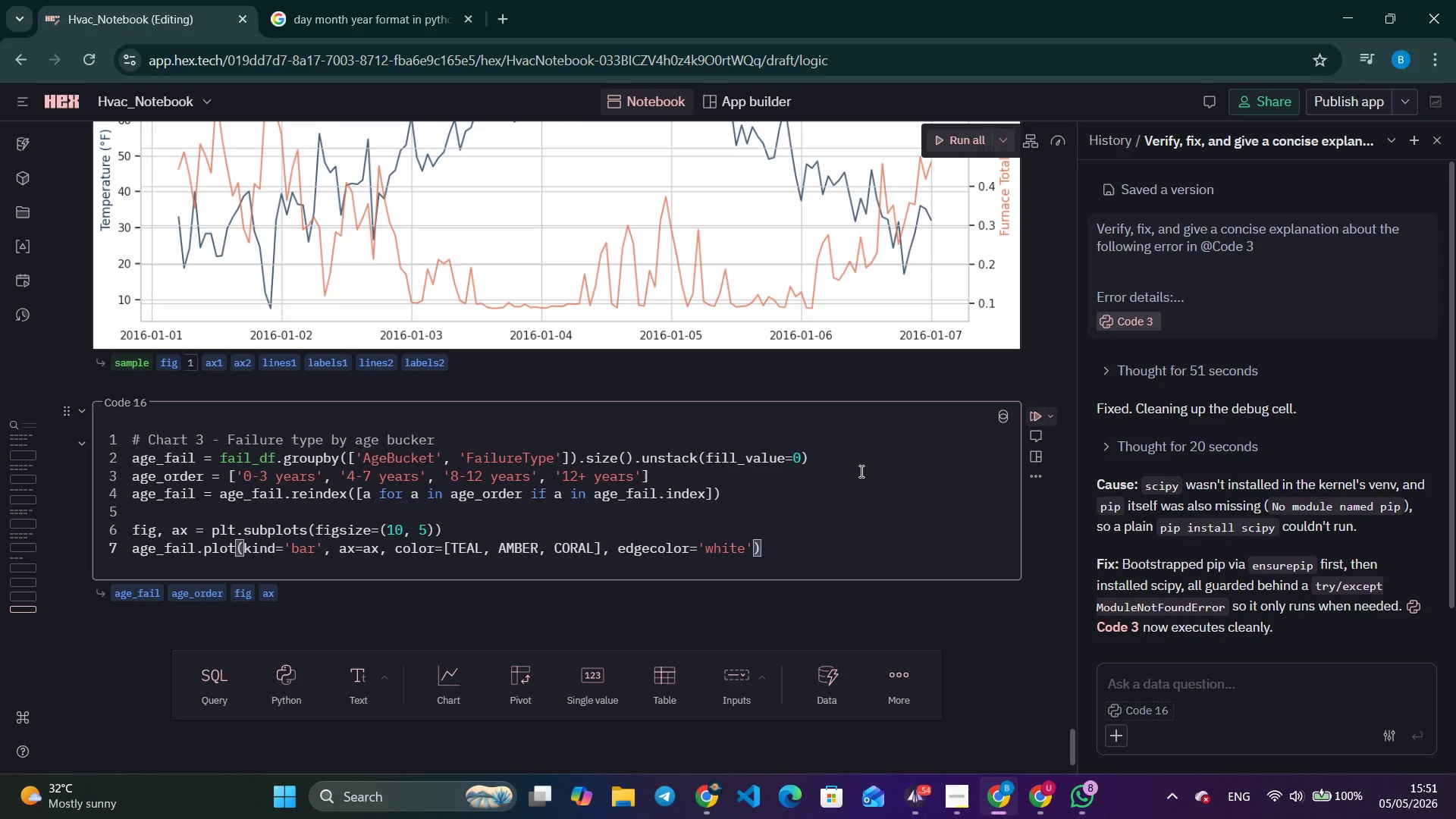 
type(, widht)
key(Backspace)
key(Backspace)
type(th=0.7)
 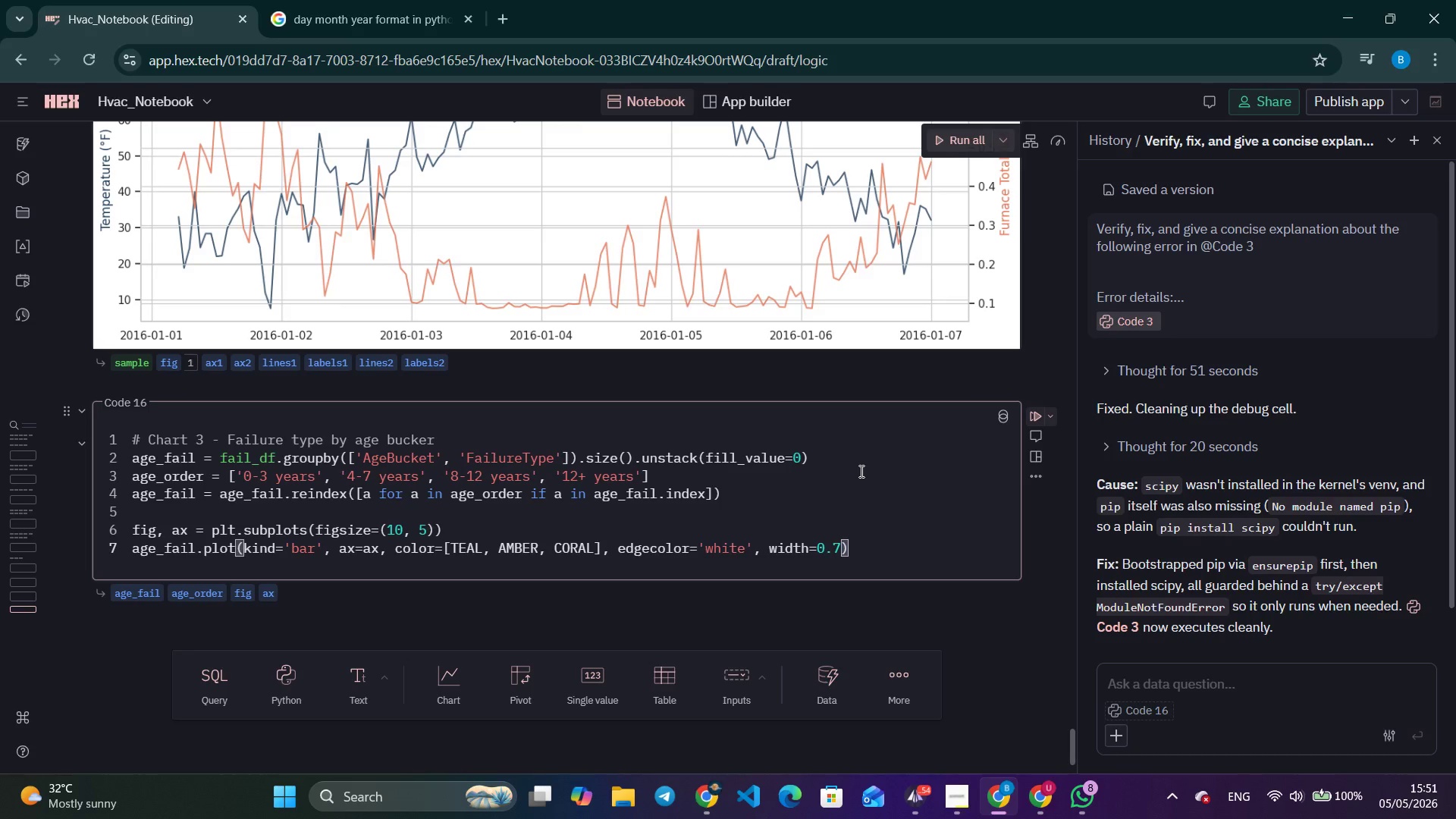 
key(ArrowRight)
 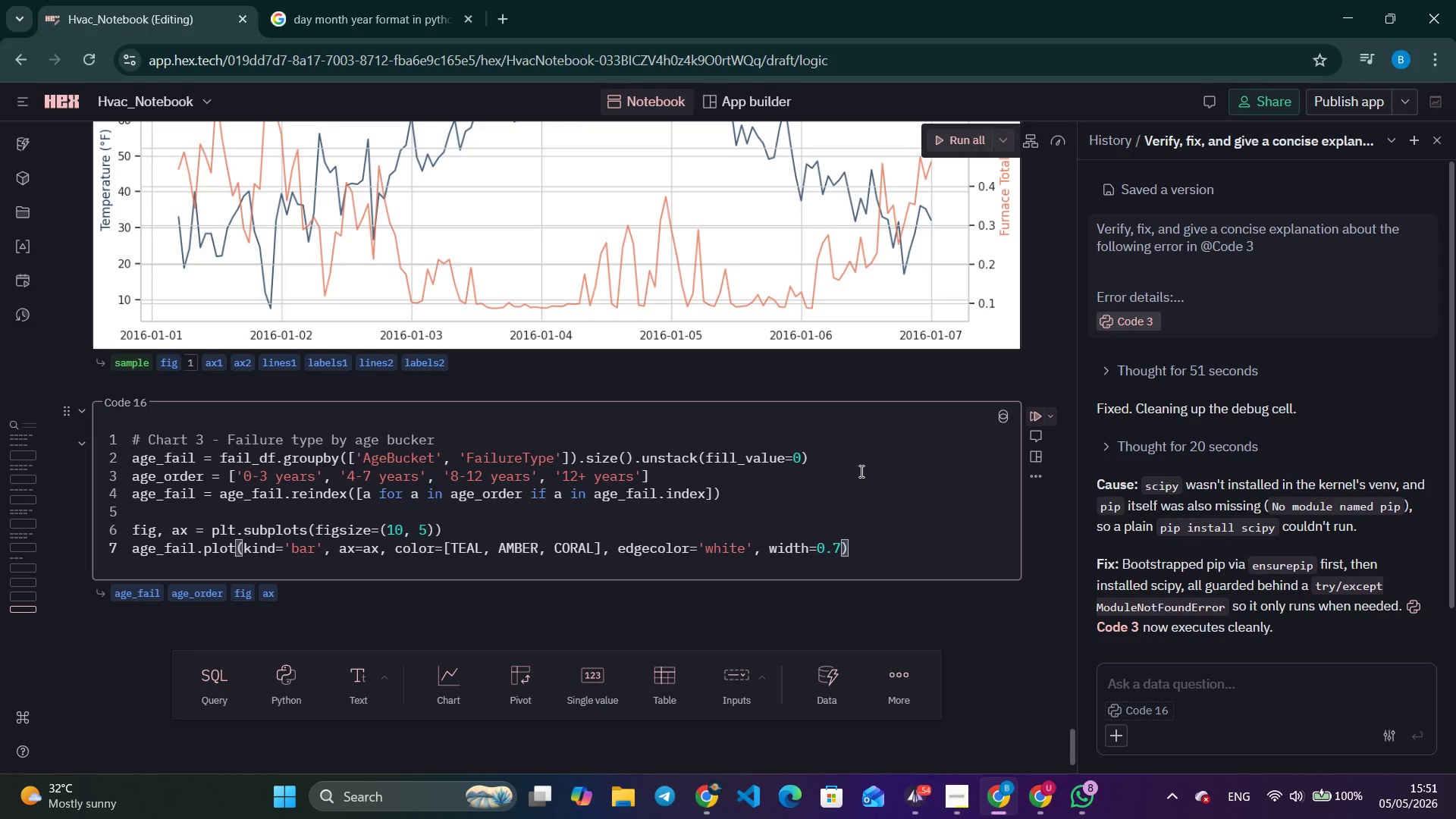 
key(Enter)
 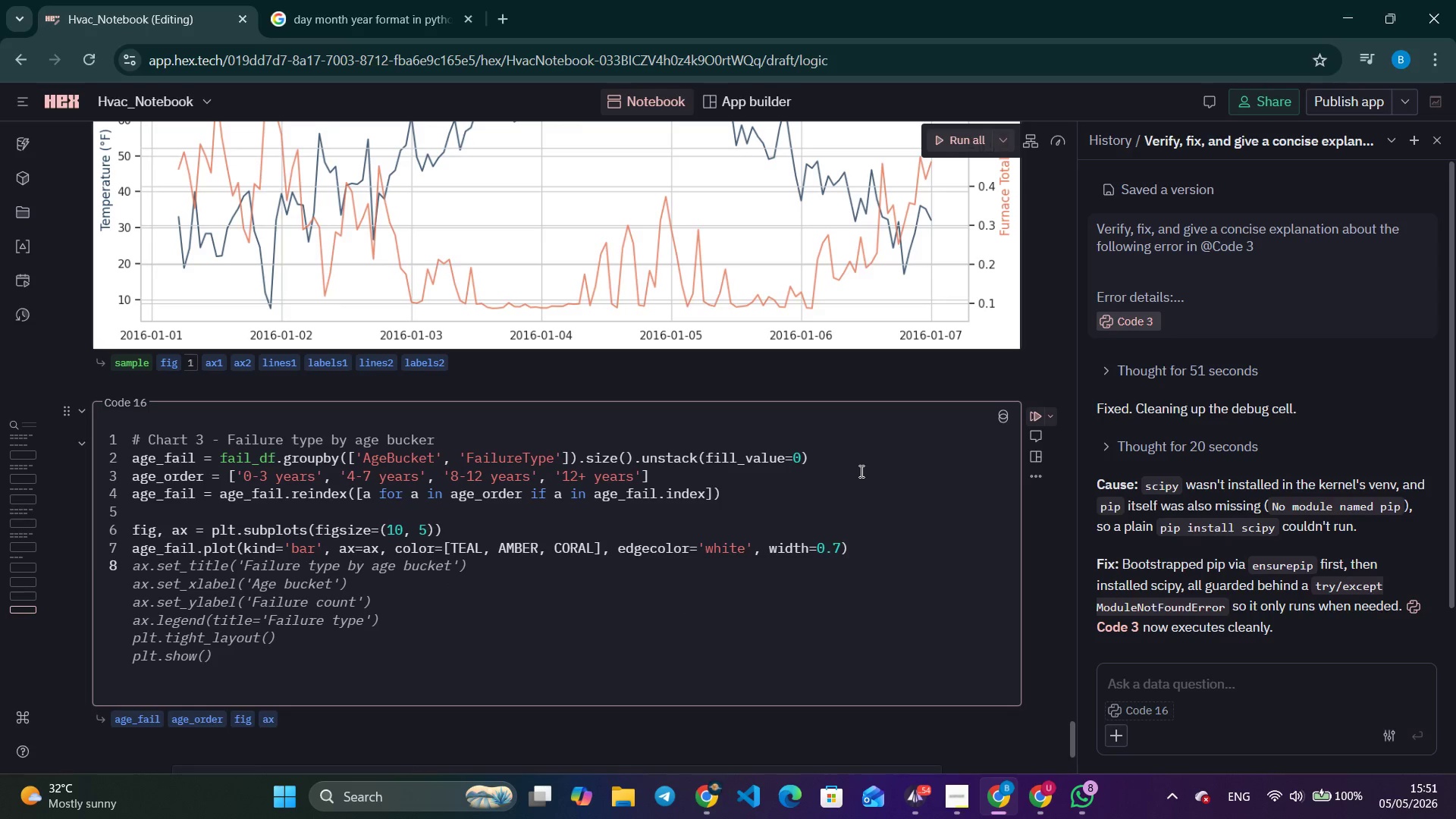 
key(Control+ArrowRight)
 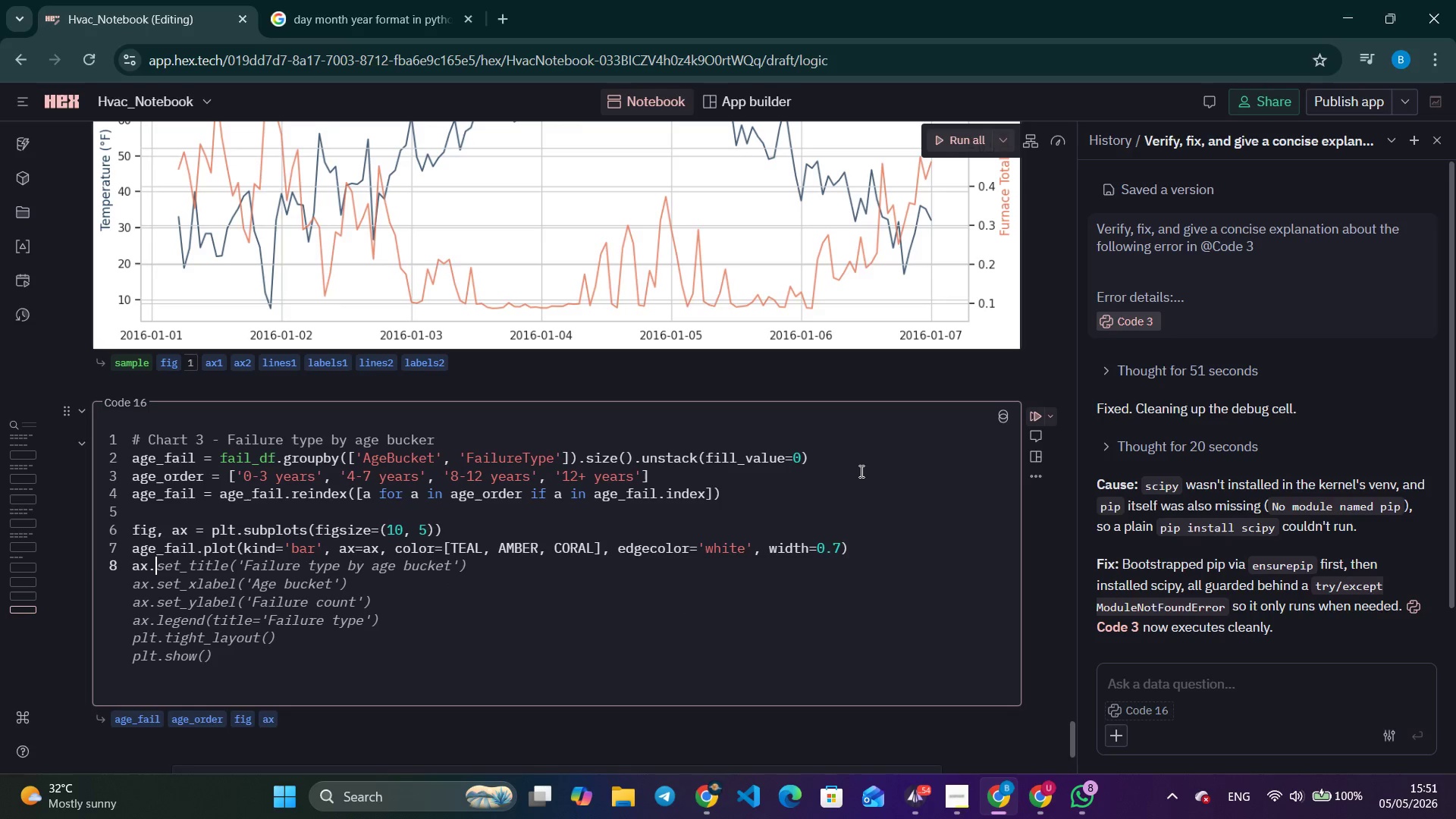 
key(Control+ArrowRight)
 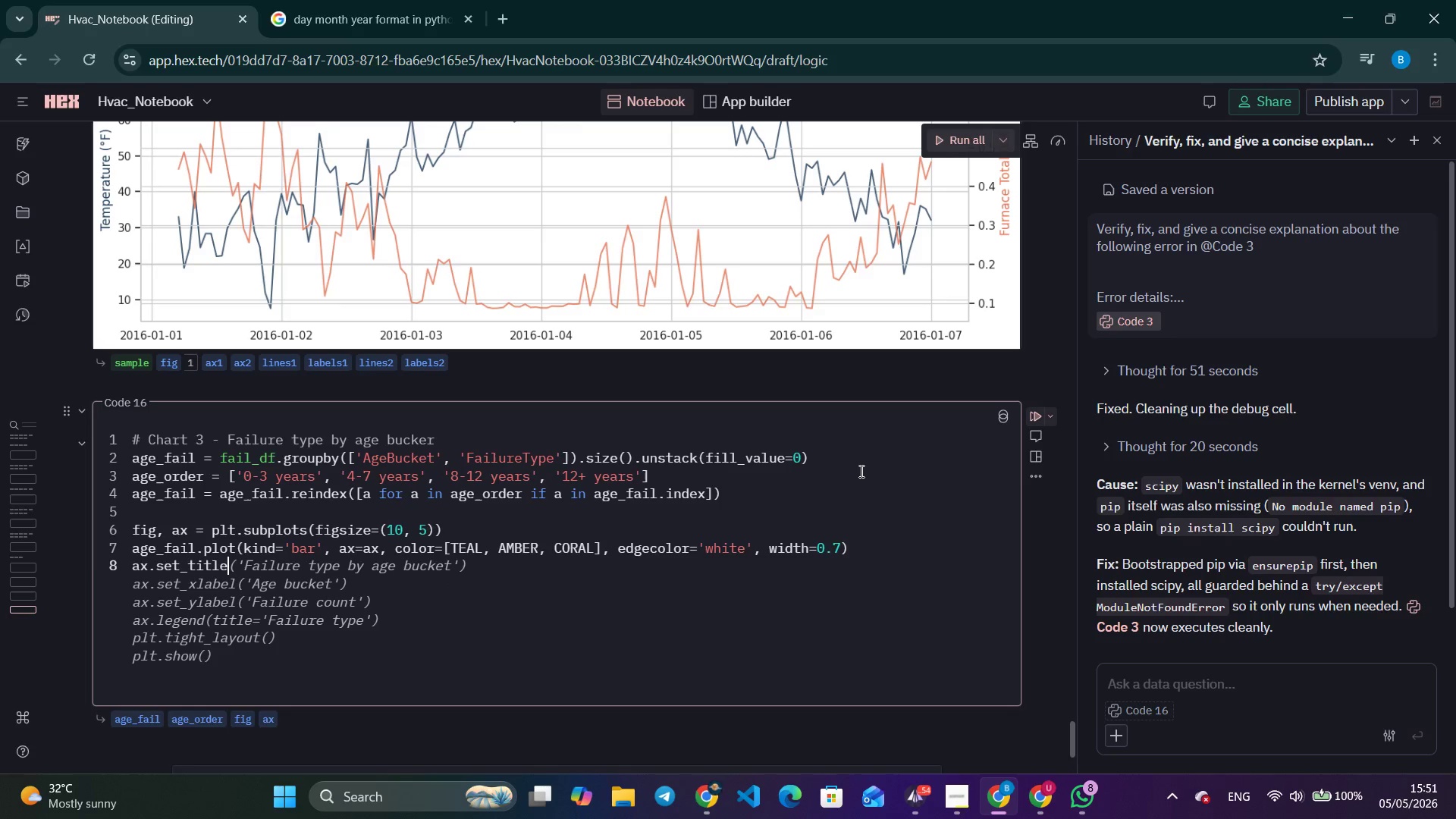 
key(Control+ArrowRight)
 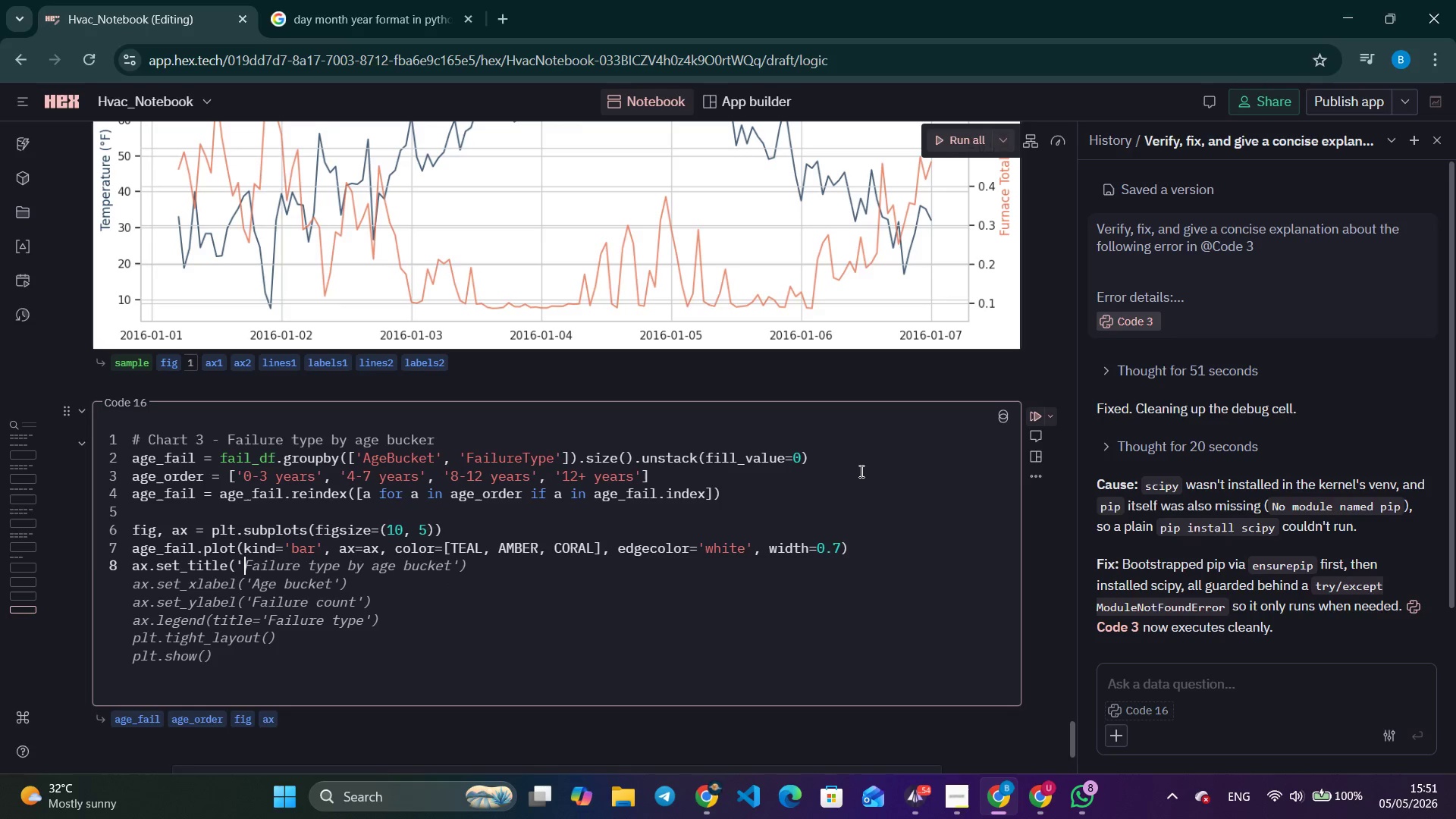 
key(Control+ArrowRight)
 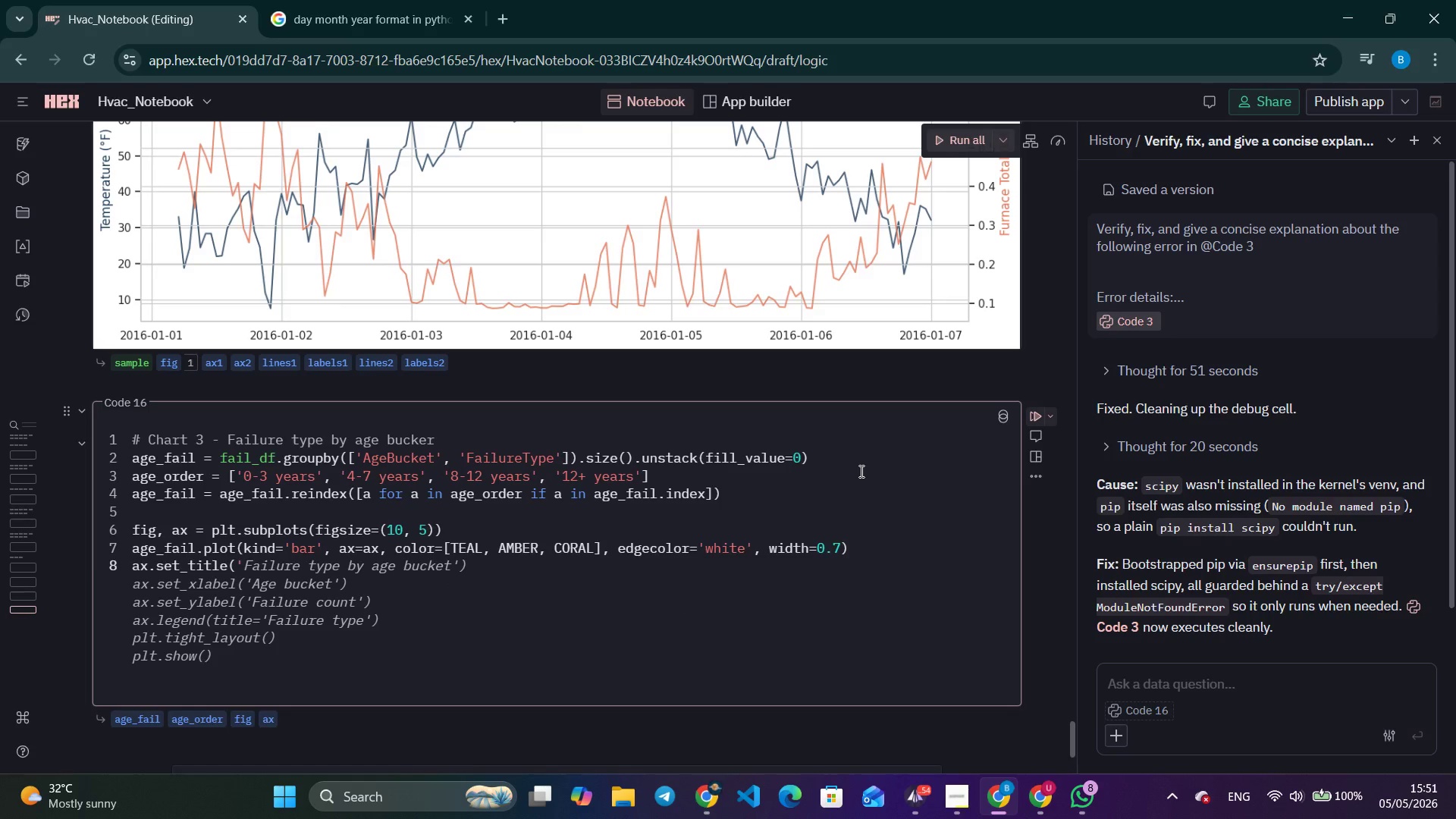 
key(Control+ArrowRight)
 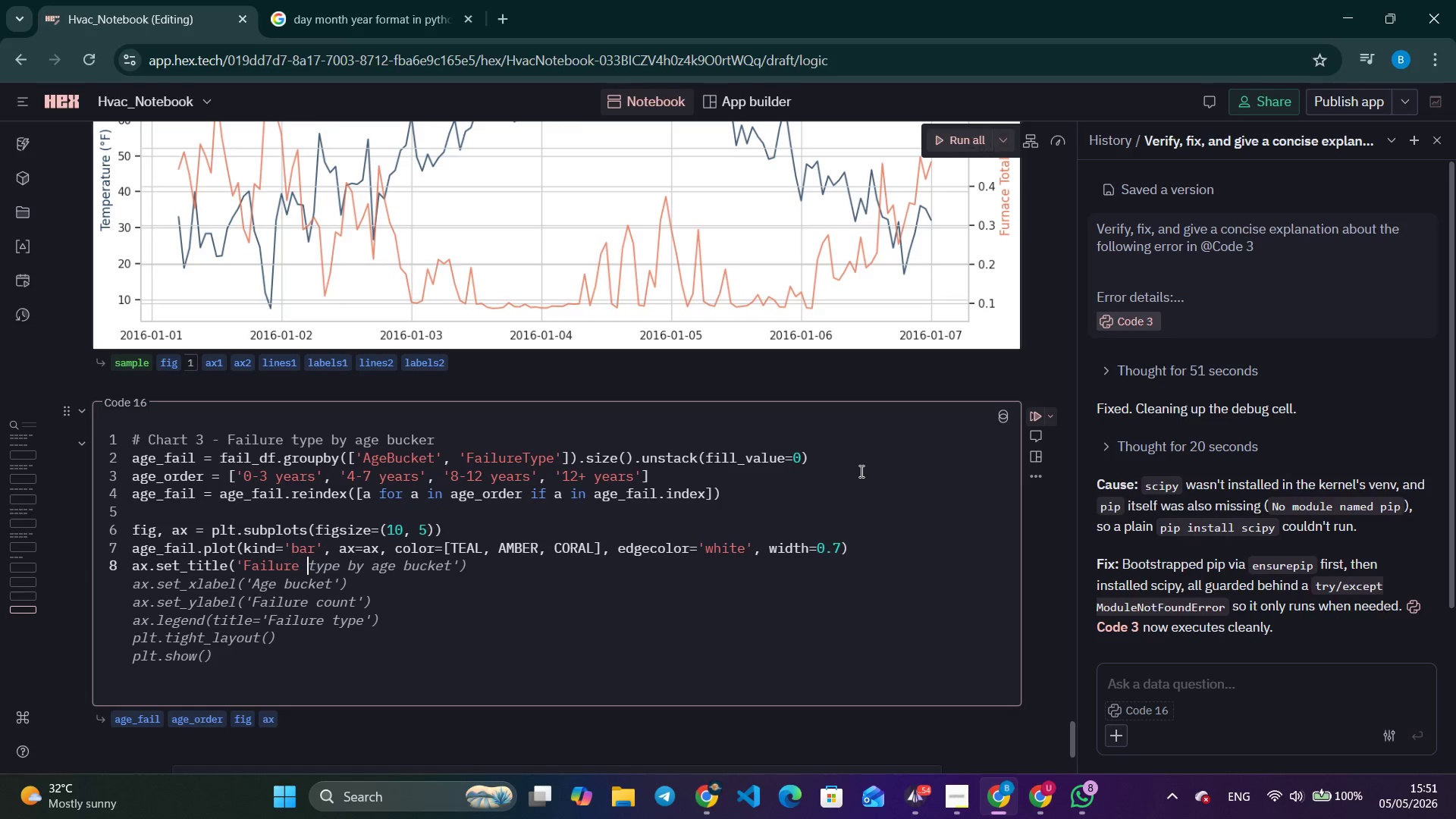 
key(Control+ArrowRight)
 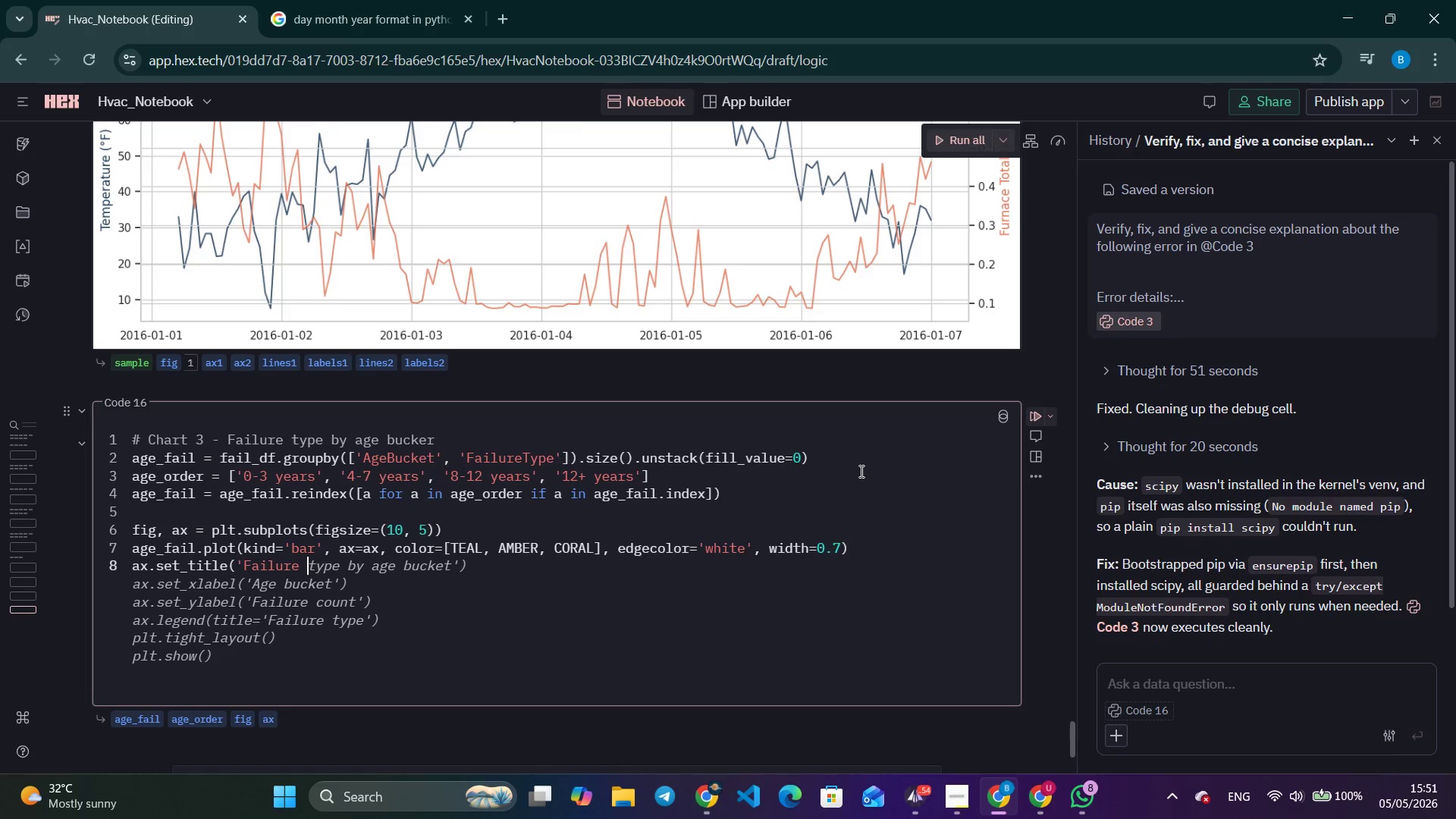 
type(Type By)
key(Backspace)
key(Backspace)
type(by Equipment Age Brakcer)
key(Backspace)
key(Backspace)
key(Backspace)
key(Backspace)
type(cker)
key(Backspace)
type(t', gont)
key(Backspace)
key(Backspace)
key(Backspace)
key(Backspace)
type(f)
key(Tab)
 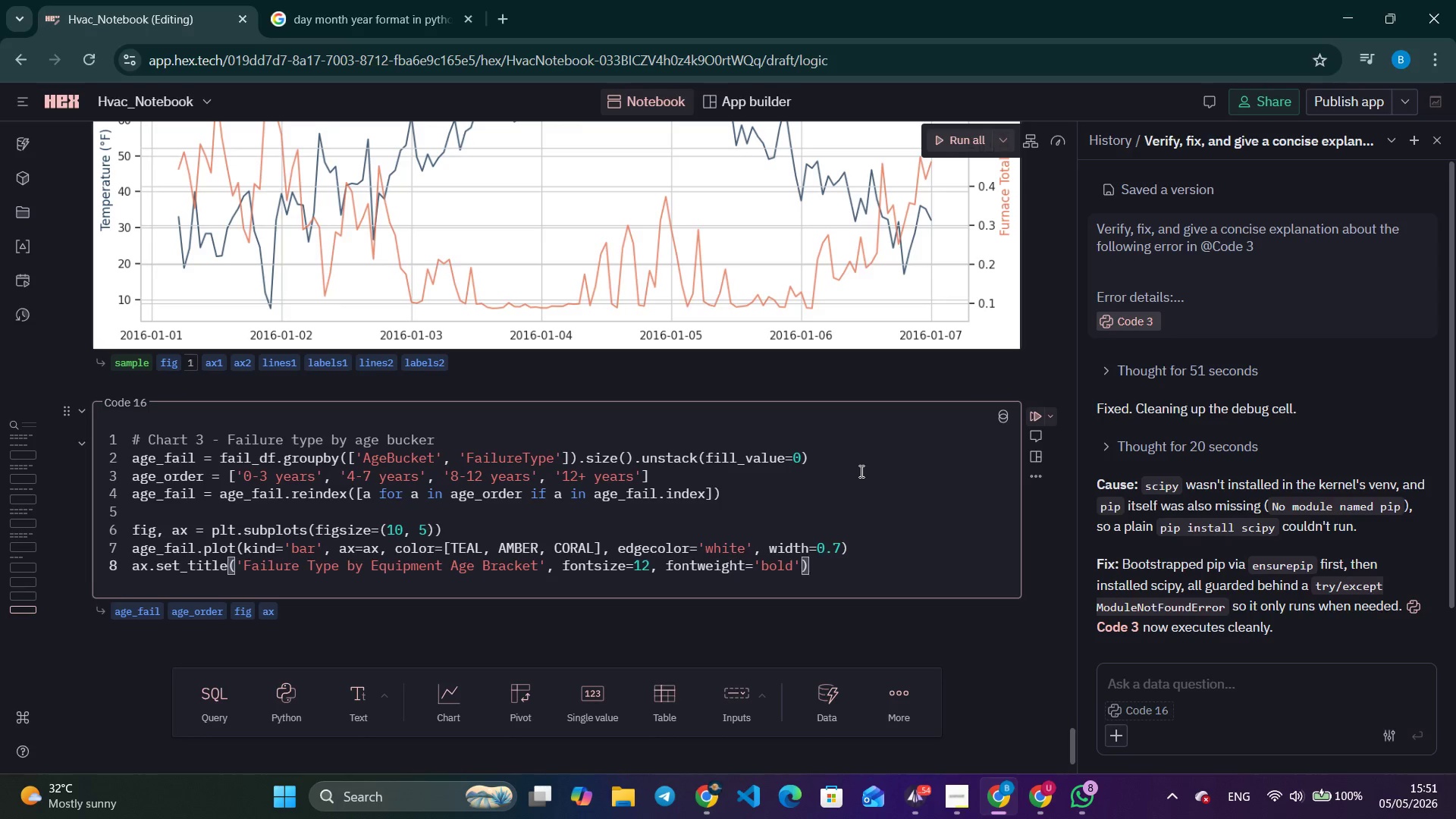 
key(Enter)
 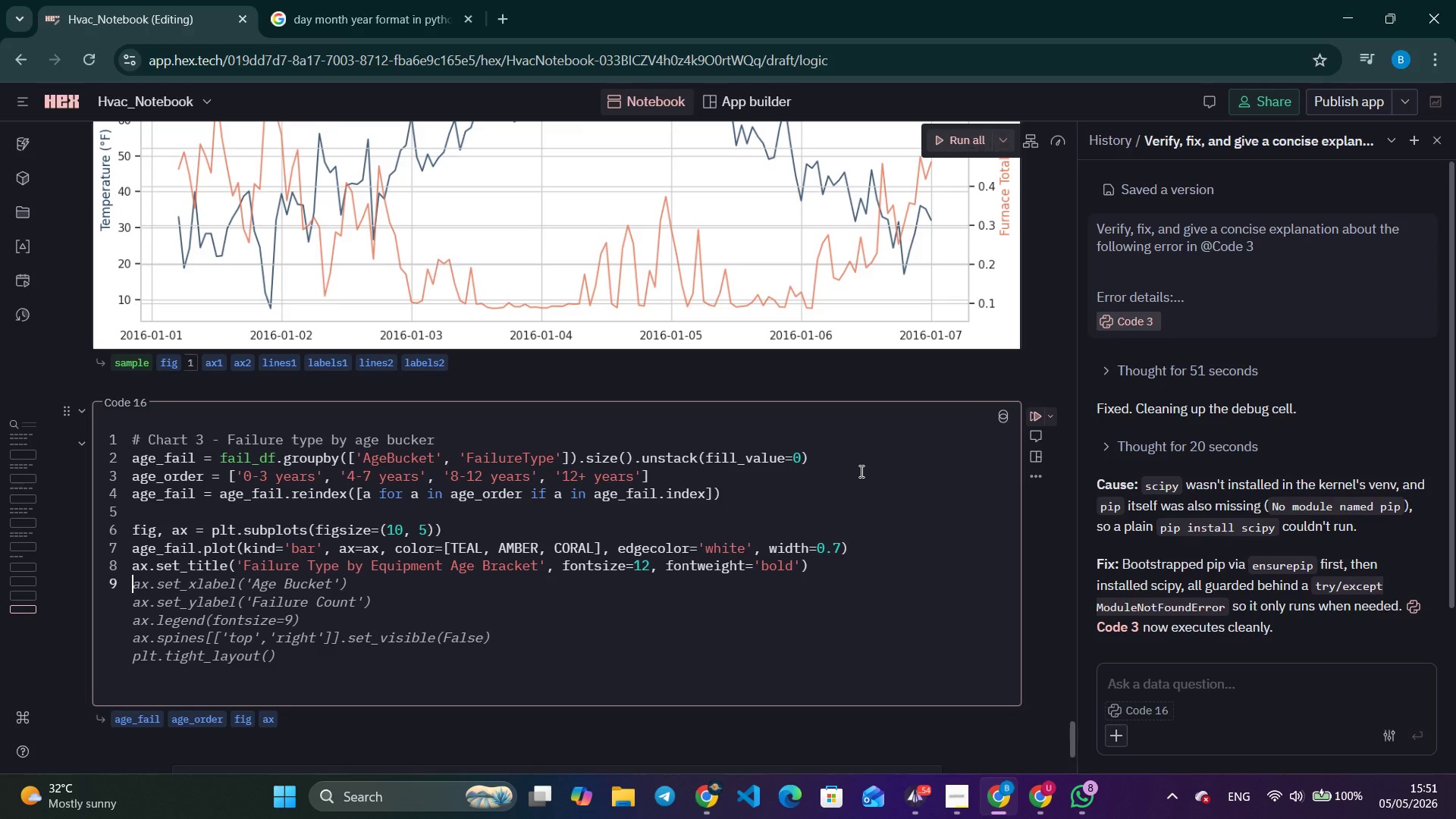 
type(ax.)
 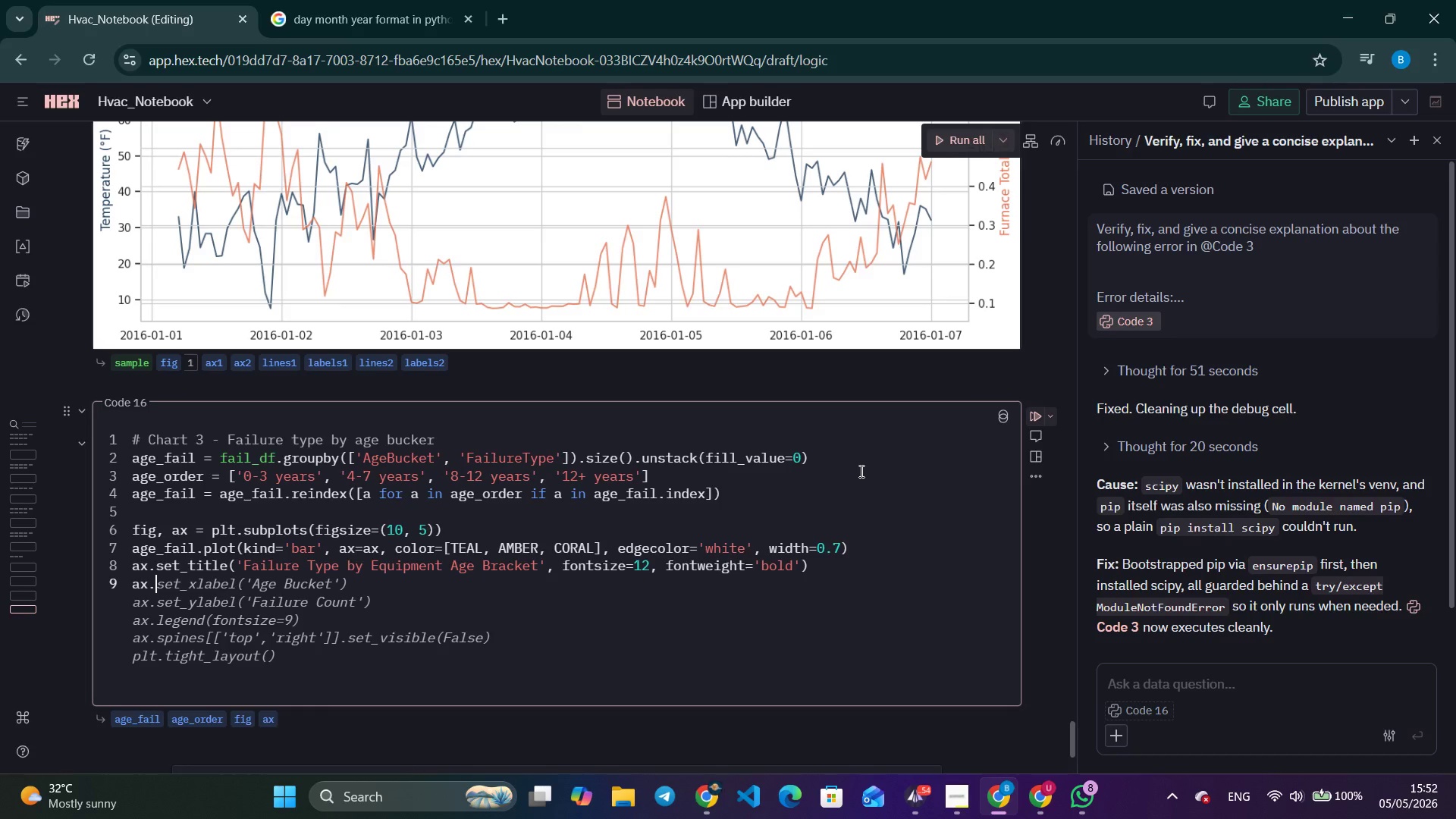 
key(Control+ArrowRight)
 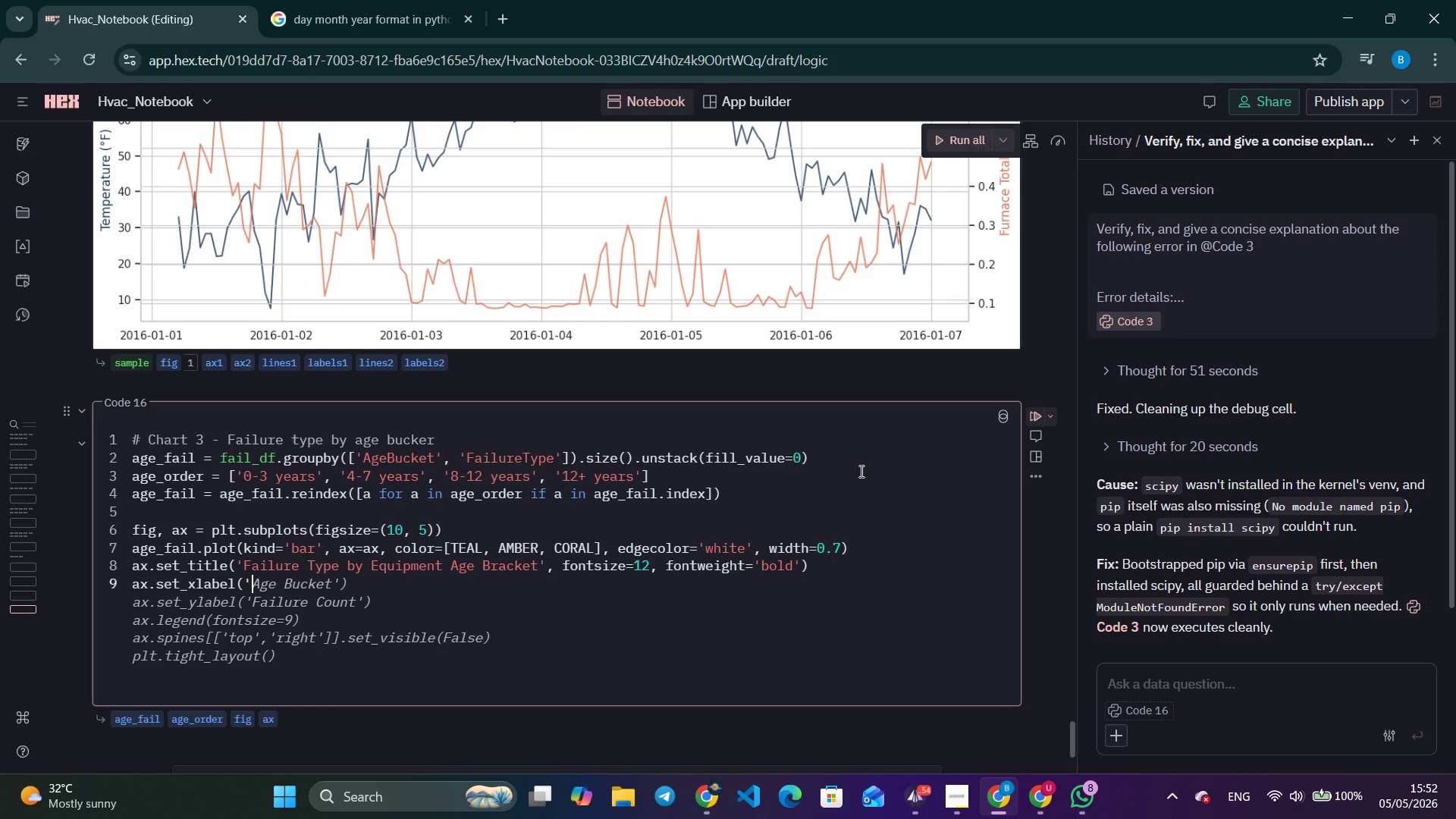 
key(Control+ArrowRight)
 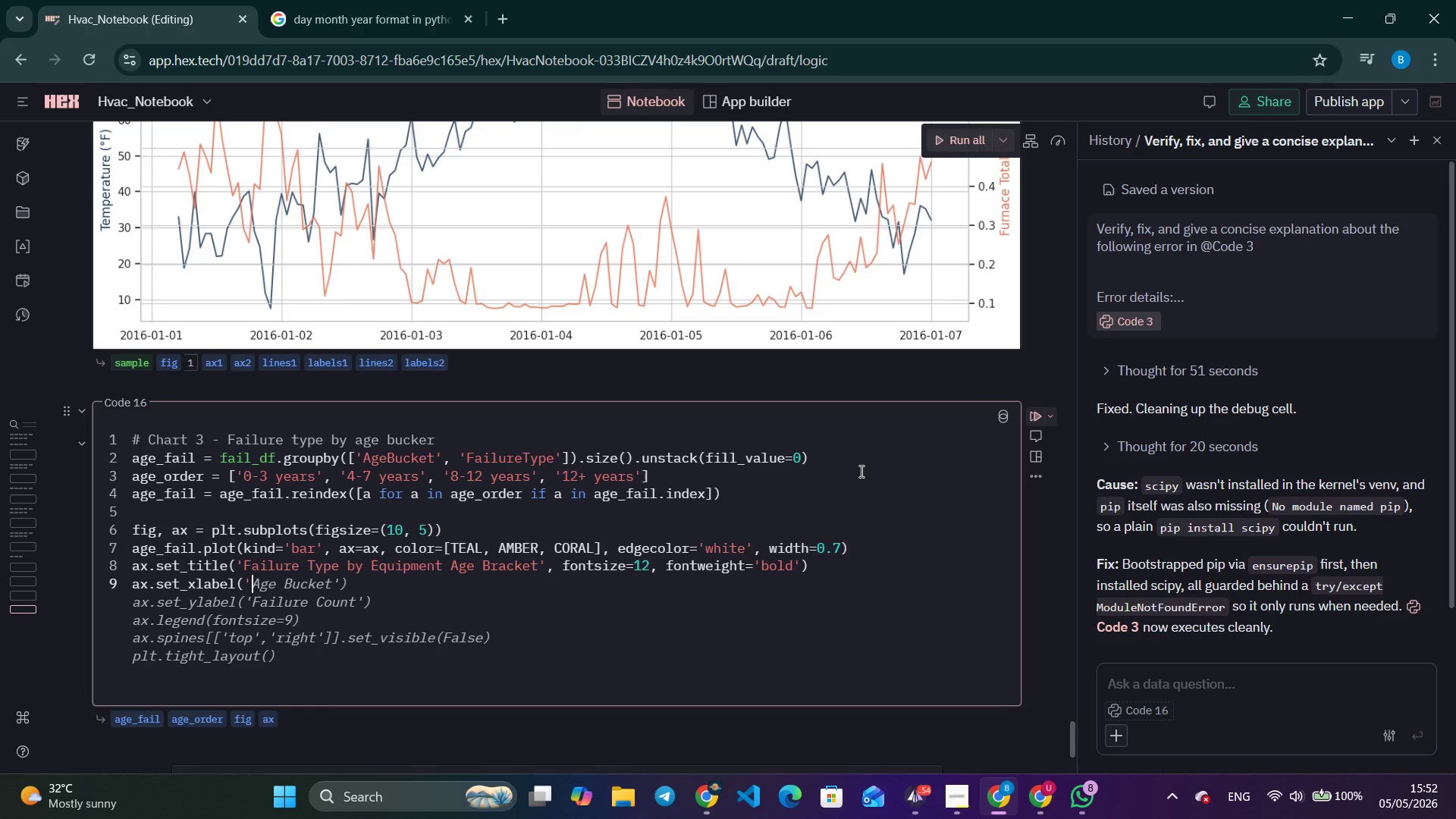 
type(Equipment Age;)
key(Backspace)
 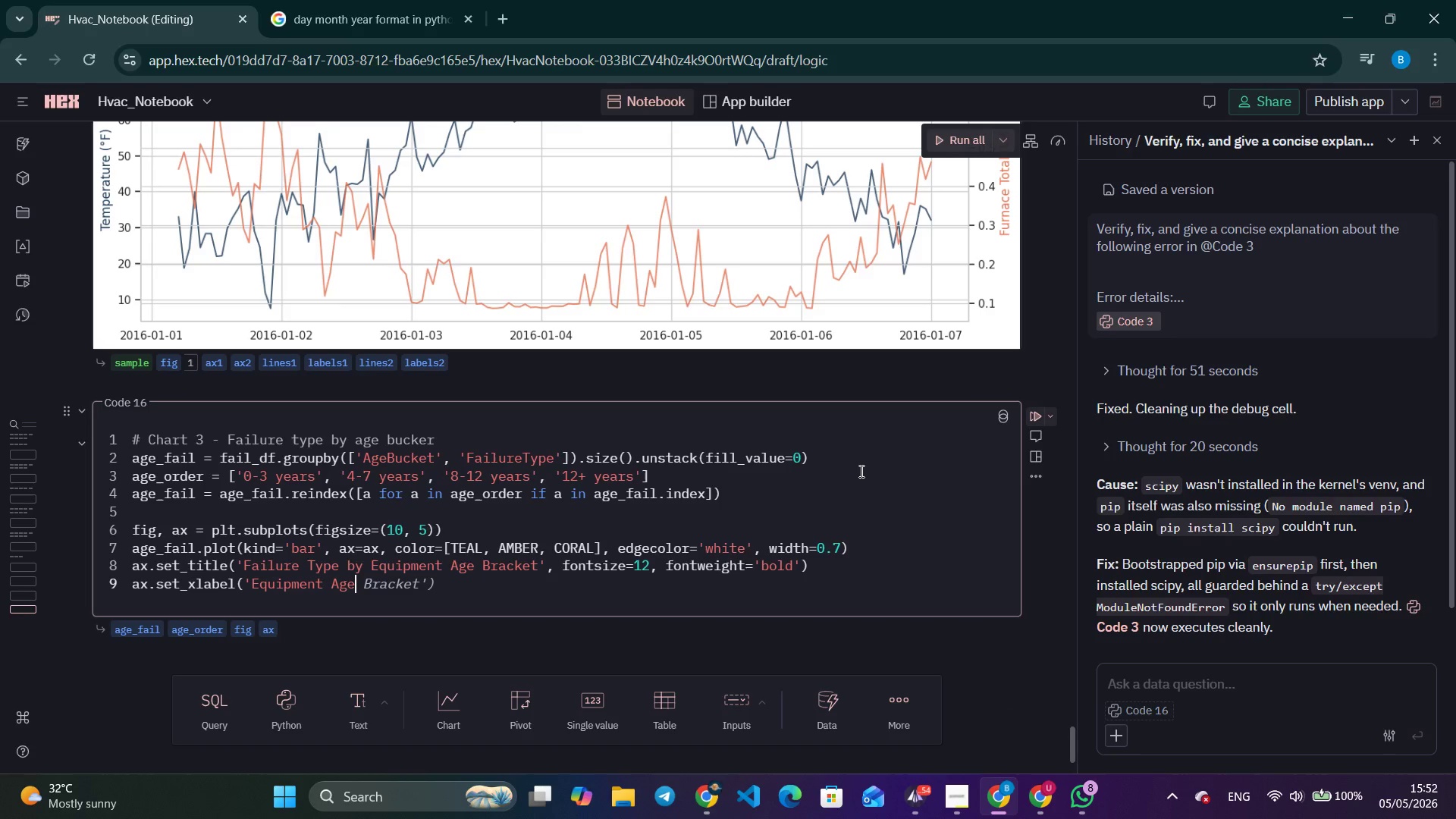 
key(Control+ControlLeft)
 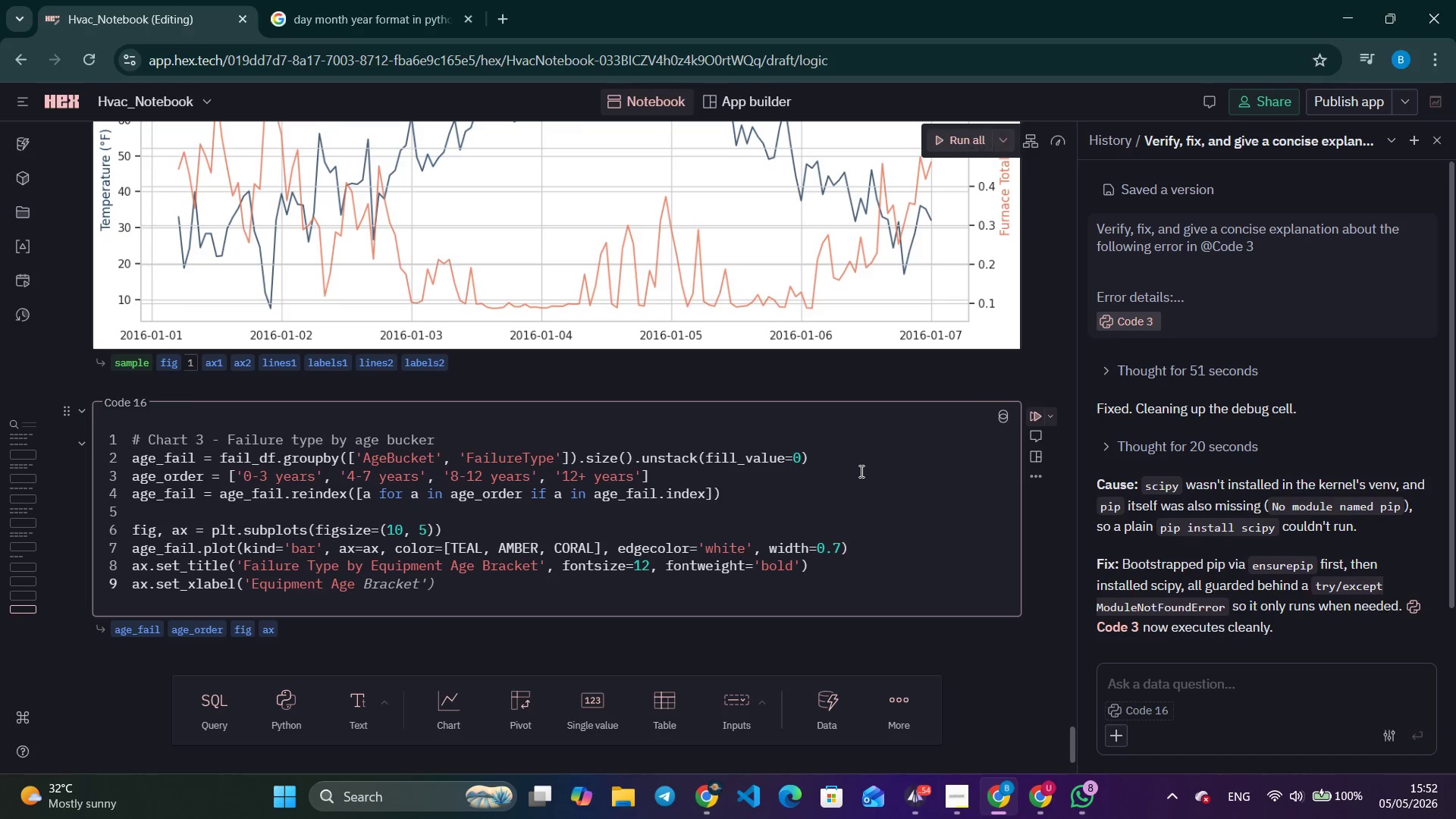 
key(Control+Quote)
 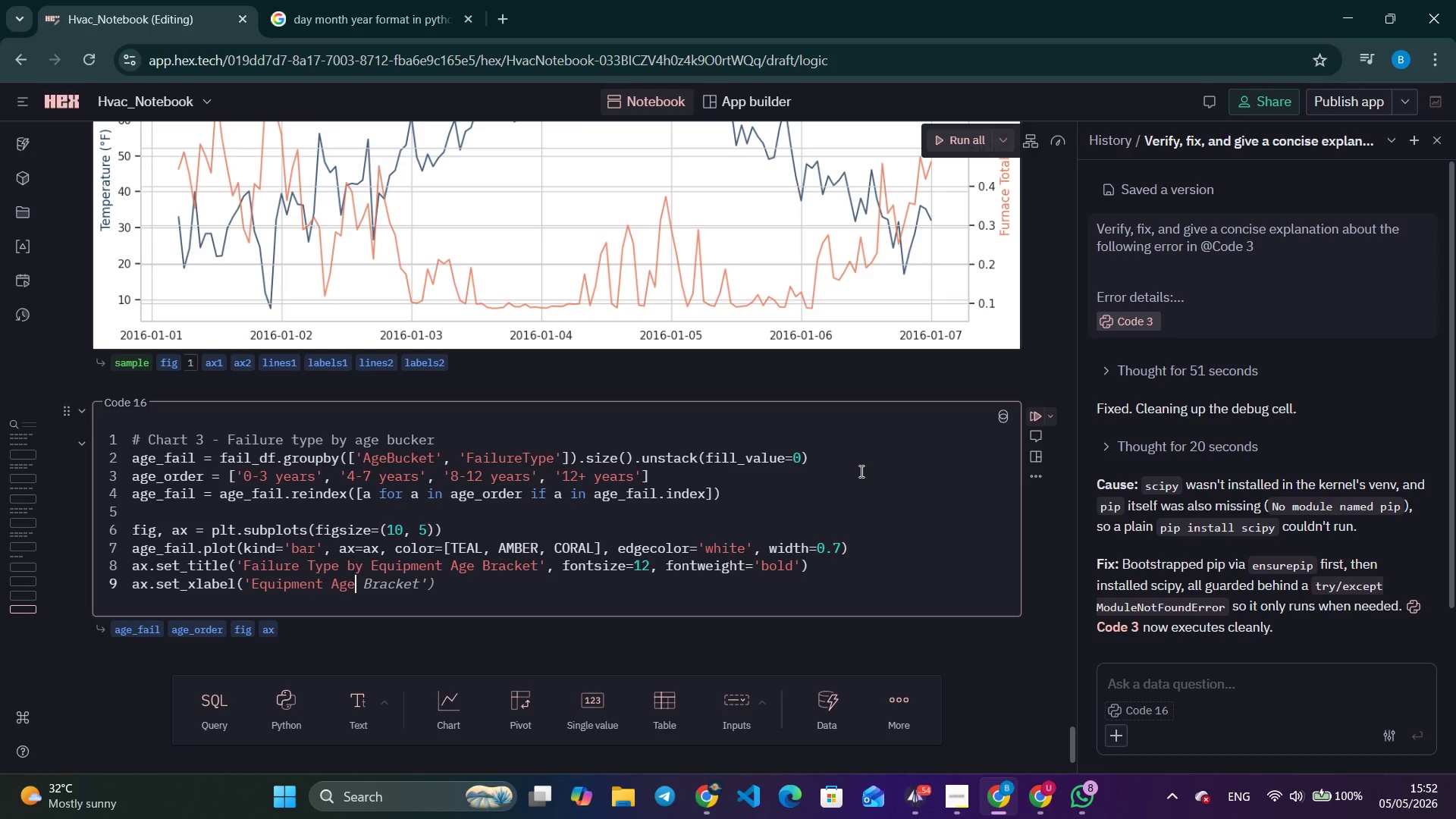 
key(Shift+ShiftLeft)
 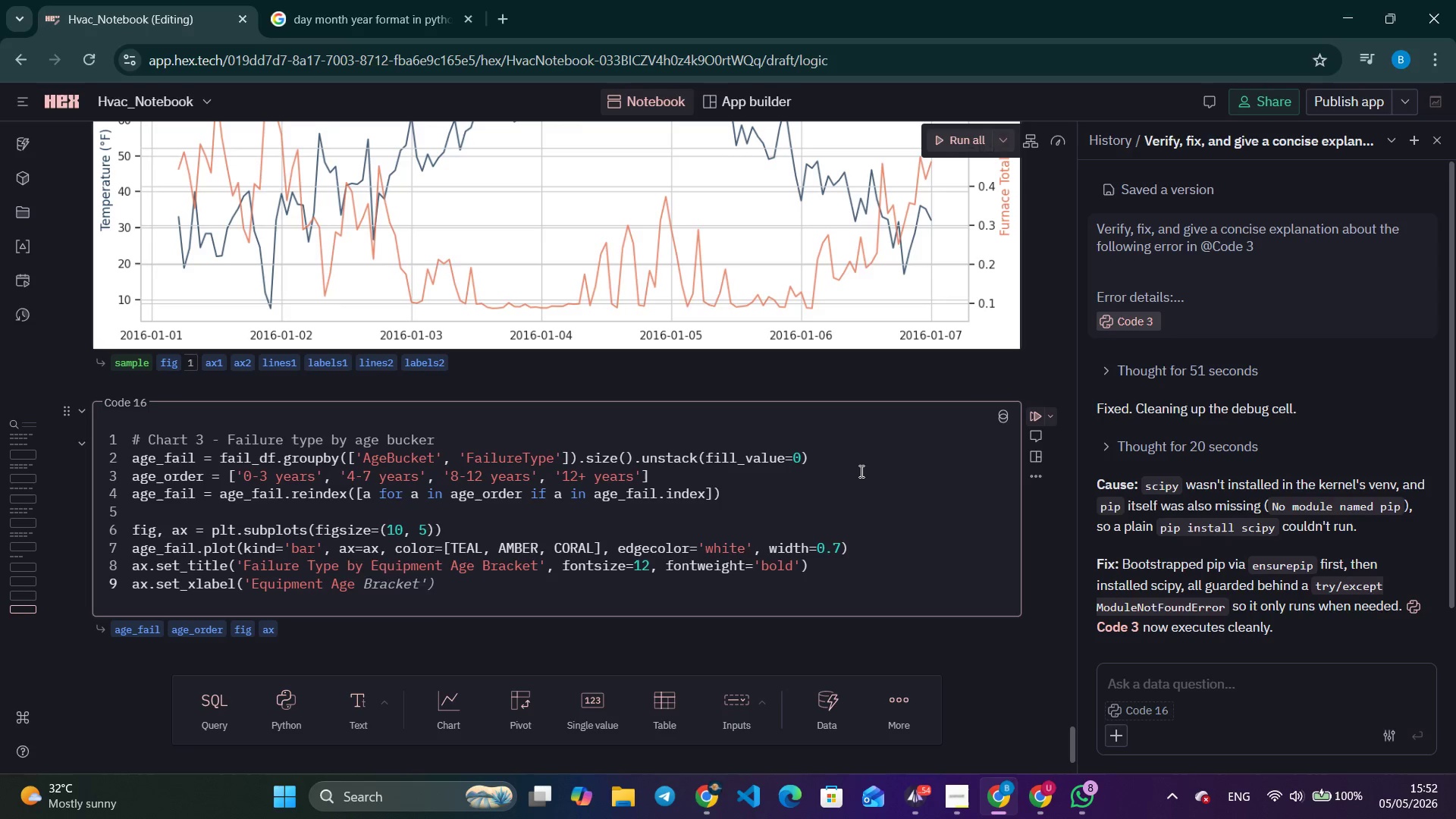 
key(Shift+Quote)
 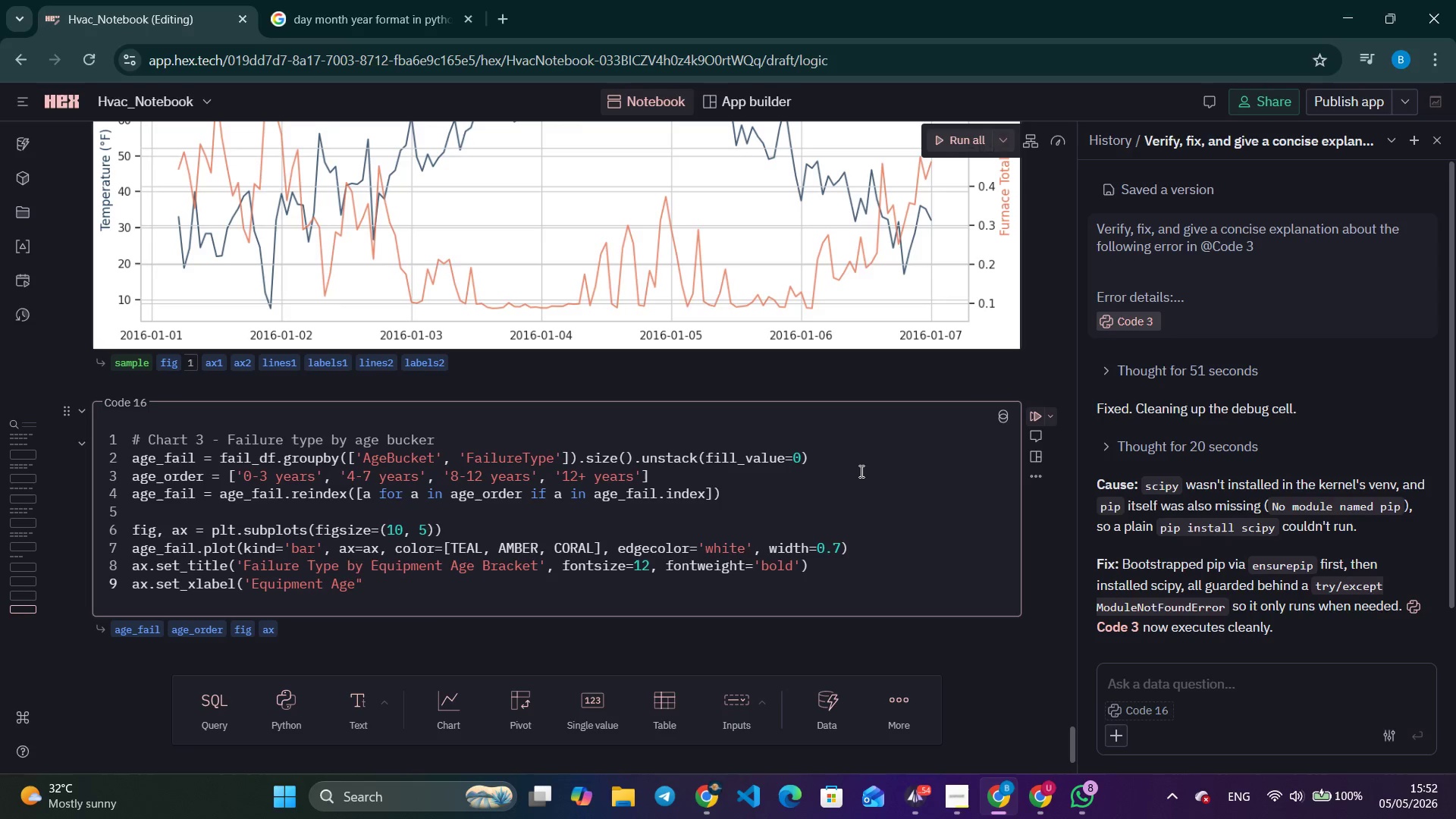 
key(Backspace)
 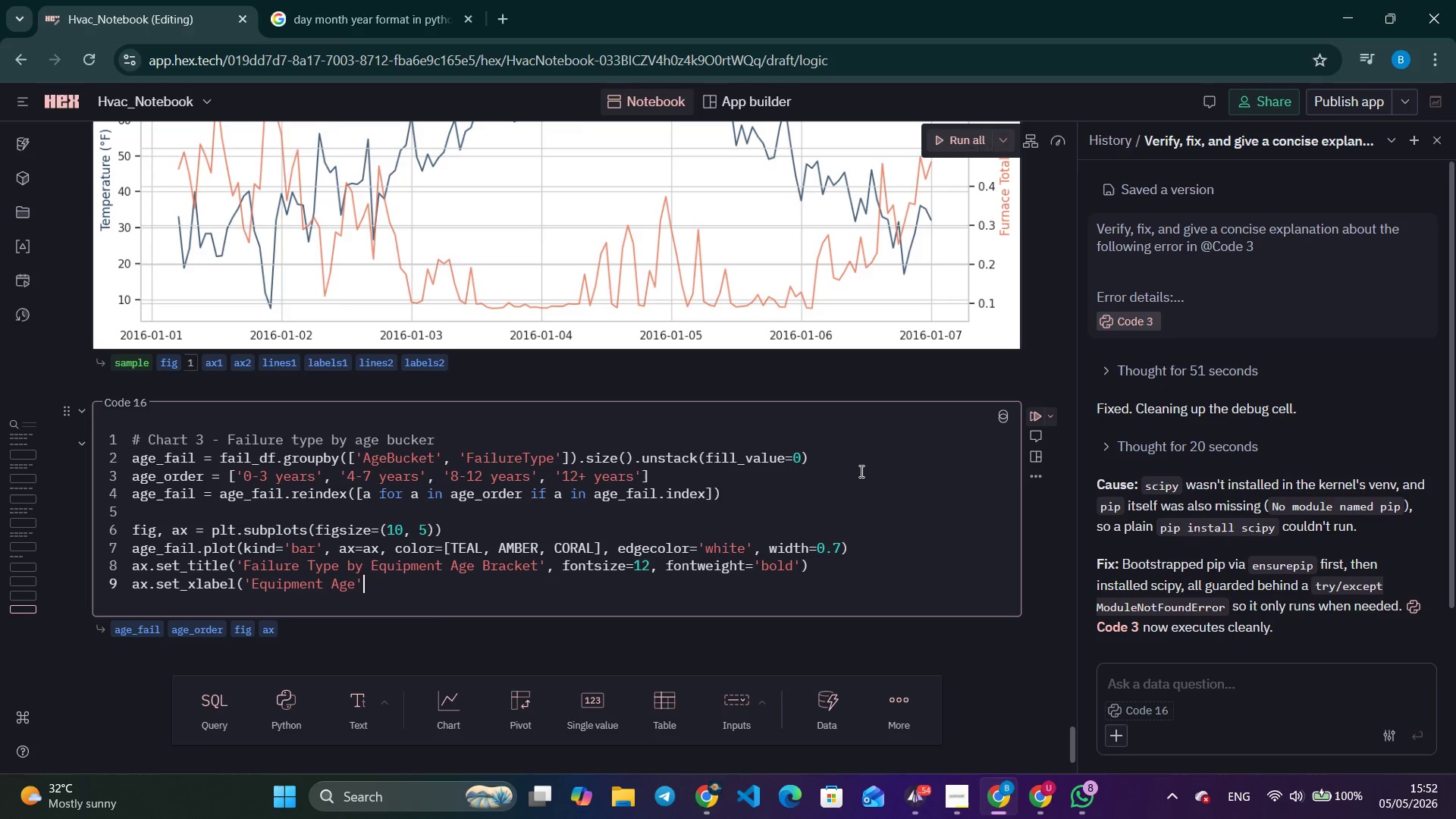 
key(Quote)
 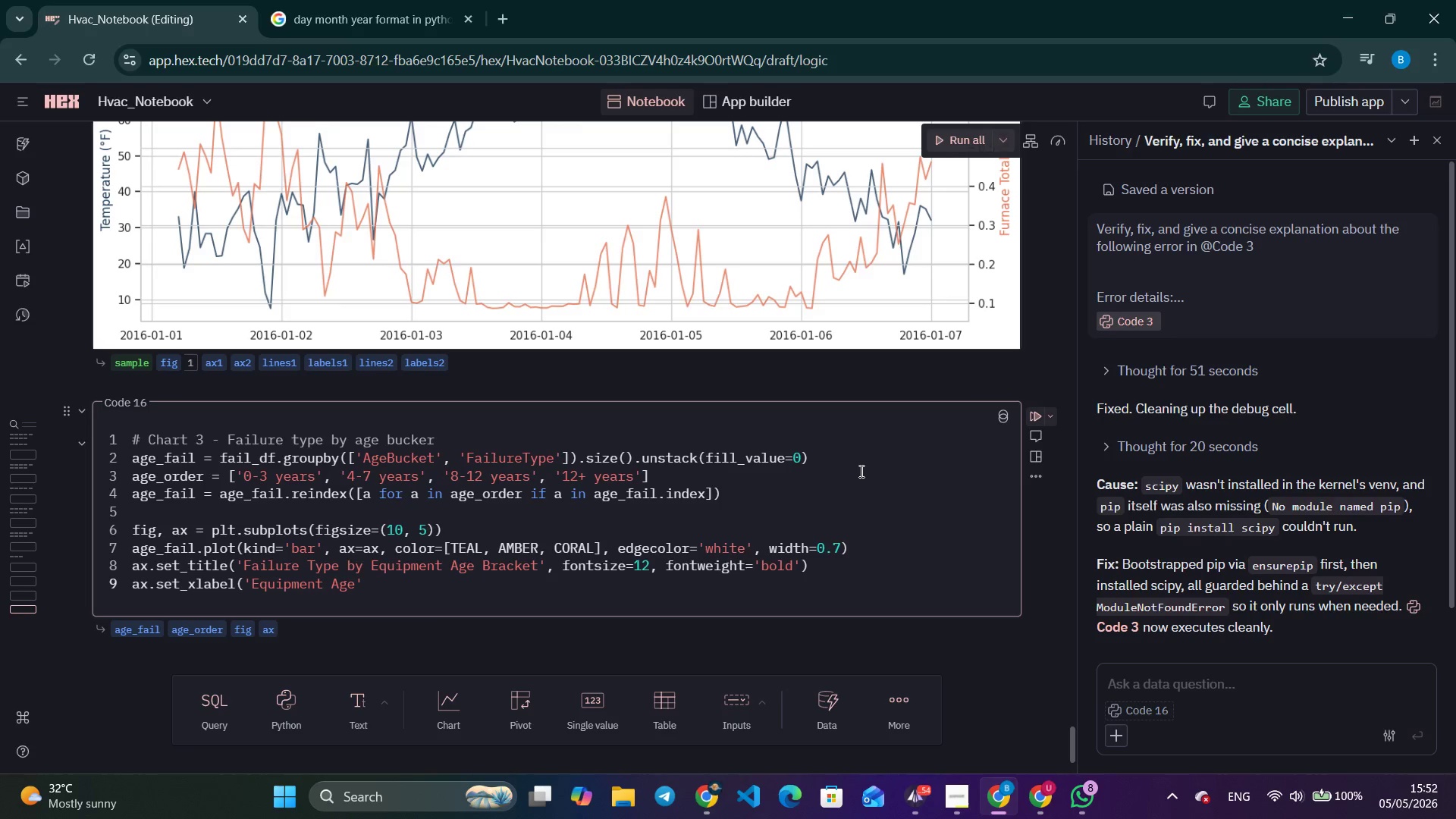 
key(Shift+0)
 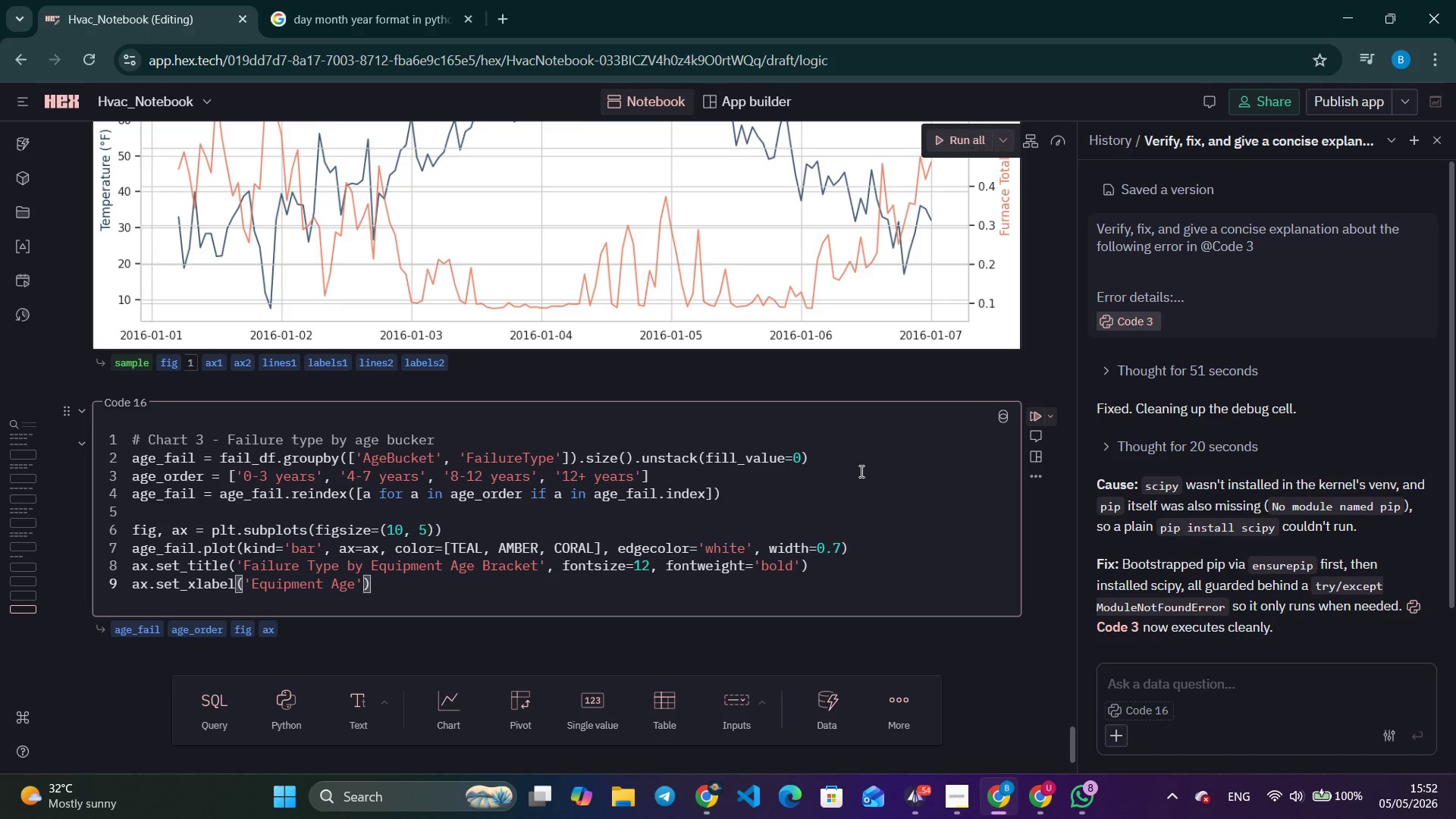 
key(Enter)
 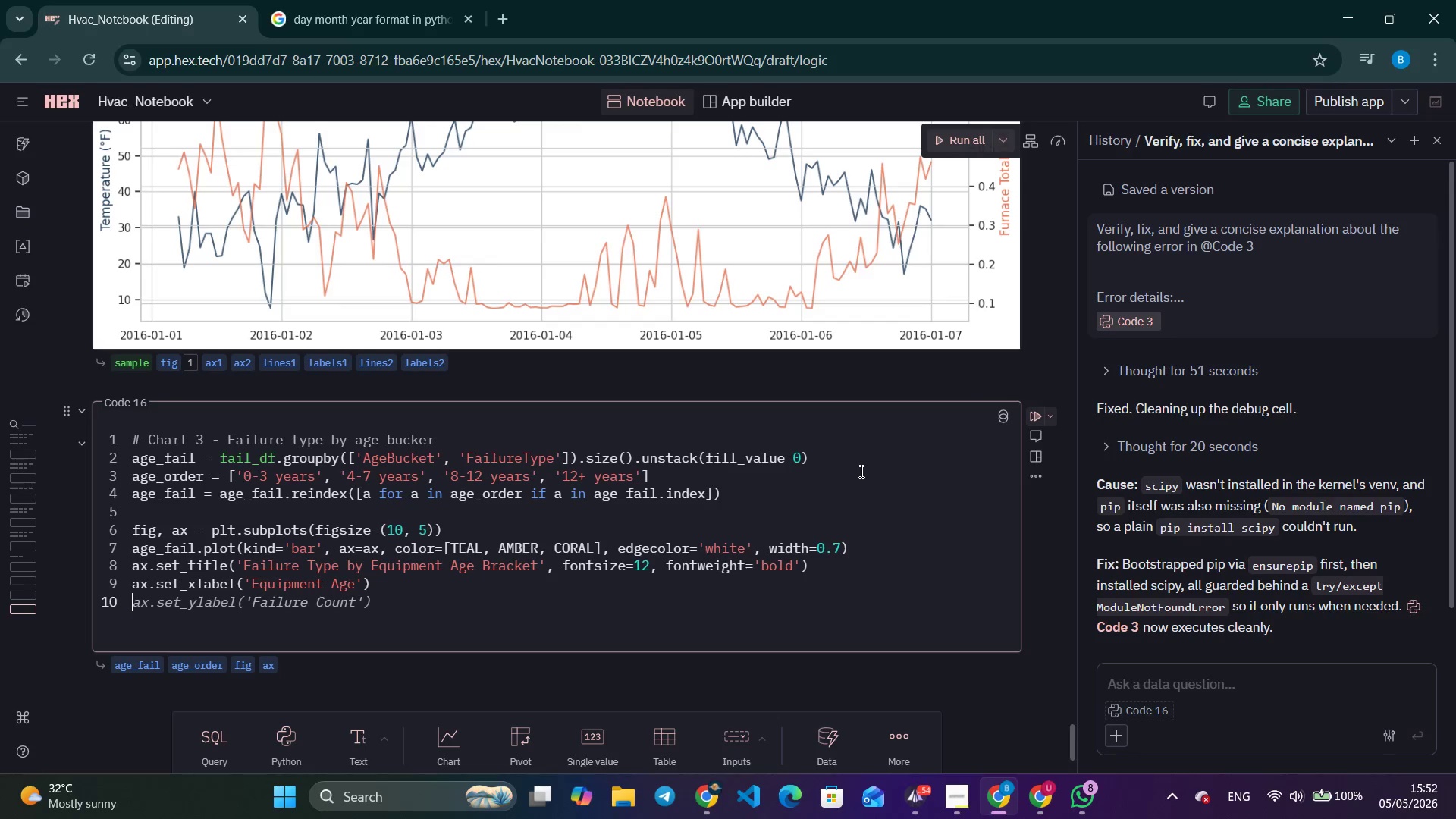 
wait(11.64)
 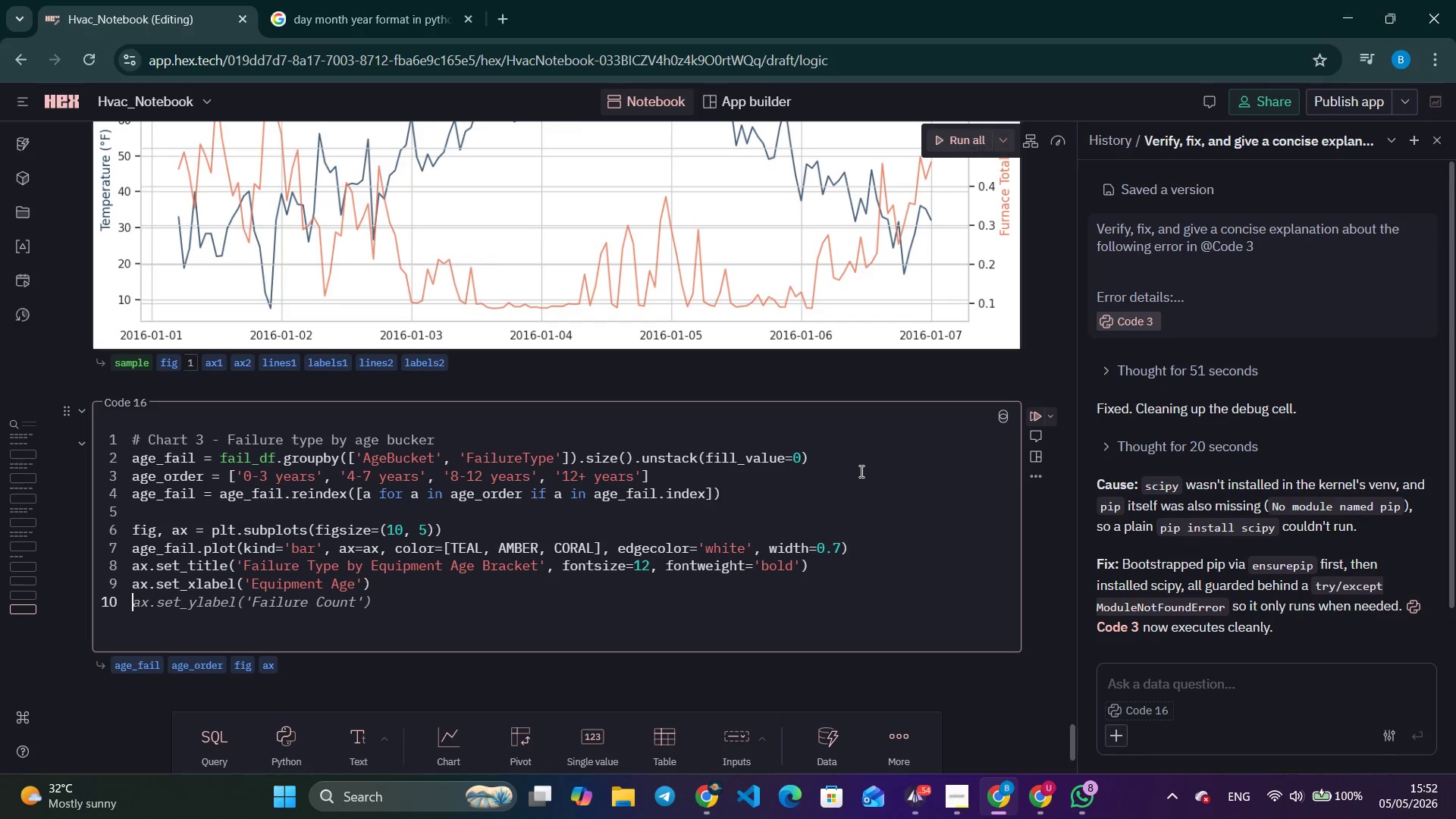 
type(ax.set_ylabel()
key(Tab)
type(ax.tick_params(asiz)
key(Backspace)
key(Backspace)
key(Backspace)
type(xi)
 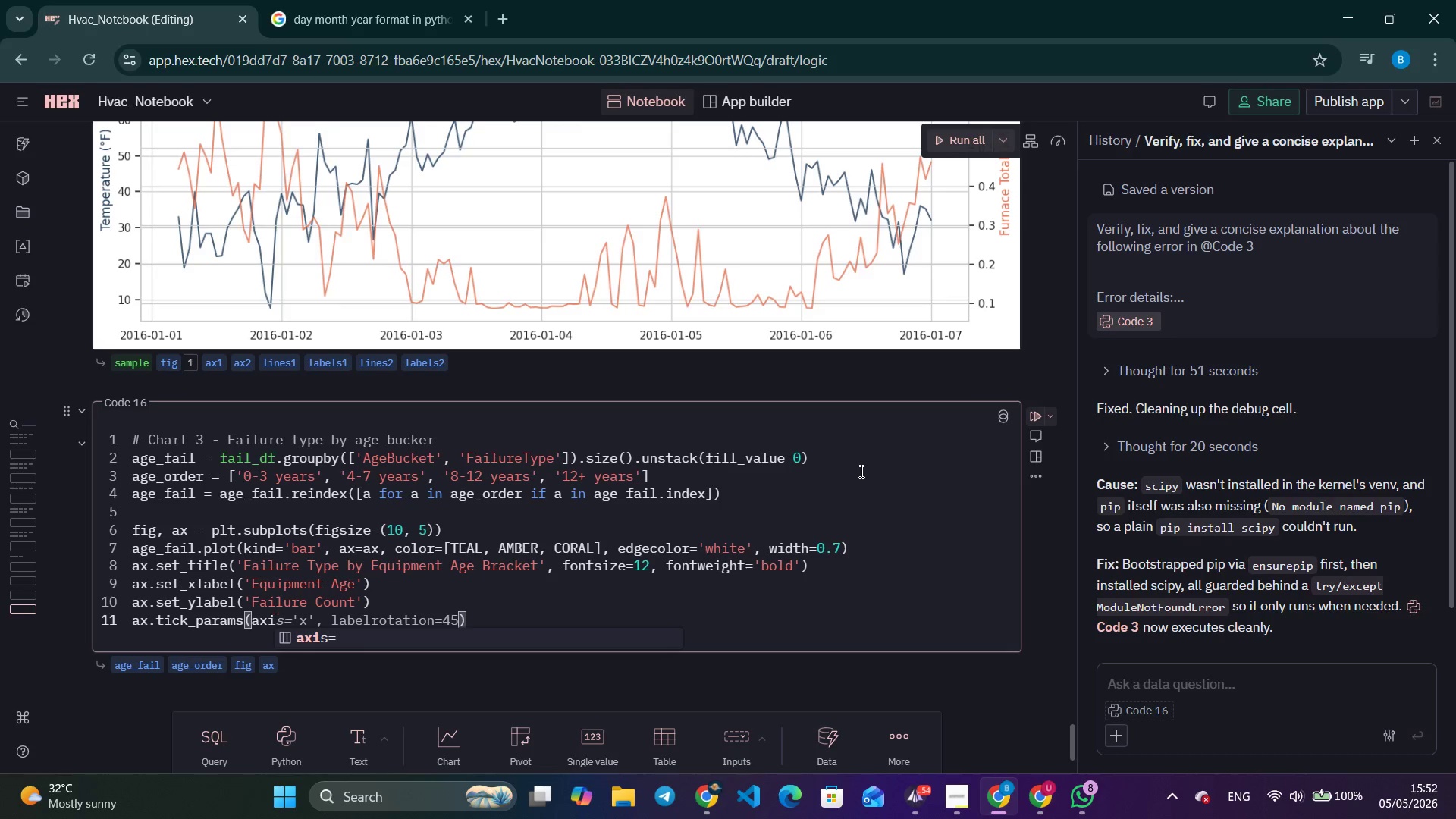 
key(Control+ArrowRight)
 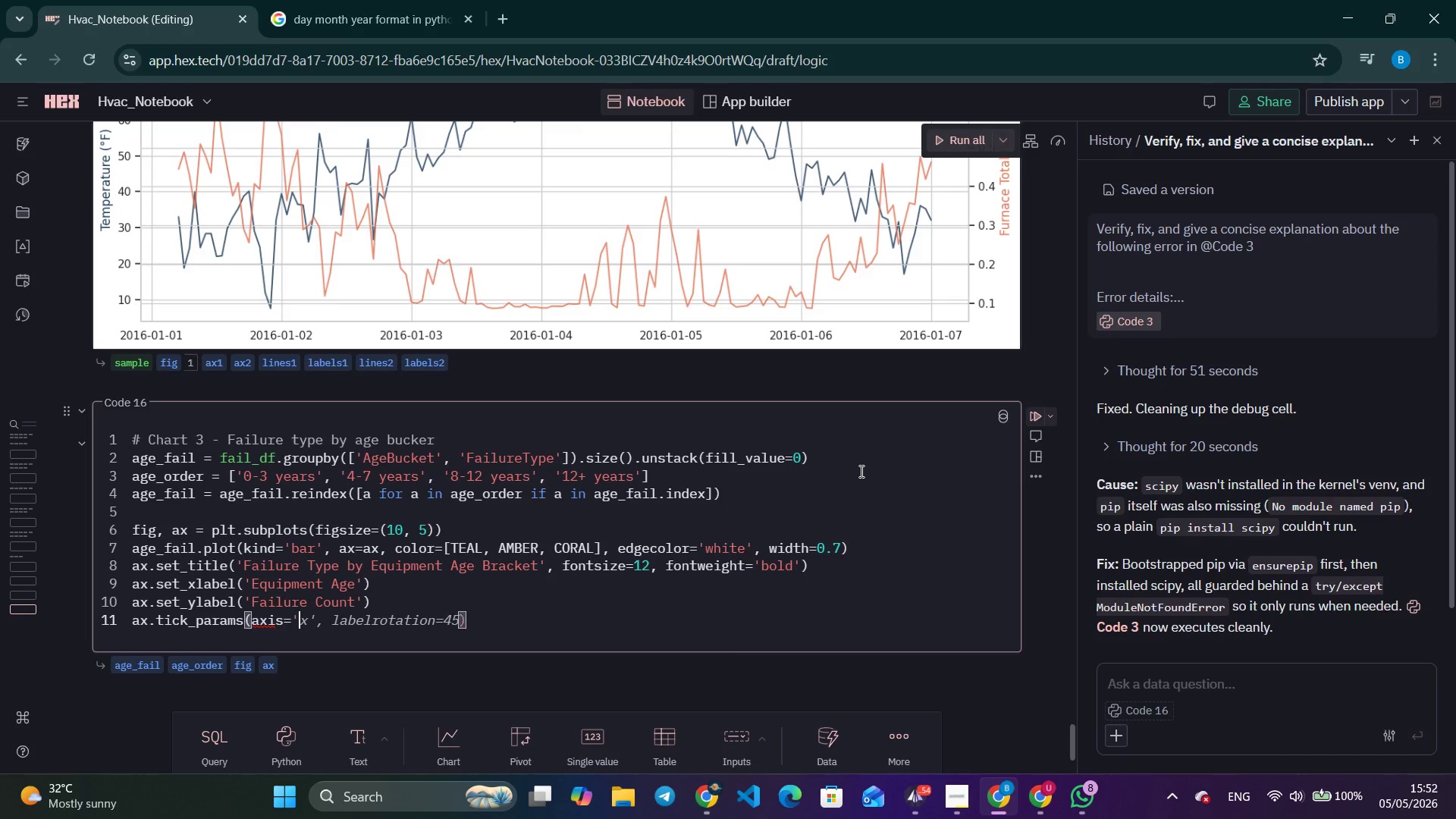 
key(Control+ArrowRight)
 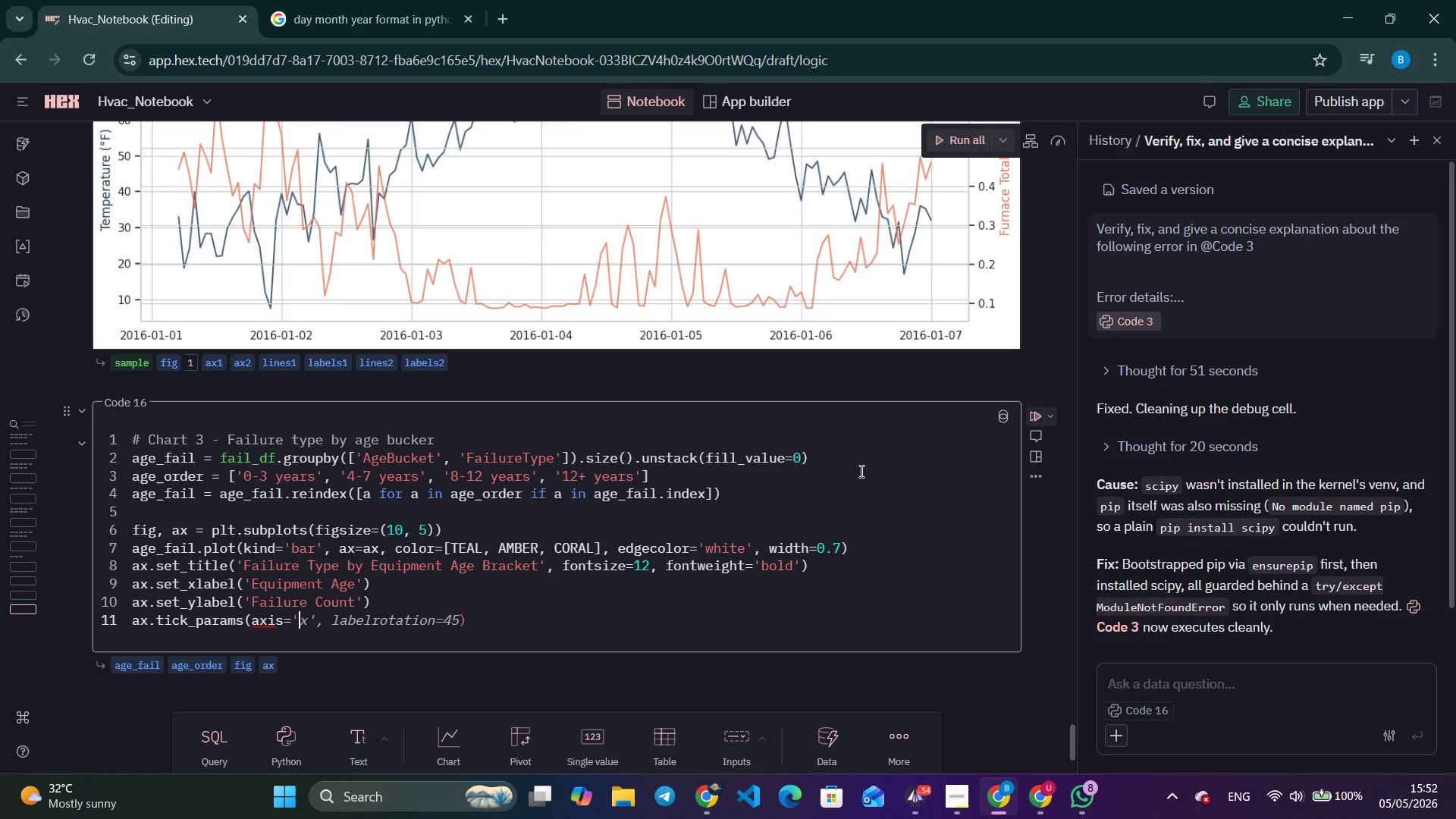 
key(Control+ArrowRight)
 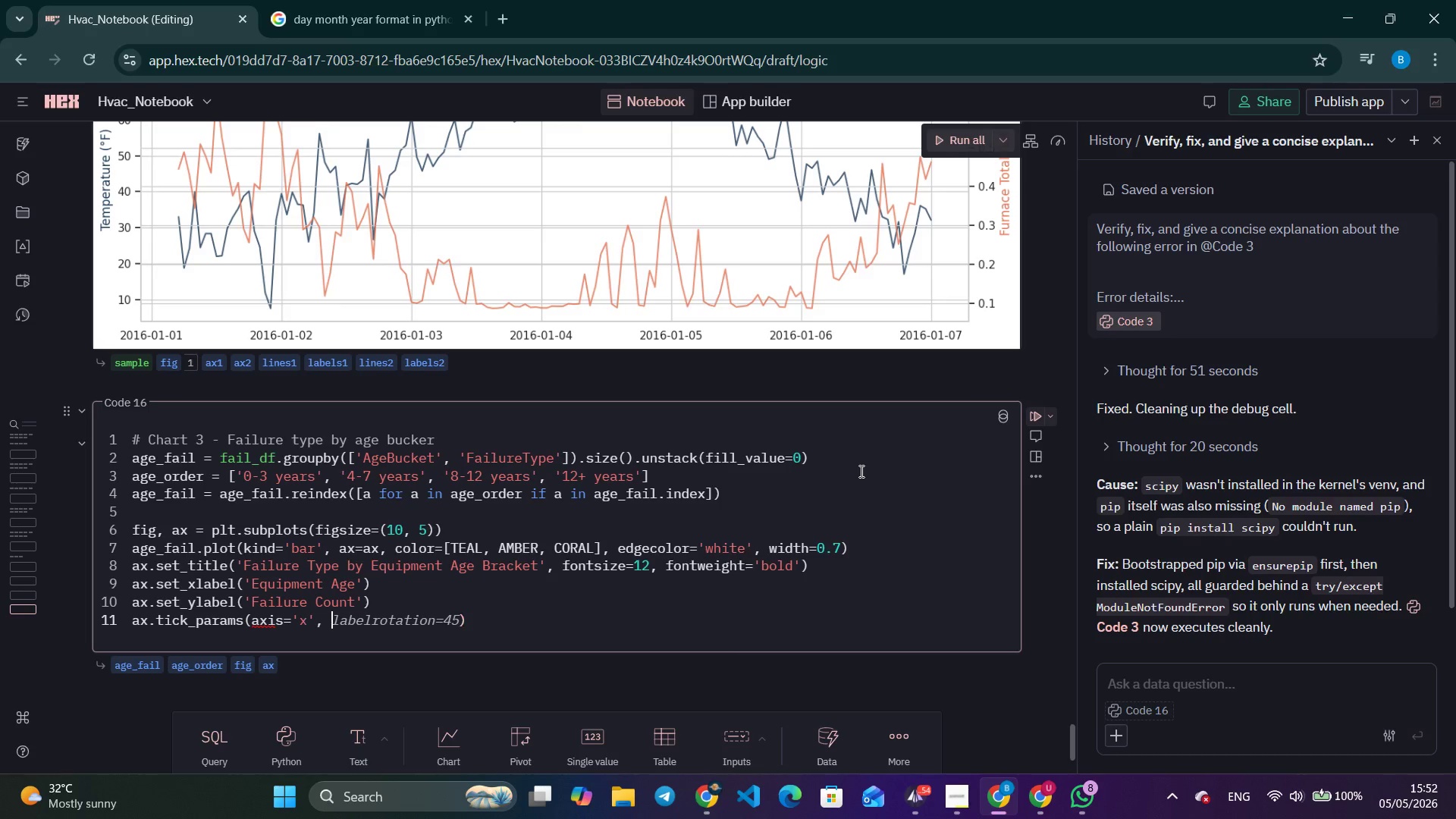 
key(Control+ArrowRight)
 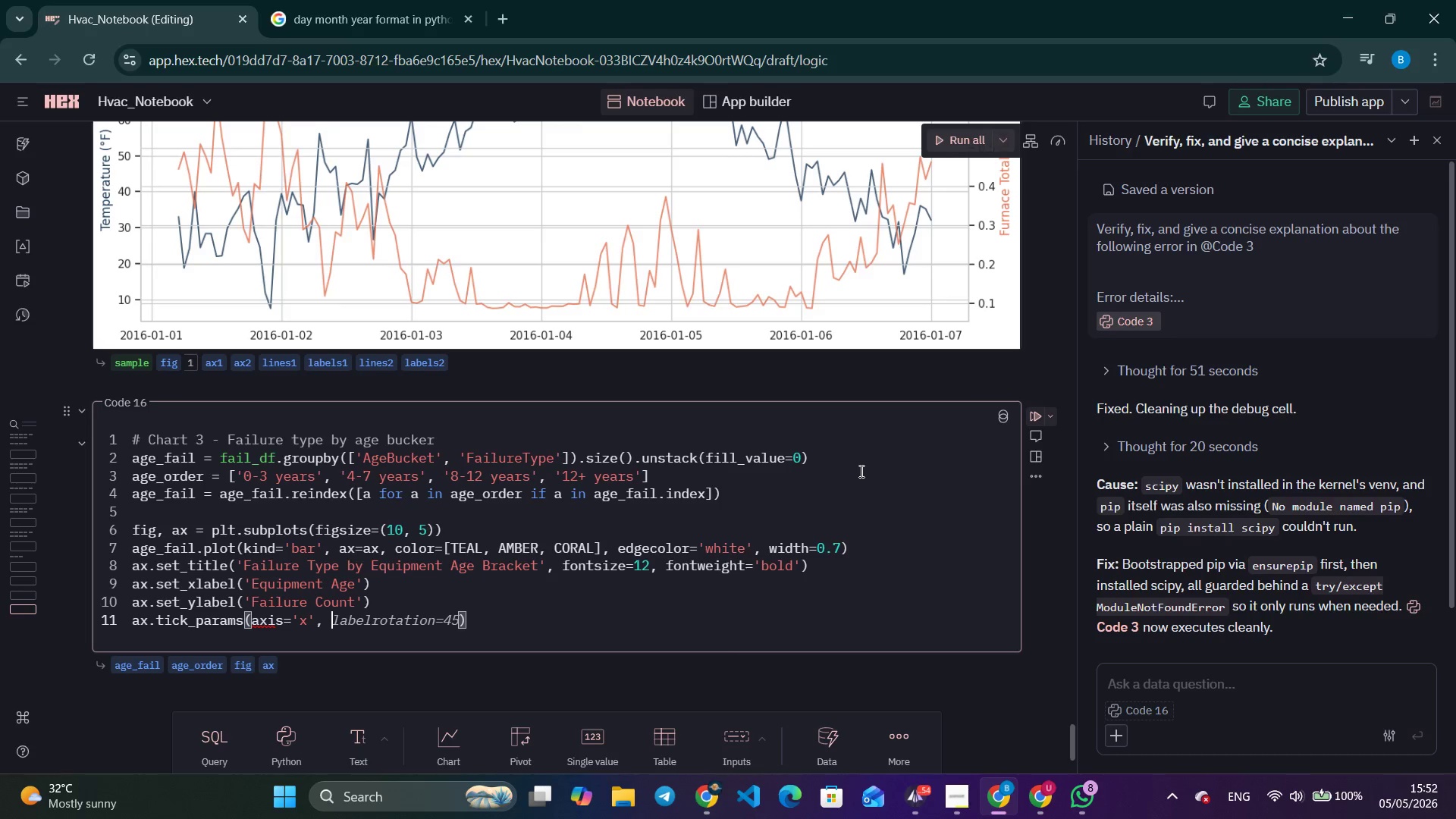 
key(Control+ArrowRight)
 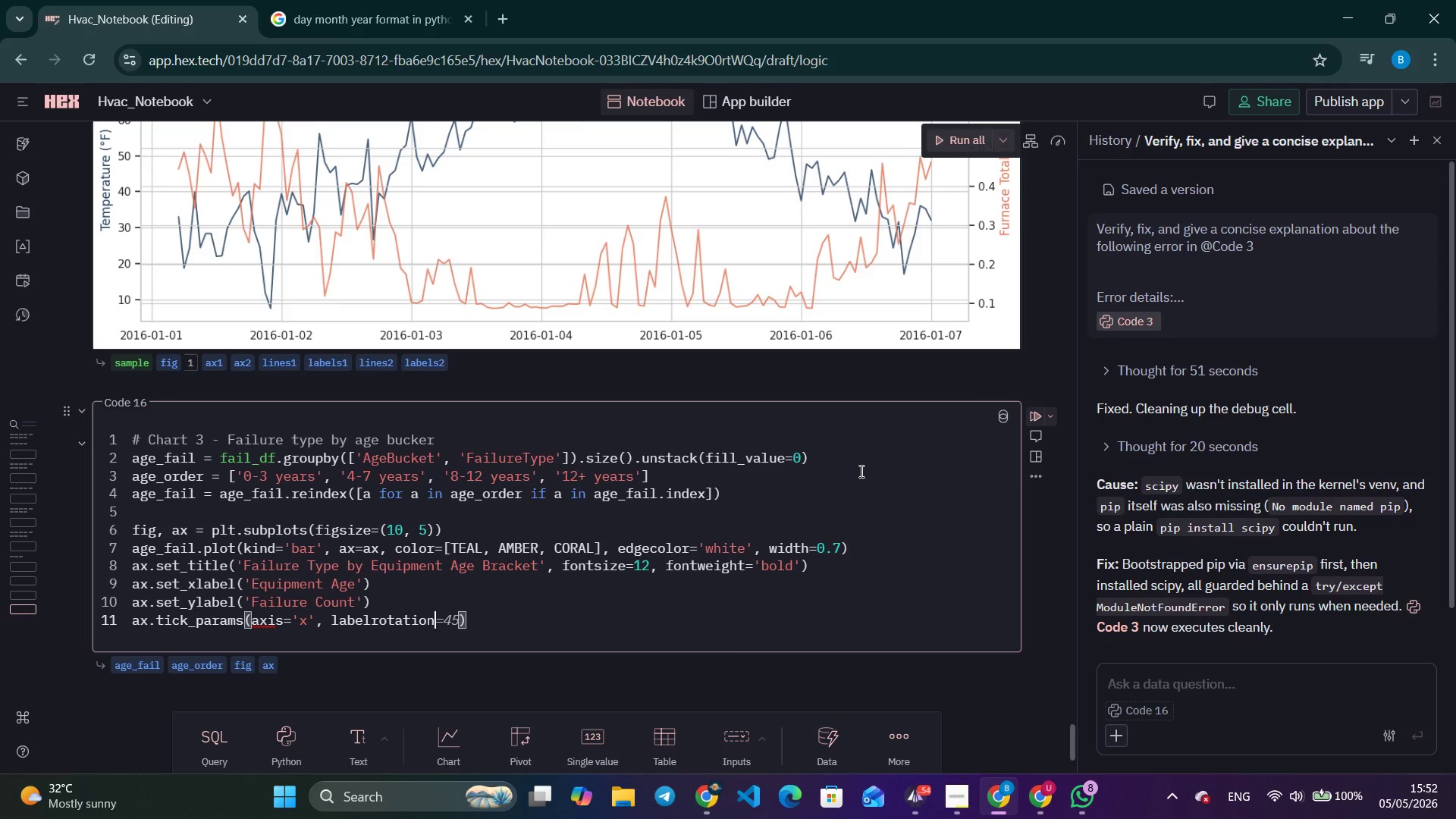 
key(Control+Backspace)
 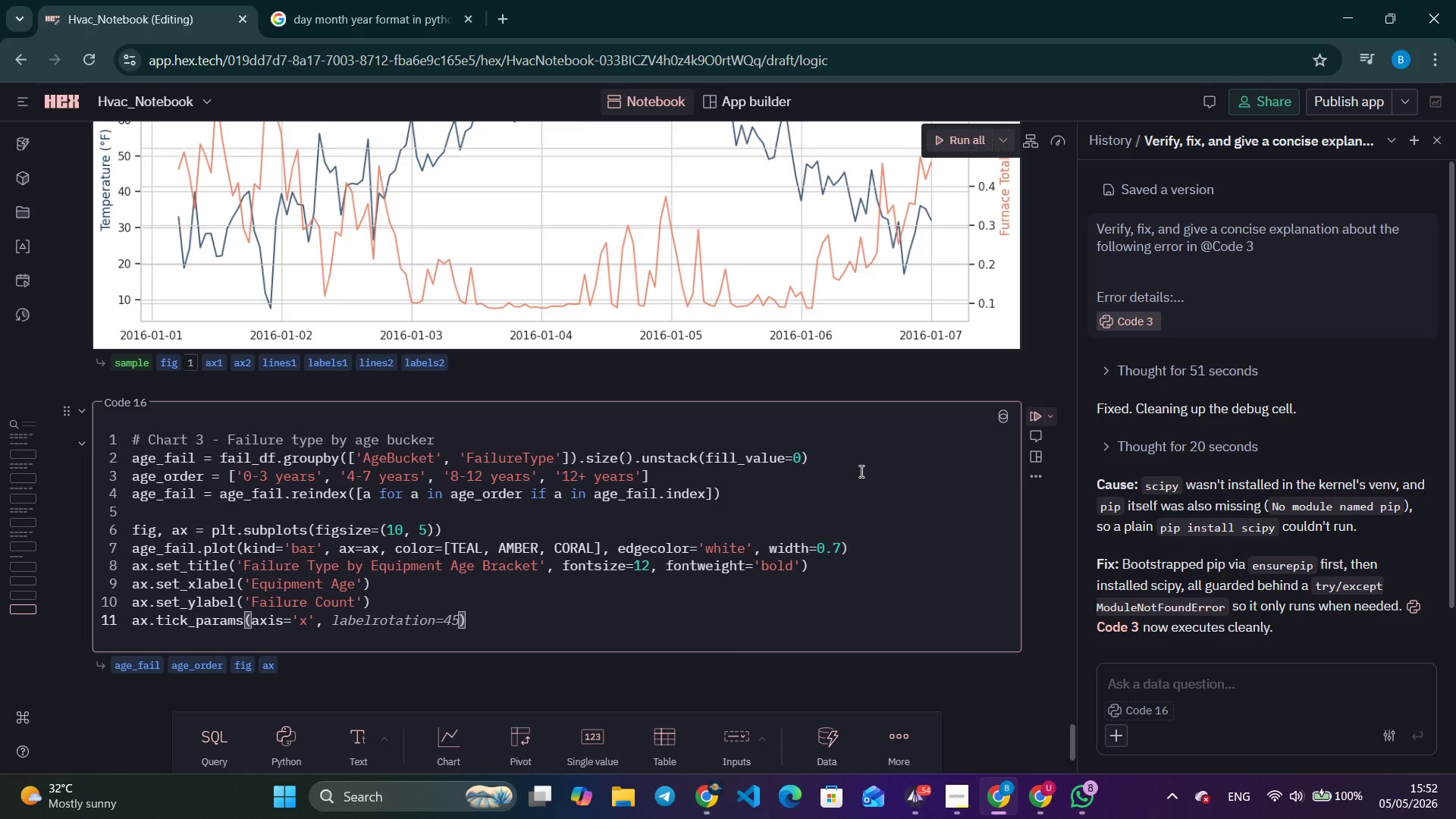 
type(rotation=15)
 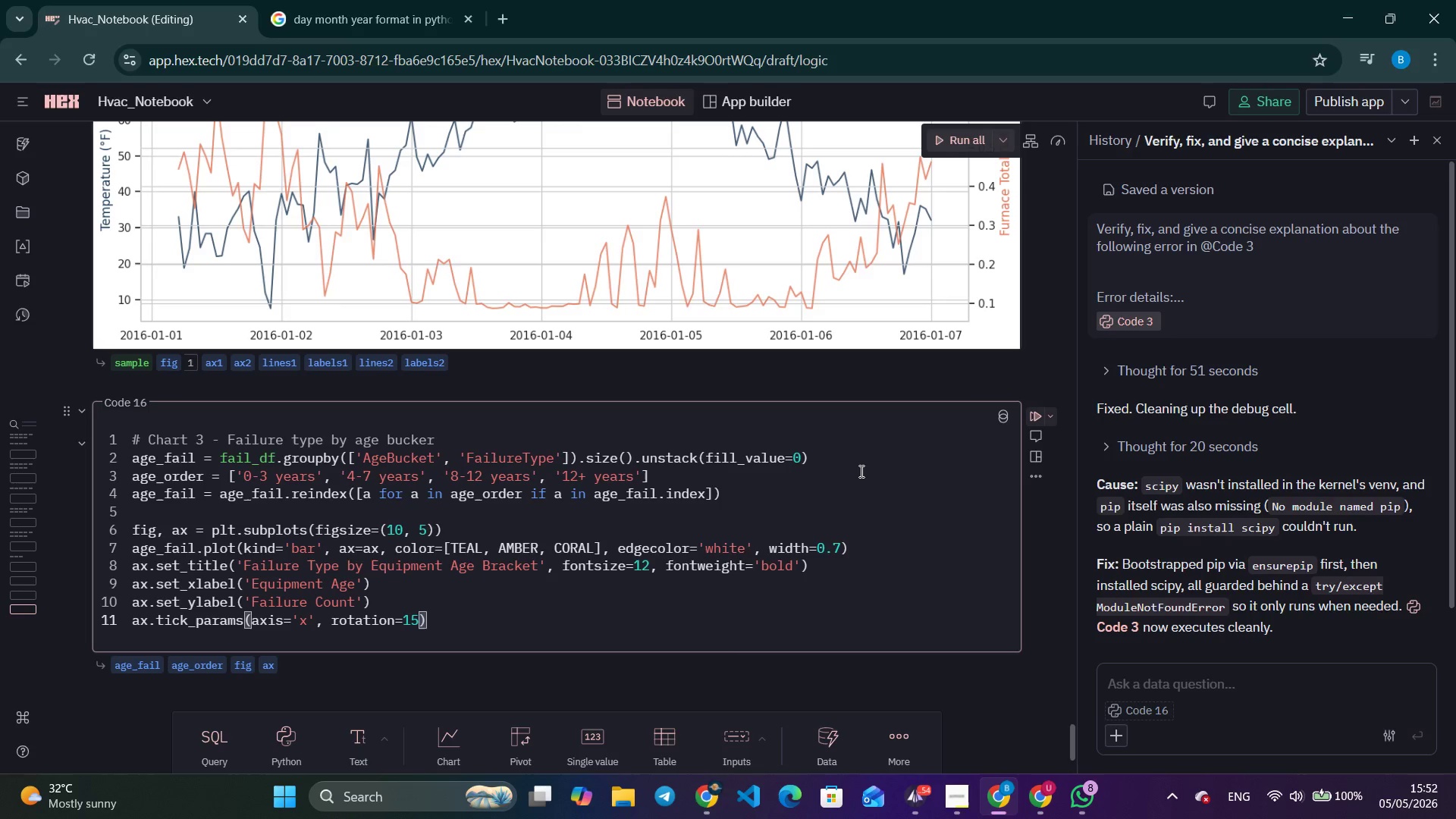 
key(ArrowRight)
 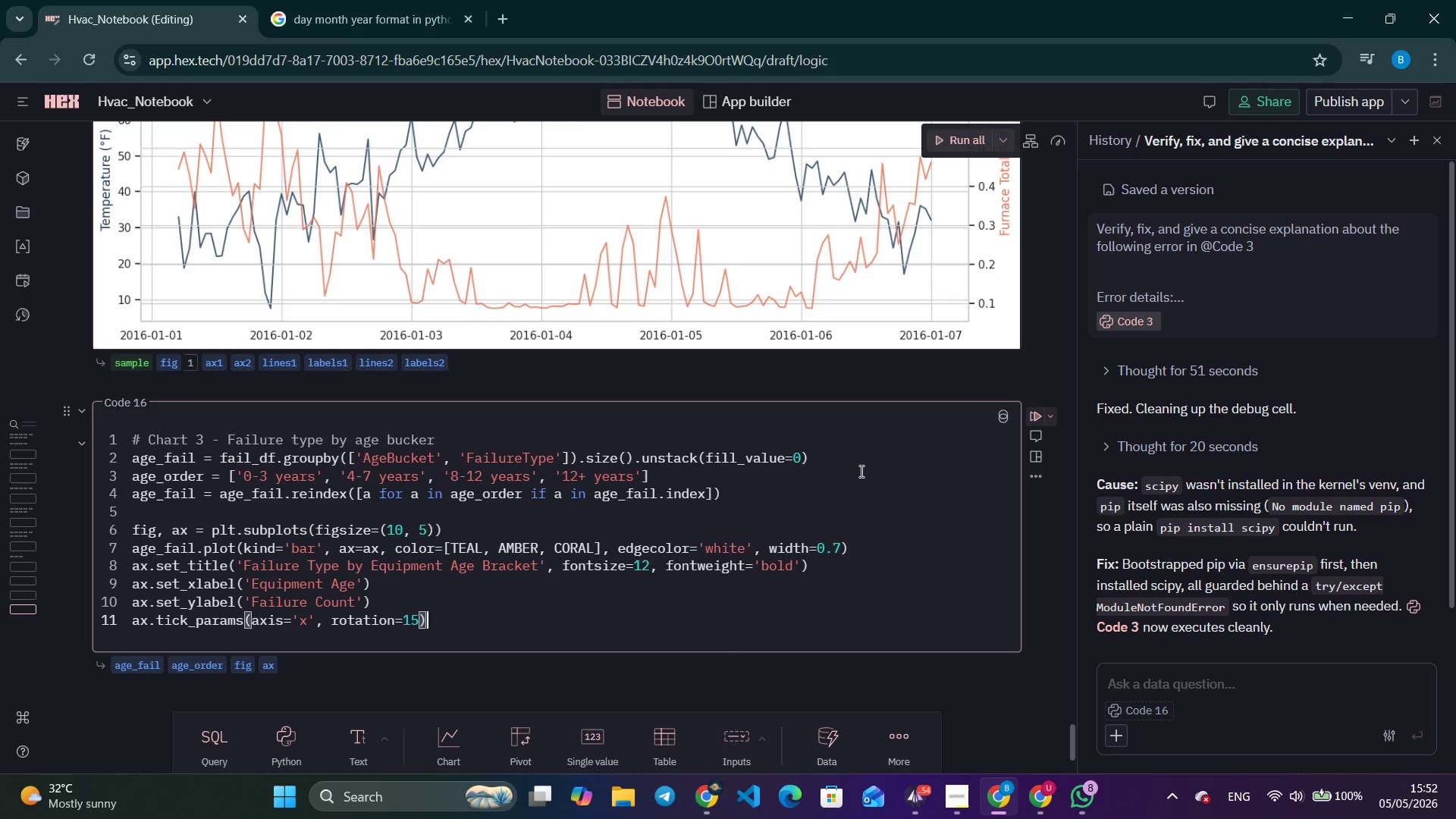 
key(Enter)
 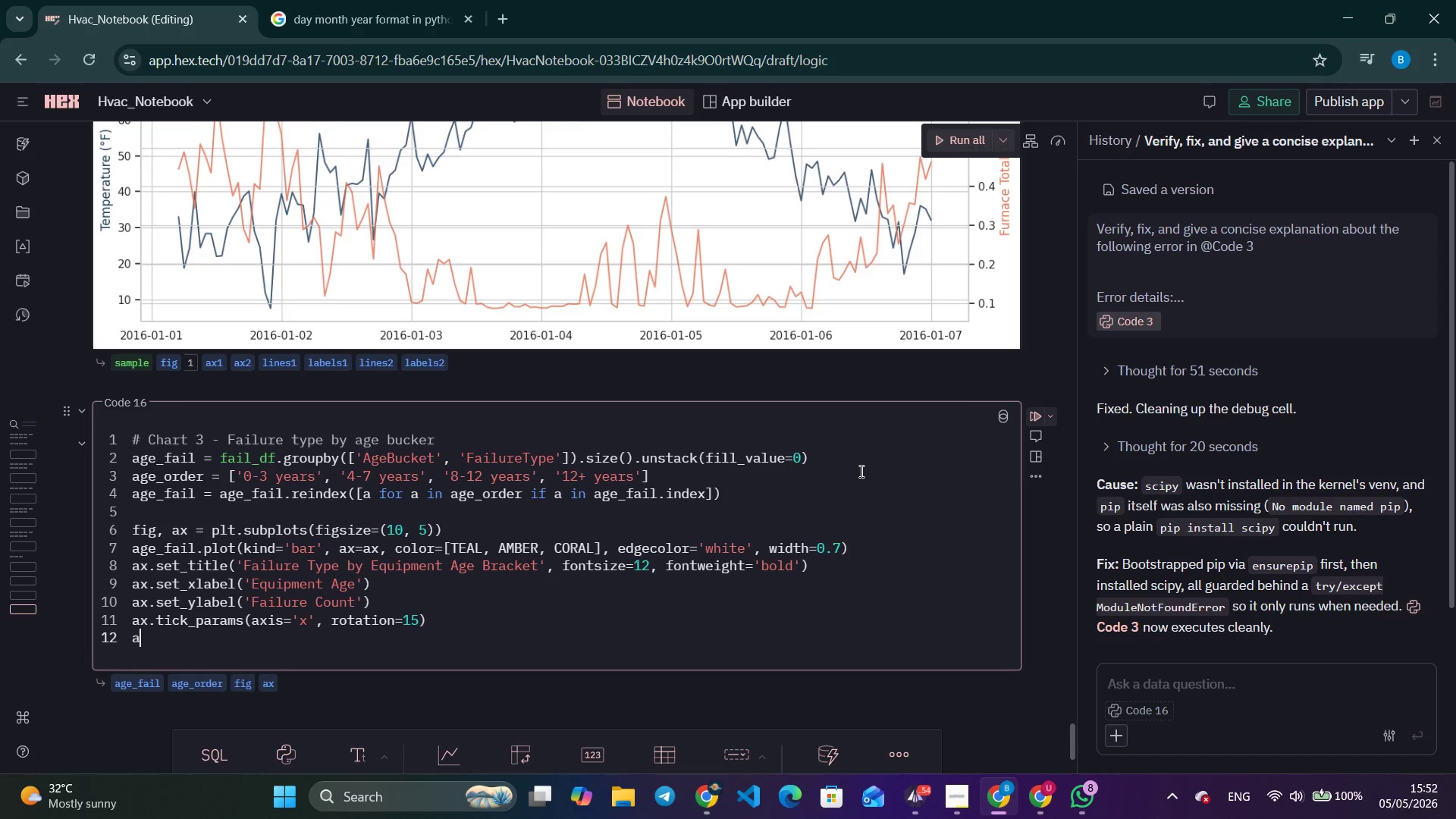 
type(ax.legend(title=)
 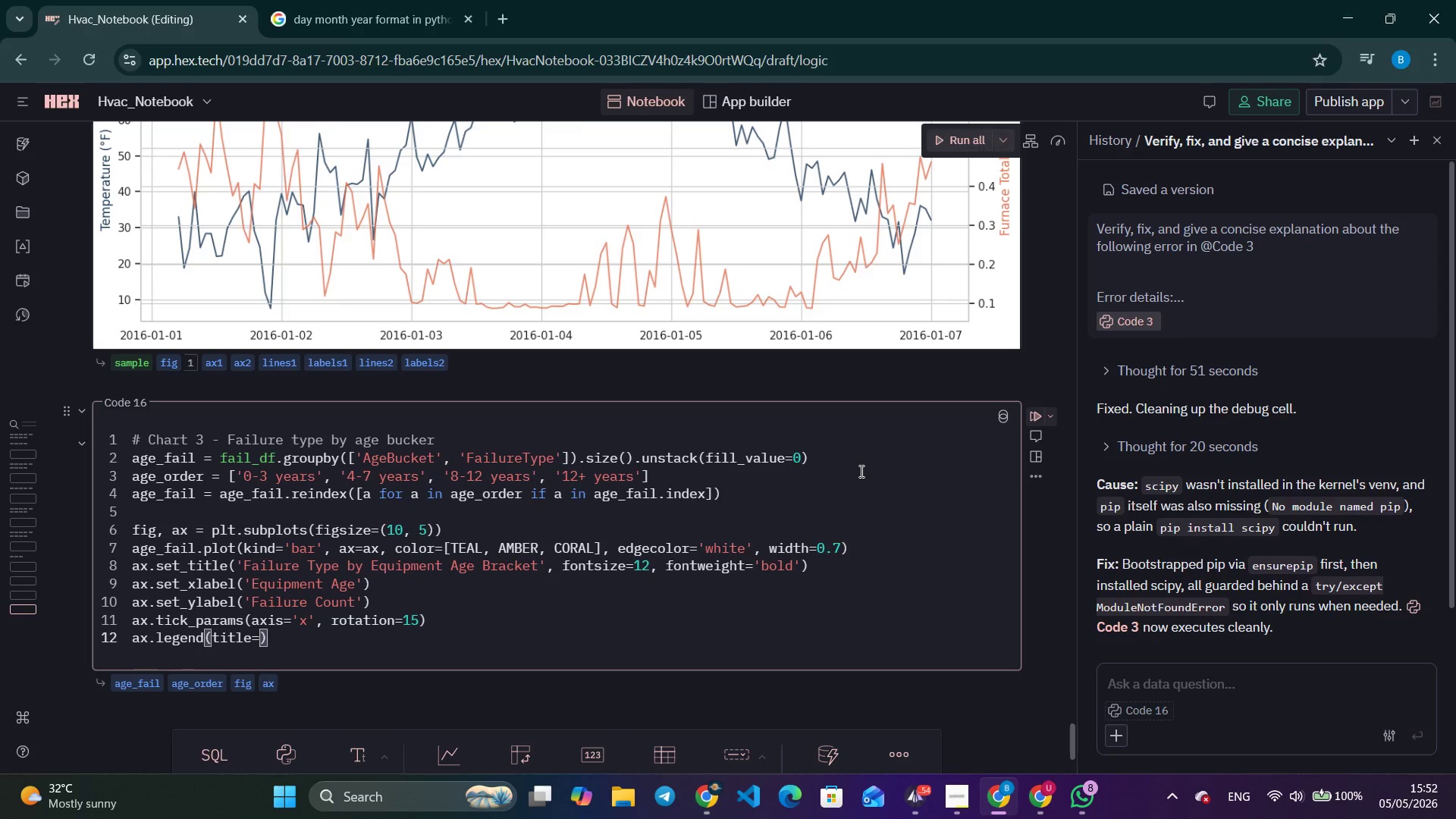 
key(Control+ArrowRight)
 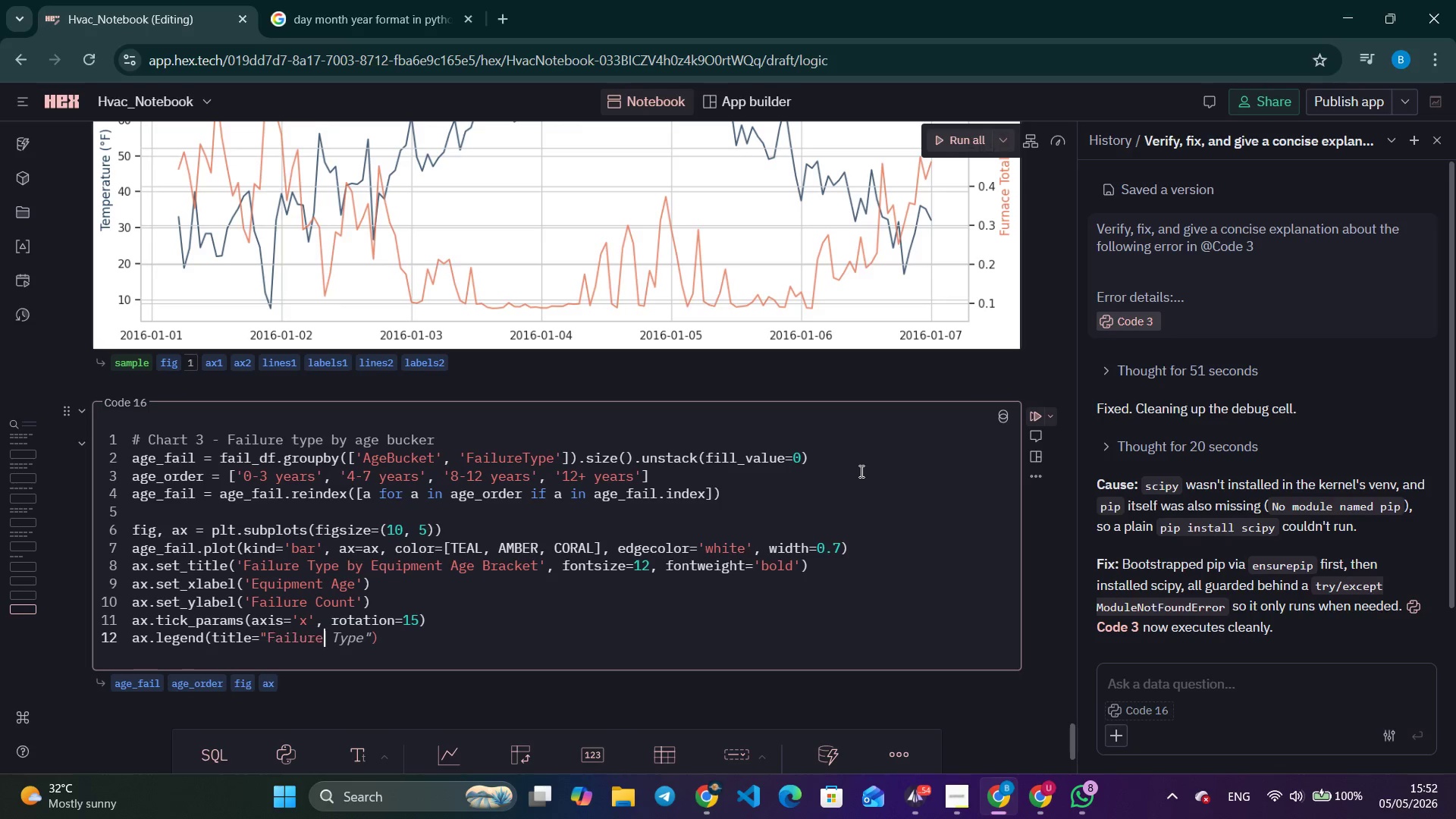 
key(Control+ArrowRight)
 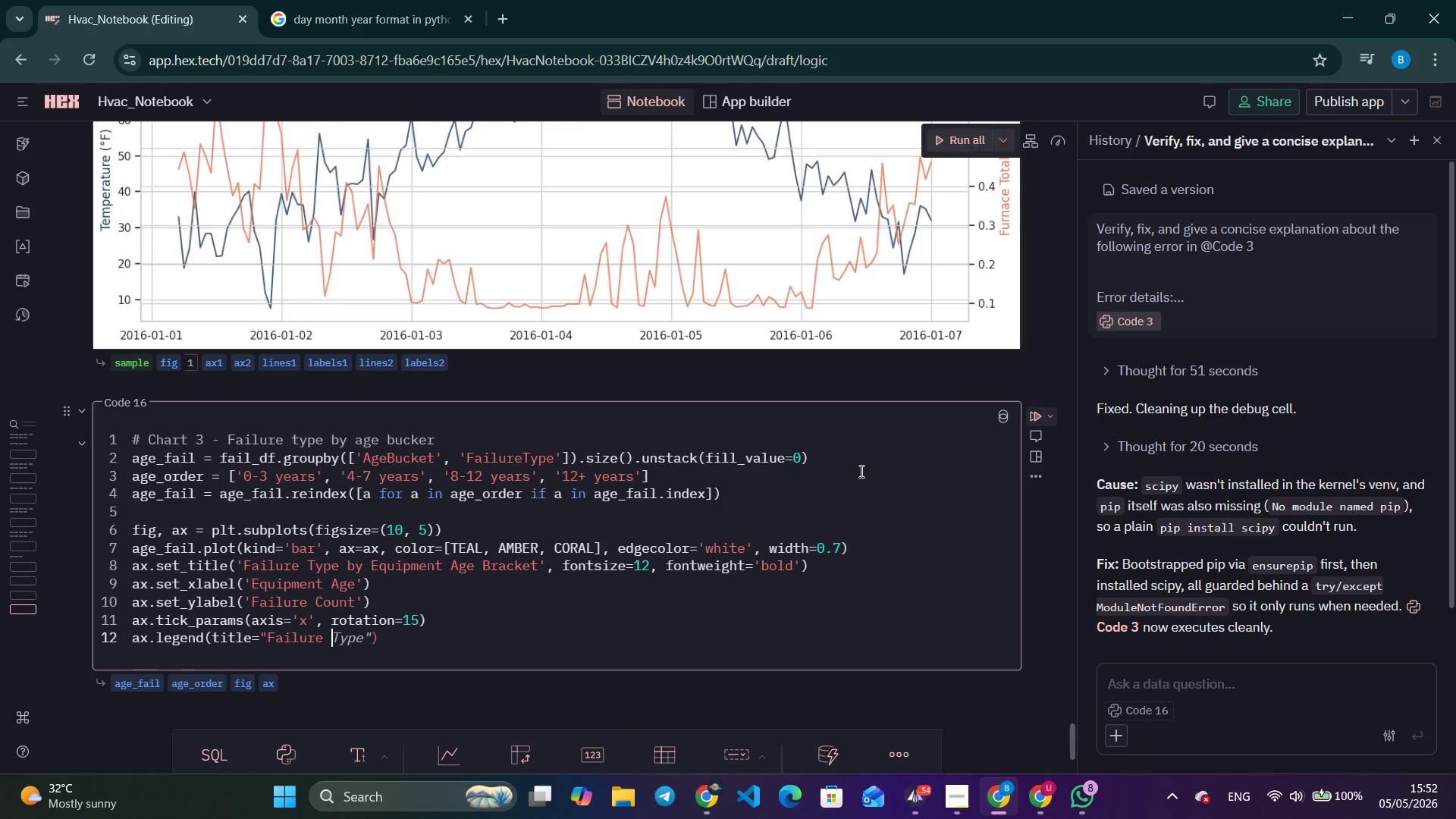 
key(Control+ArrowRight)
 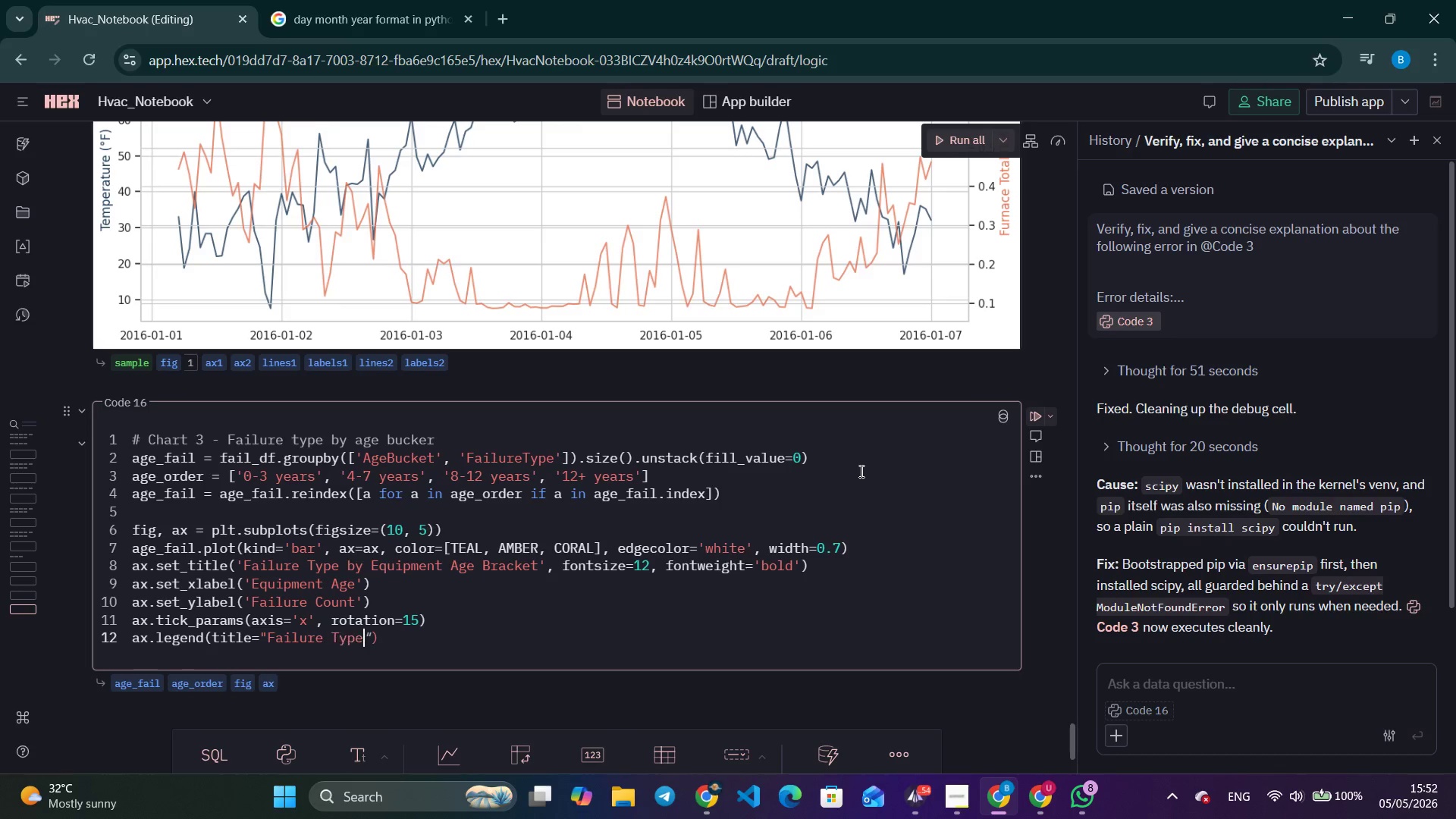 
key(Control+ArrowRight)
 